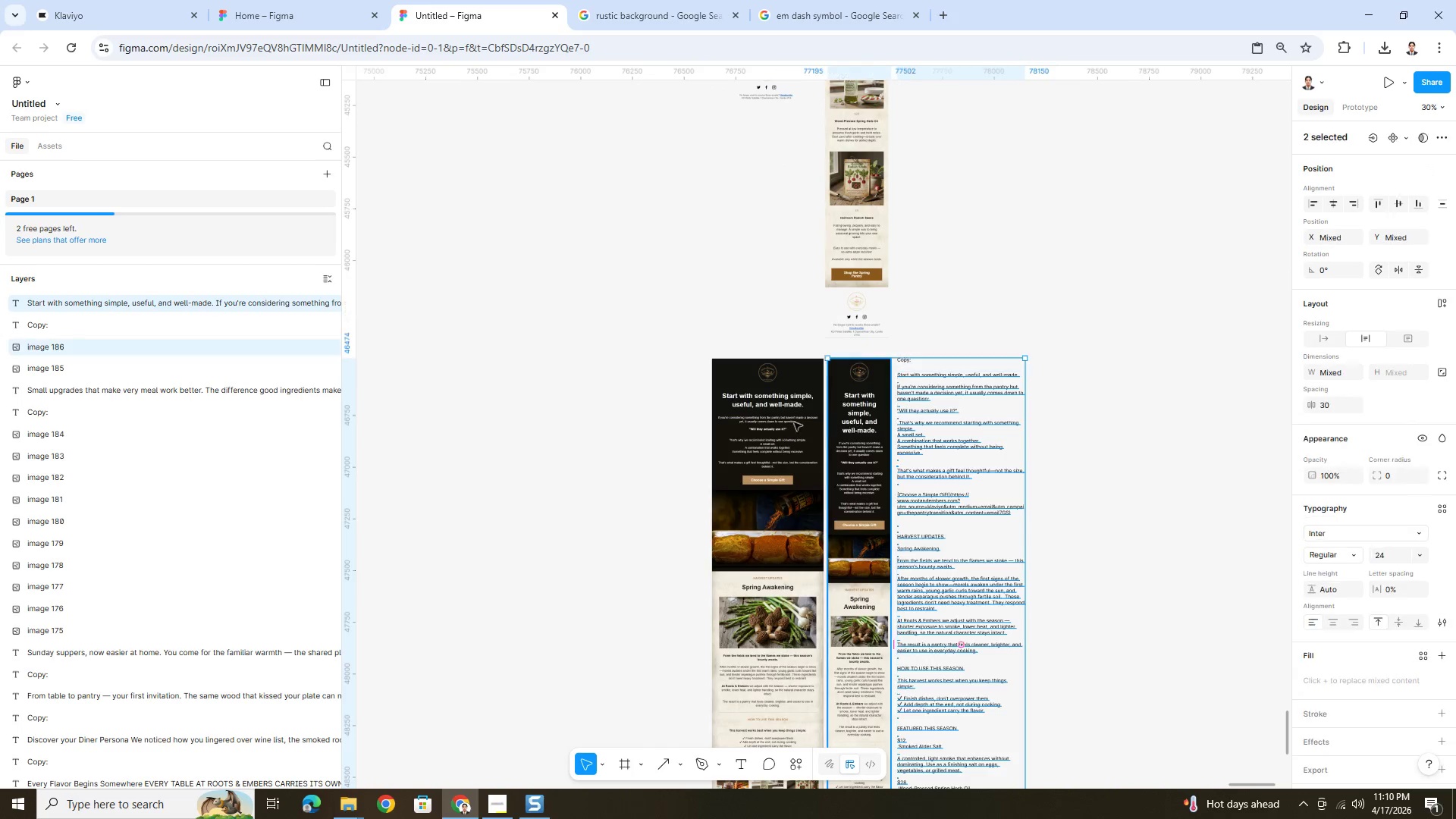 
triple_click([786, 422])
 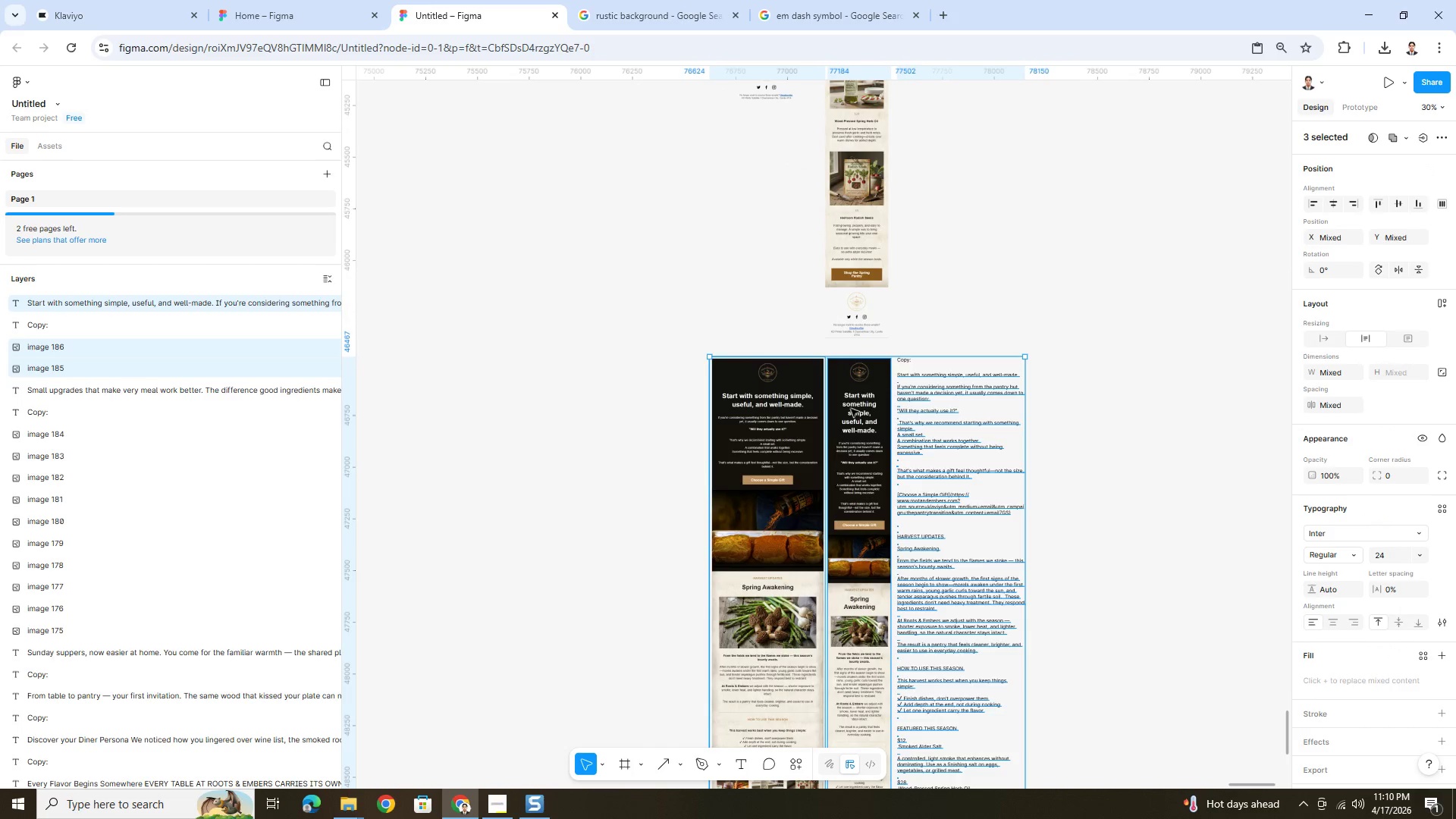 
left_click_drag(start_coordinate=[853, 411], to_coordinate=[854, 432])
 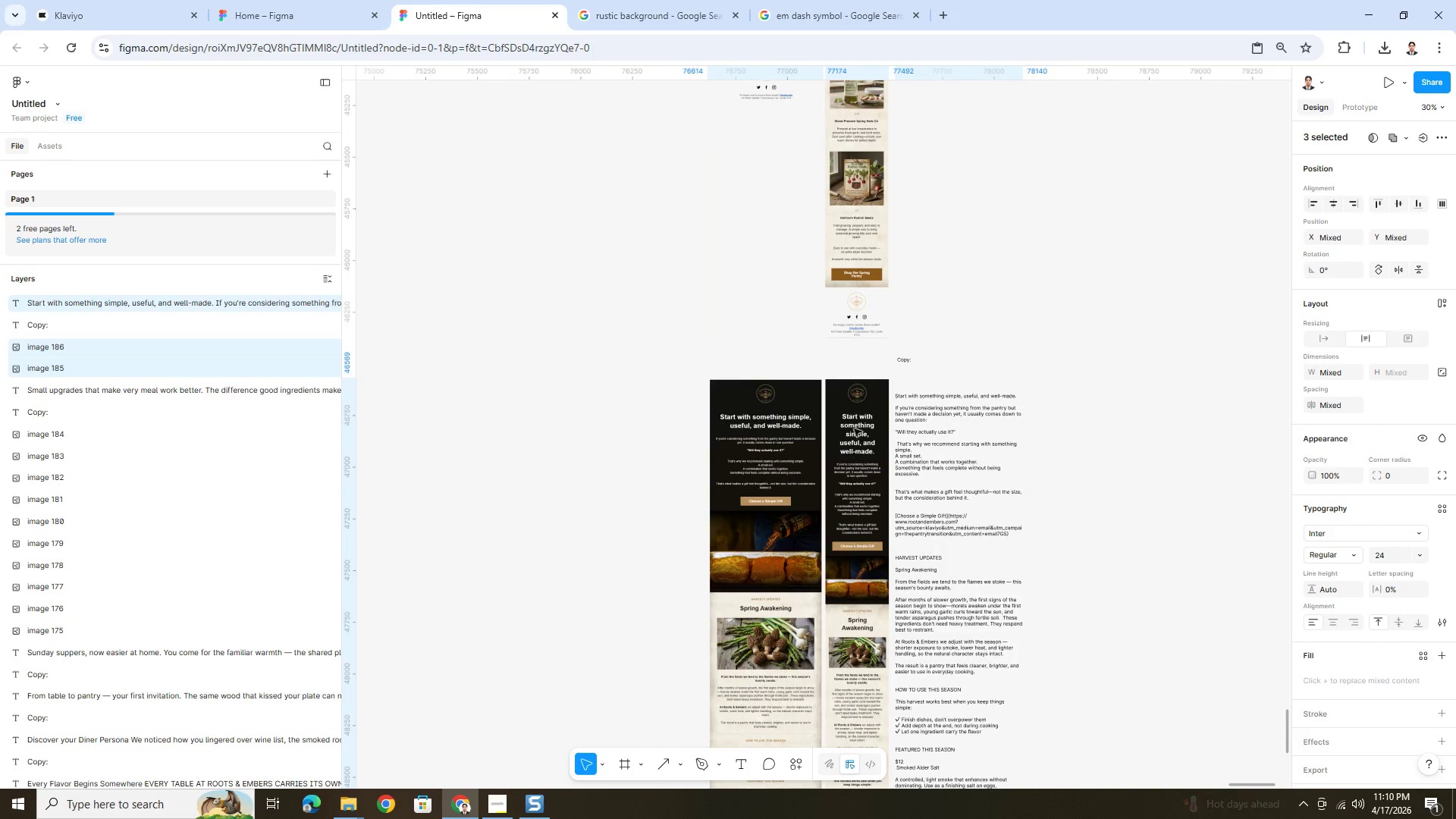 
key(Control+Z)
 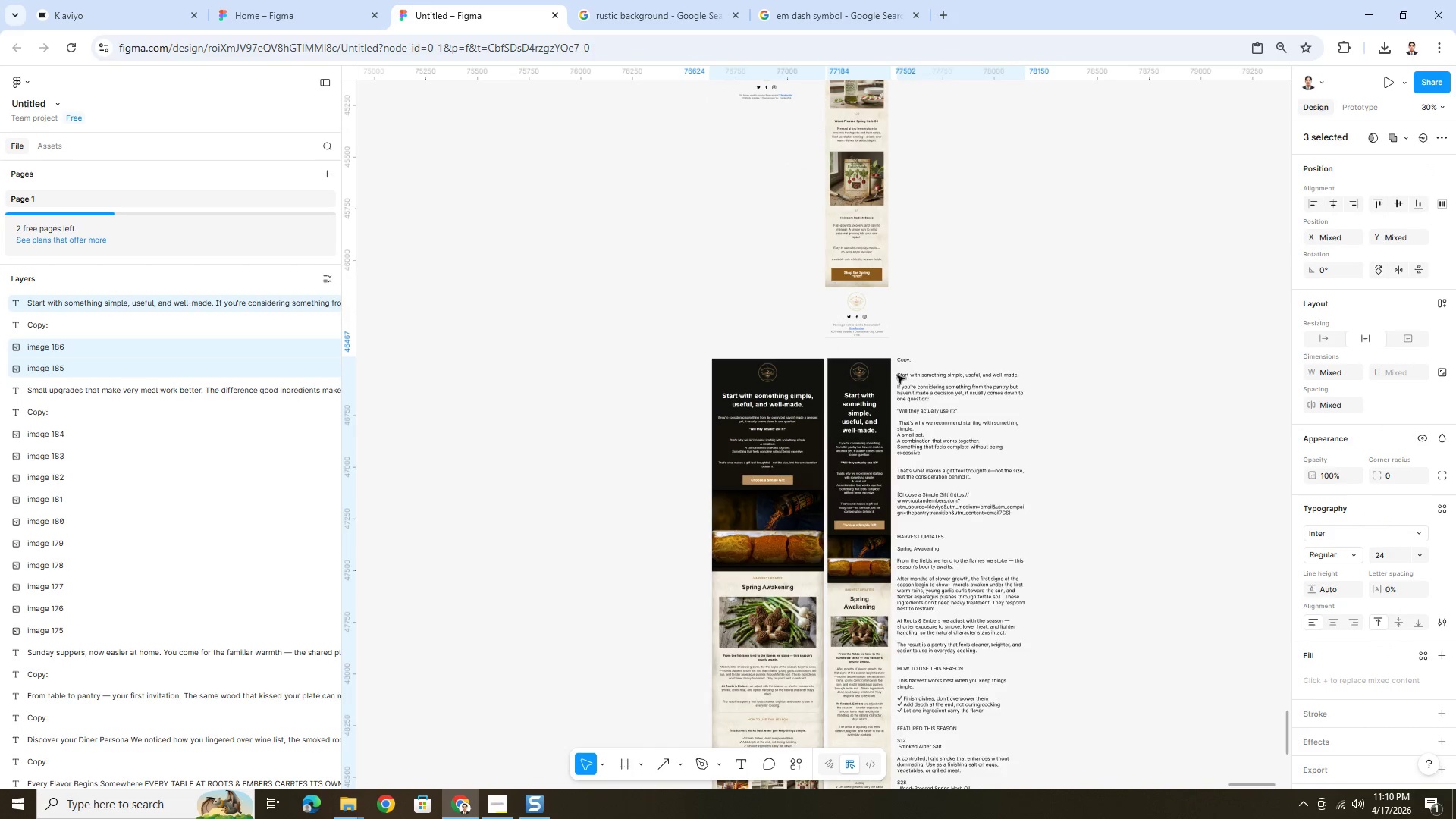 
hold_key(key=ShiftLeft, duration=0.69)
left_click([903, 363])
 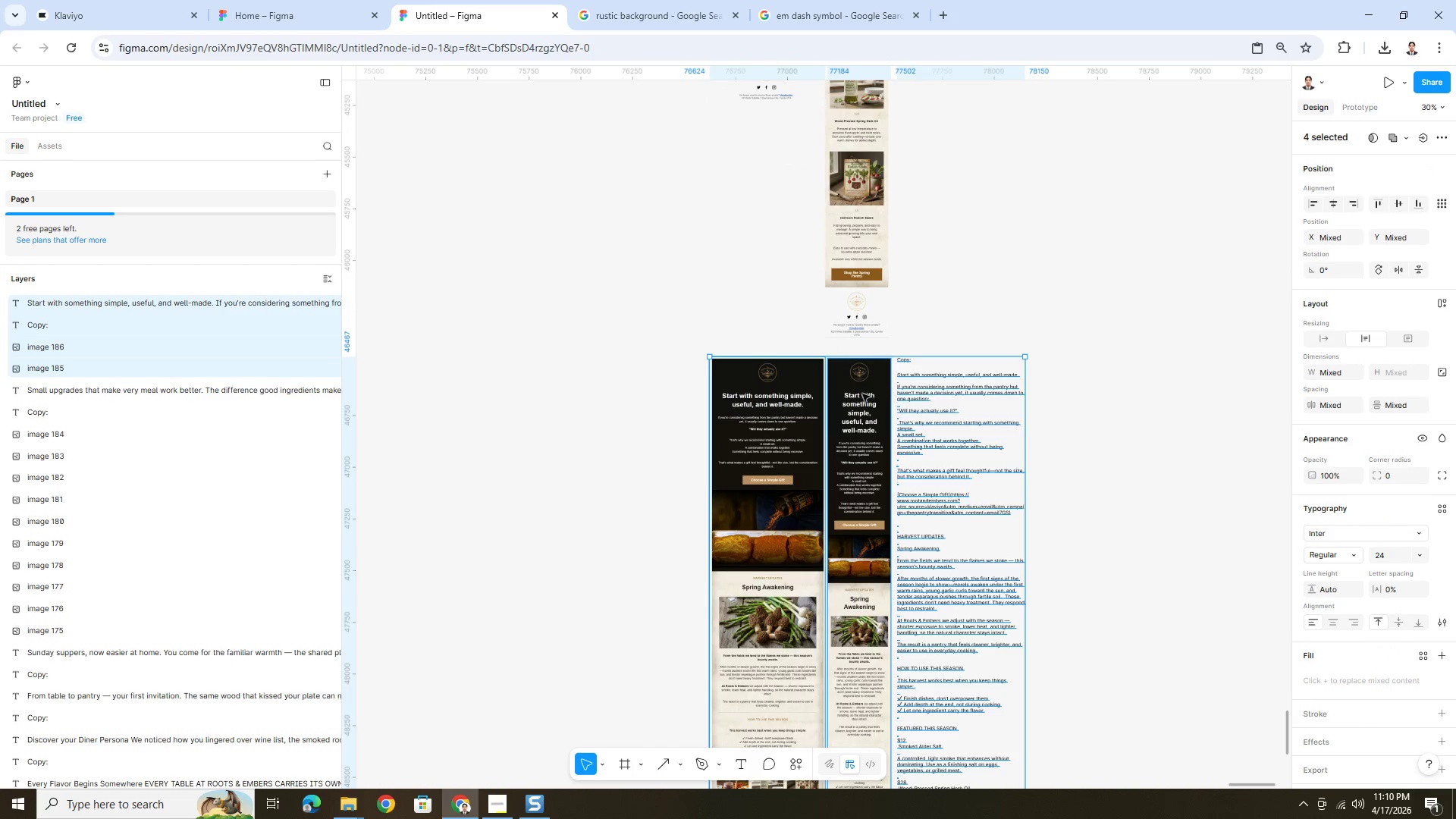 
left_click_drag(start_coordinate=[862, 394], to_coordinate=[862, 437])
 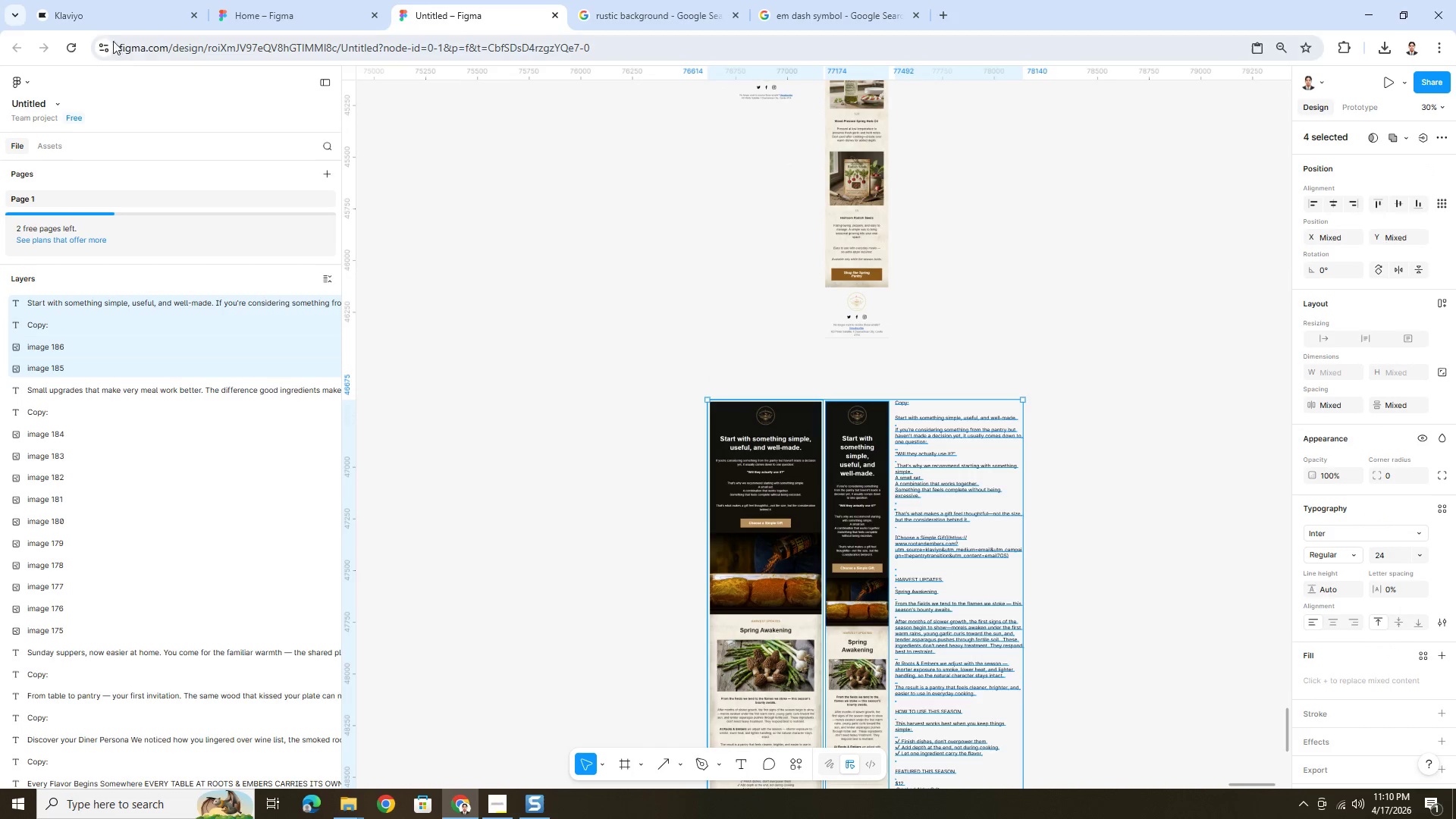 
left_click([102, 14])
 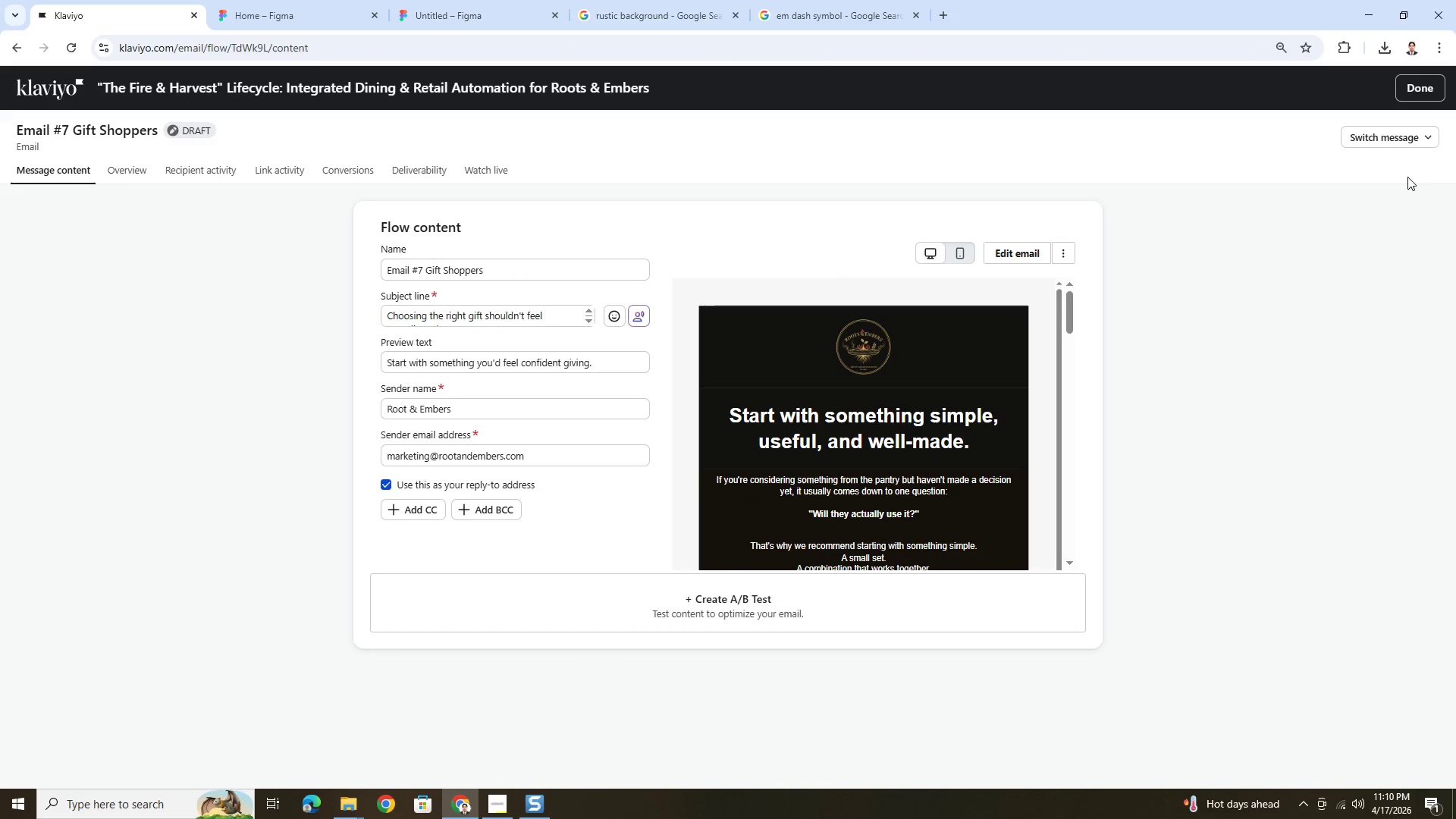 
left_click([1427, 130])
 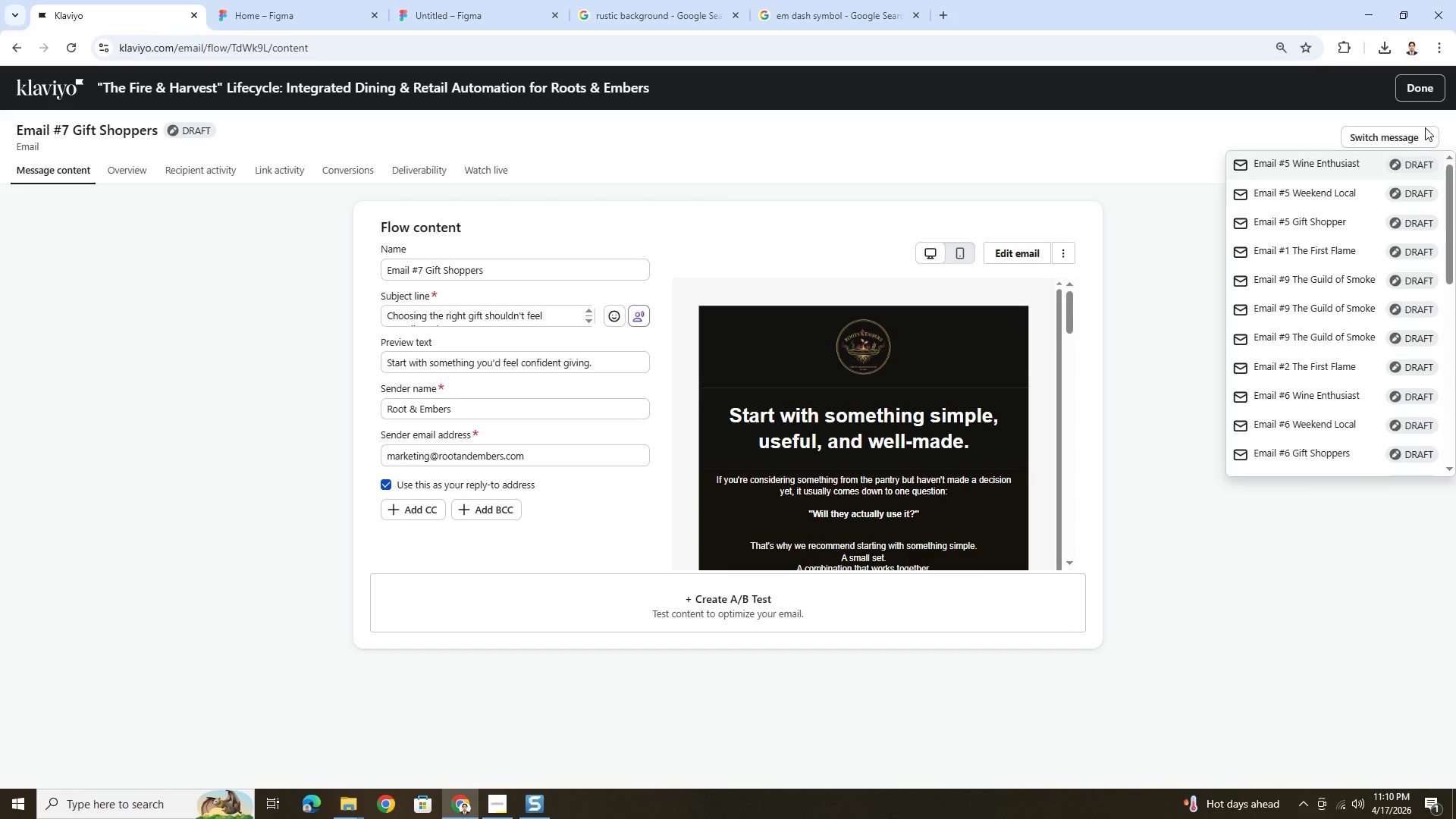 
scroll: coordinate [1332, 303], scroll_direction: down, amount: 3.0
 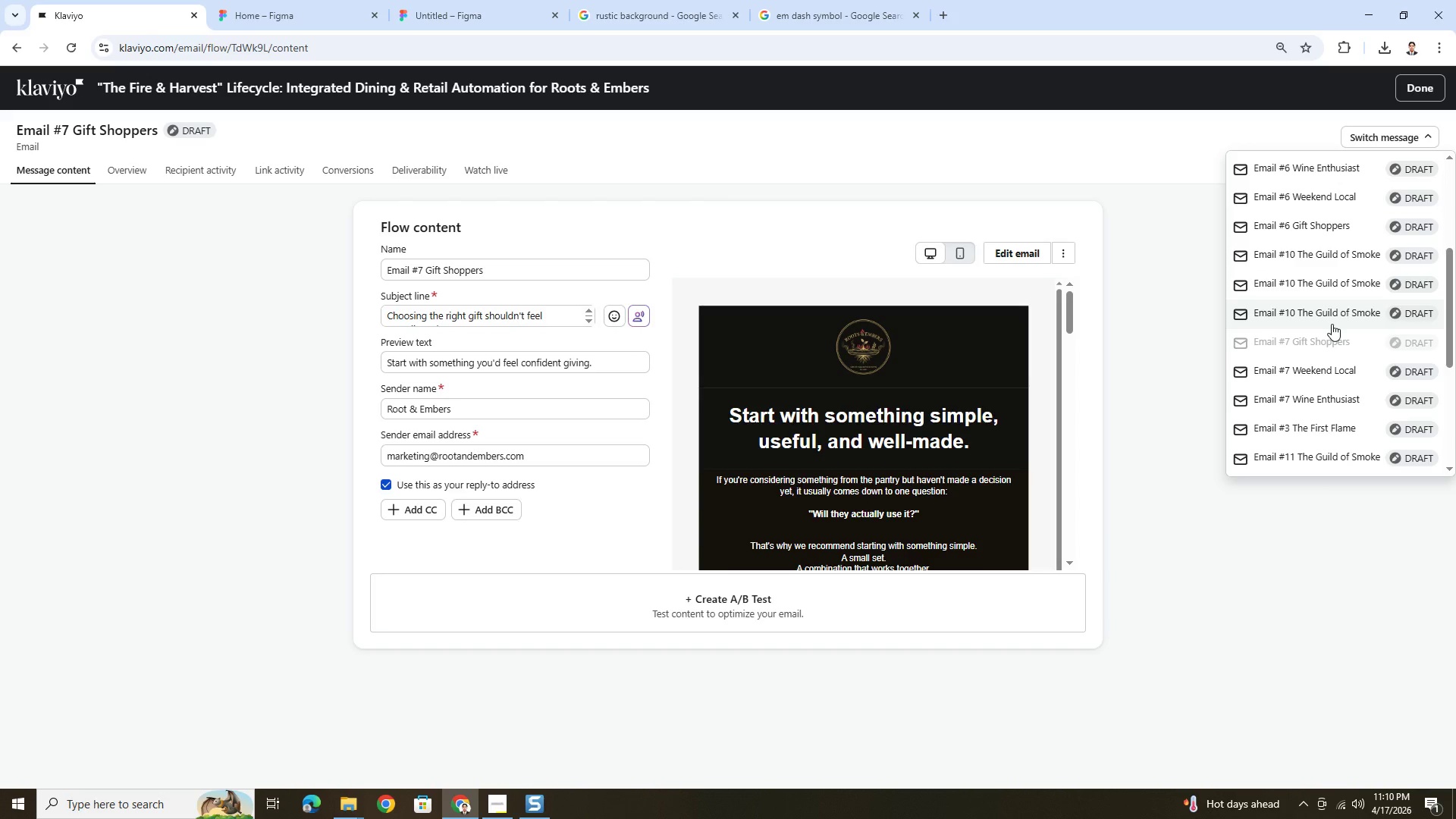 
scroll: coordinate [1332, 324], scroll_direction: up, amount: 4.0
 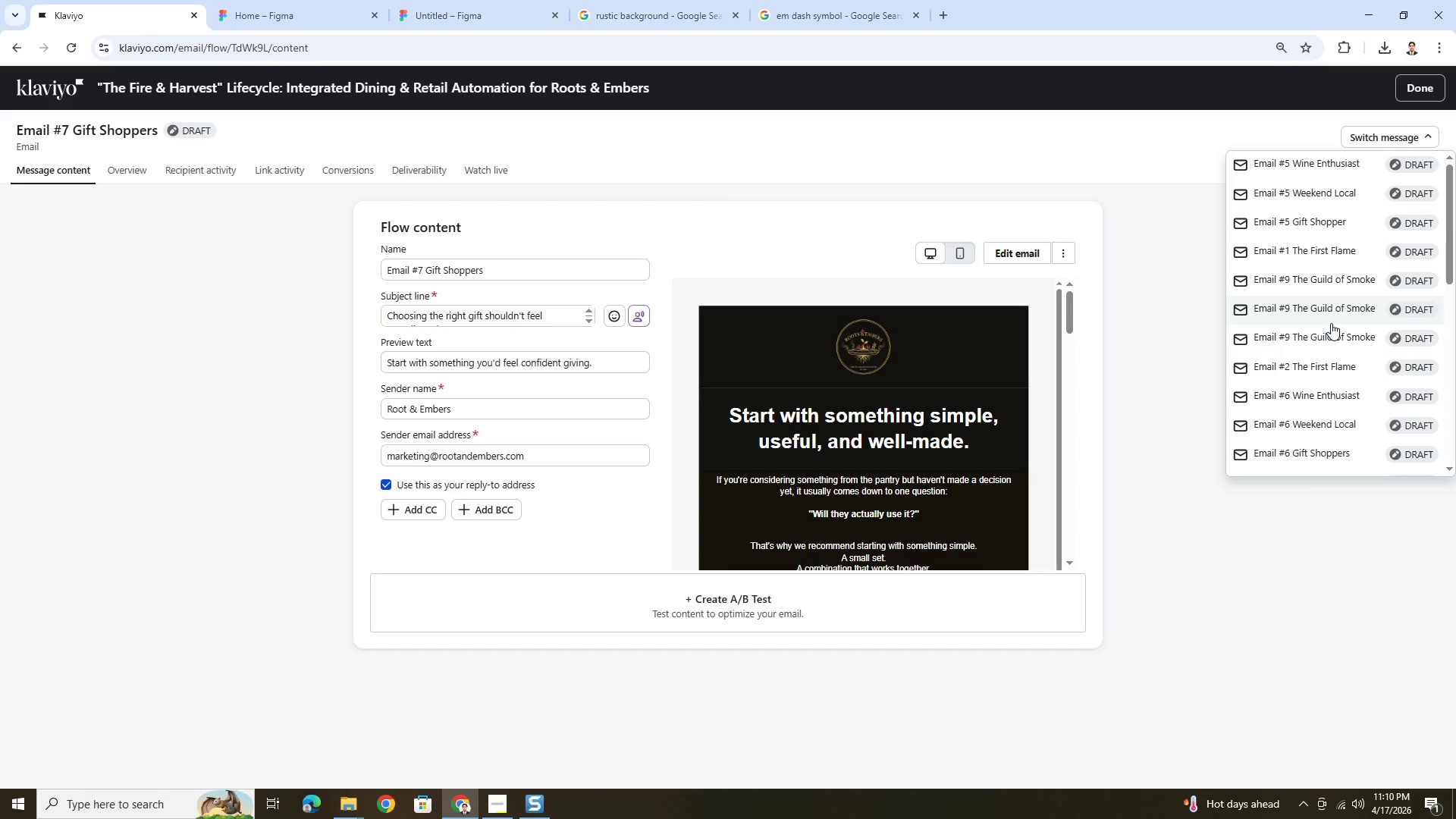 
scroll: coordinate [1331, 323], scroll_direction: down, amount: 10.0
 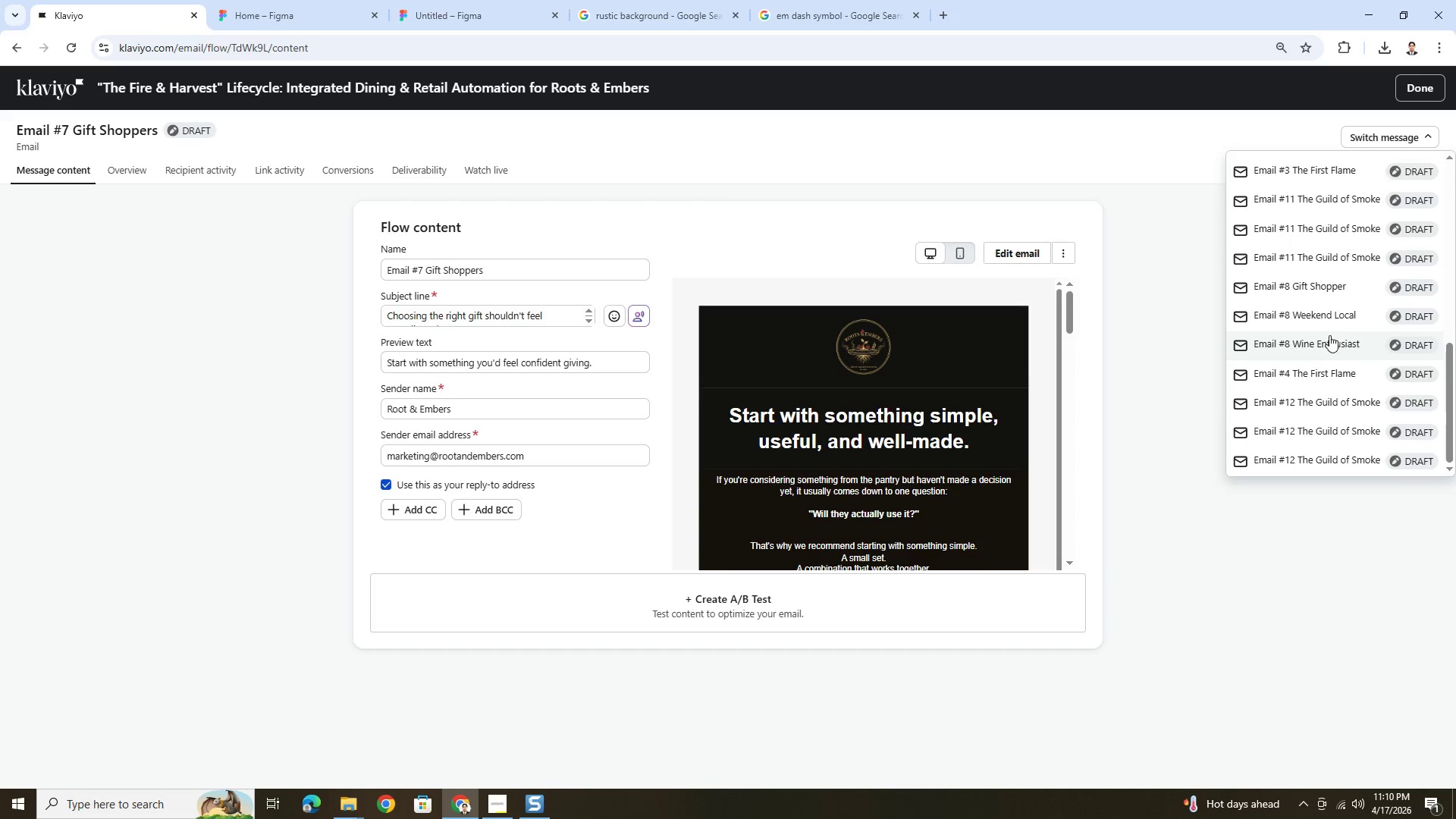 
left_click([1328, 341])
 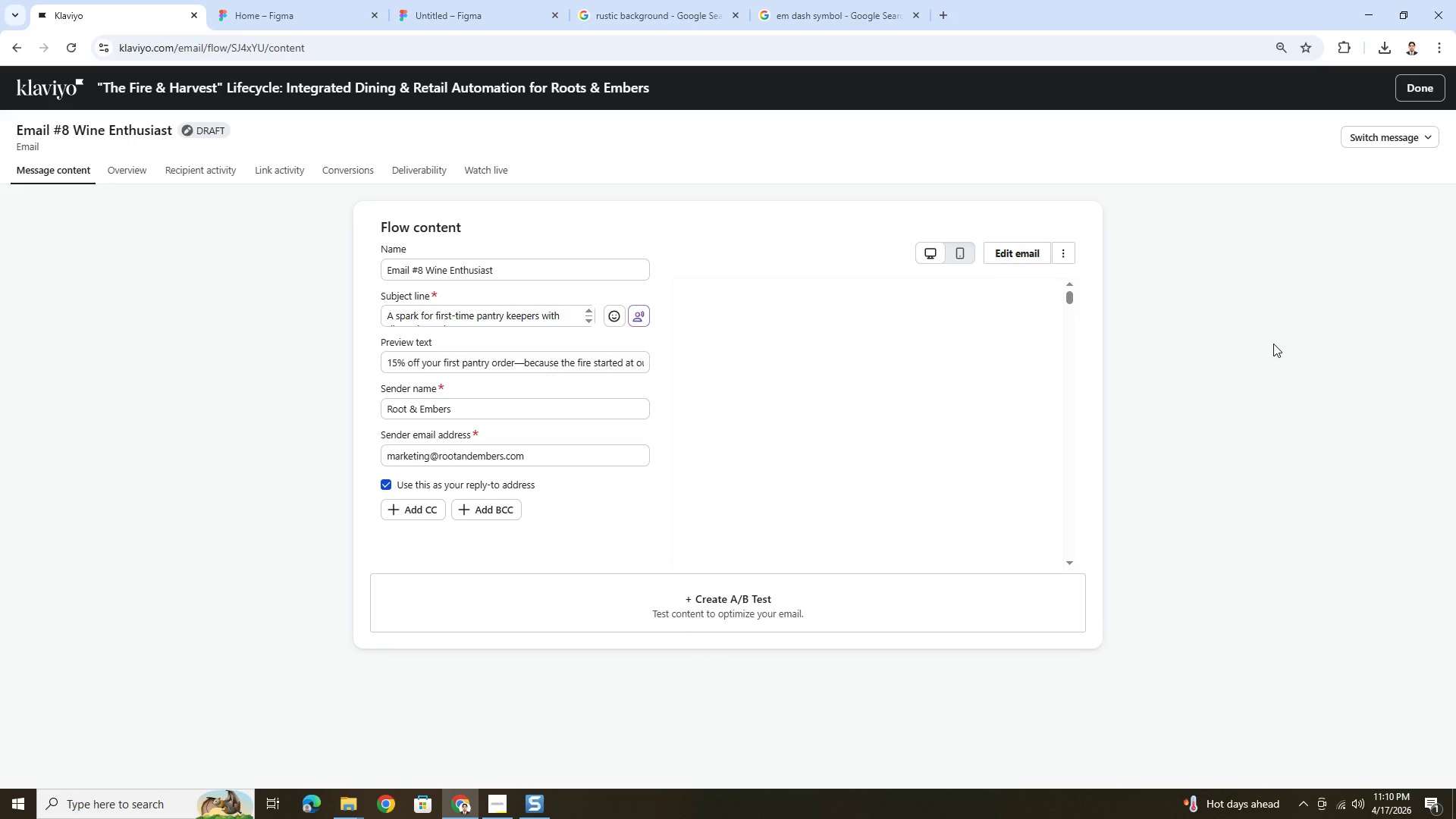 
wait(10.75)
 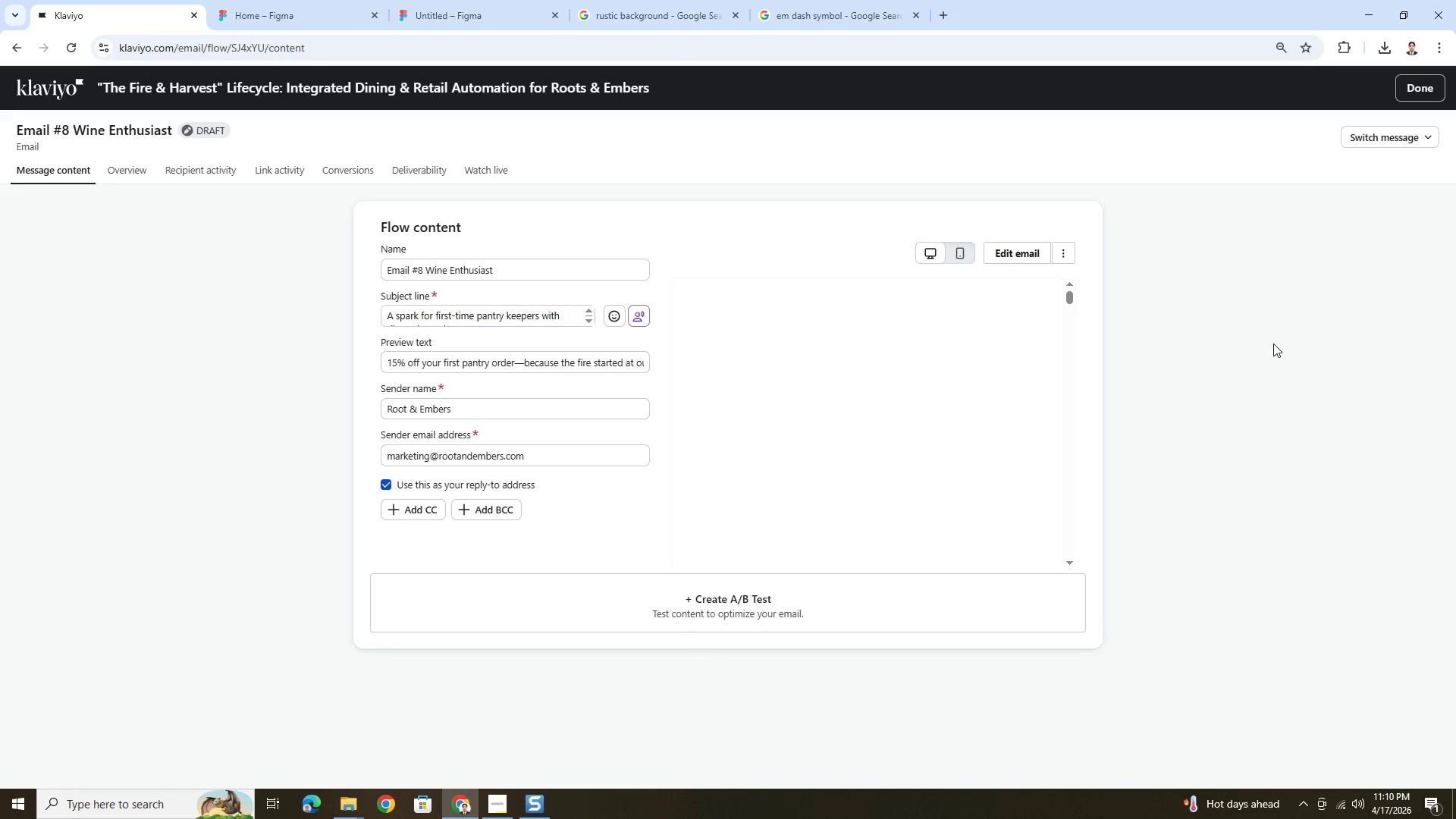 
scroll: coordinate [918, 405], scroll_direction: down, amount: 7.0
 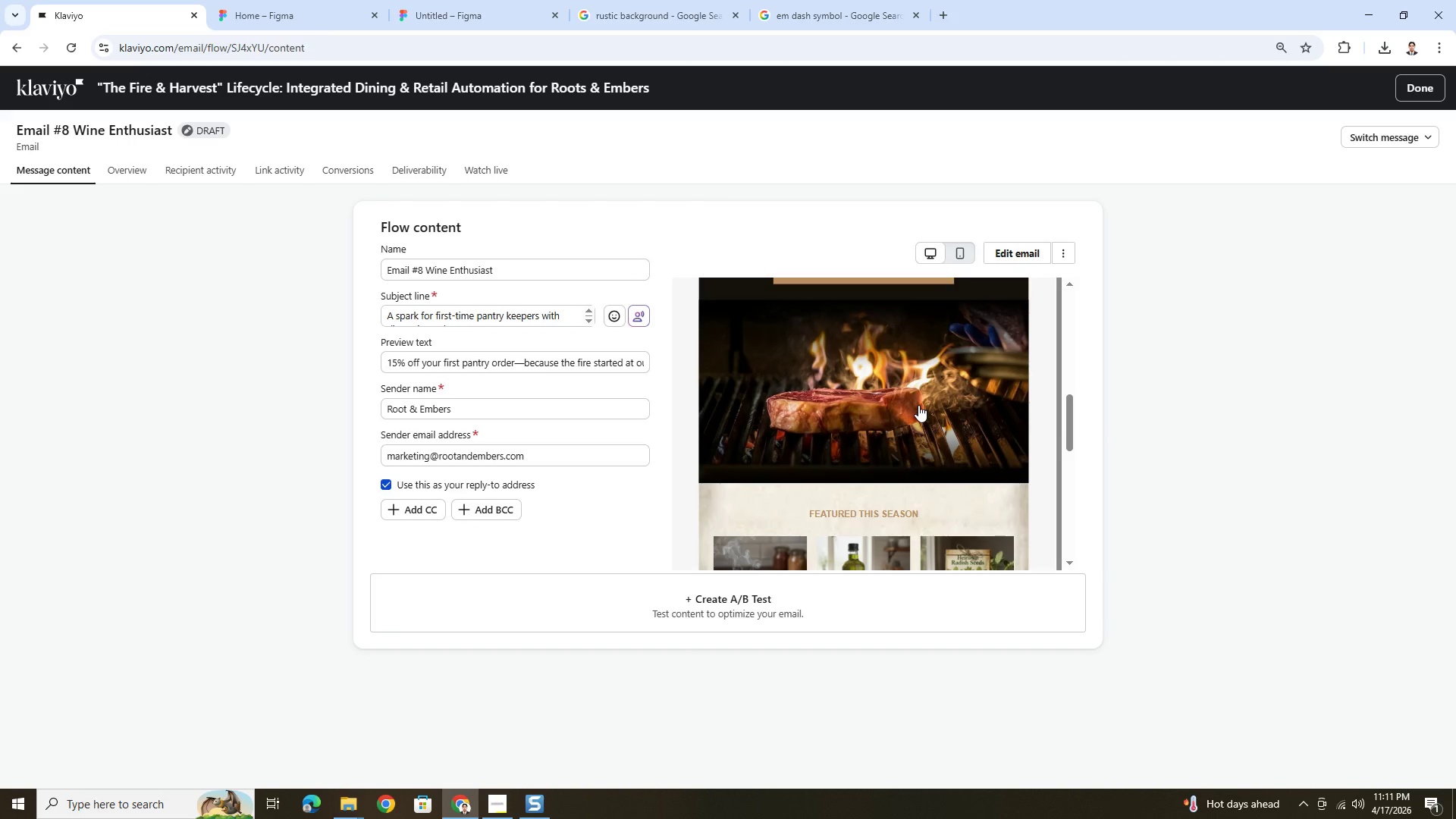 
scroll: coordinate [918, 406], scroll_direction: up, amount: 4.0
 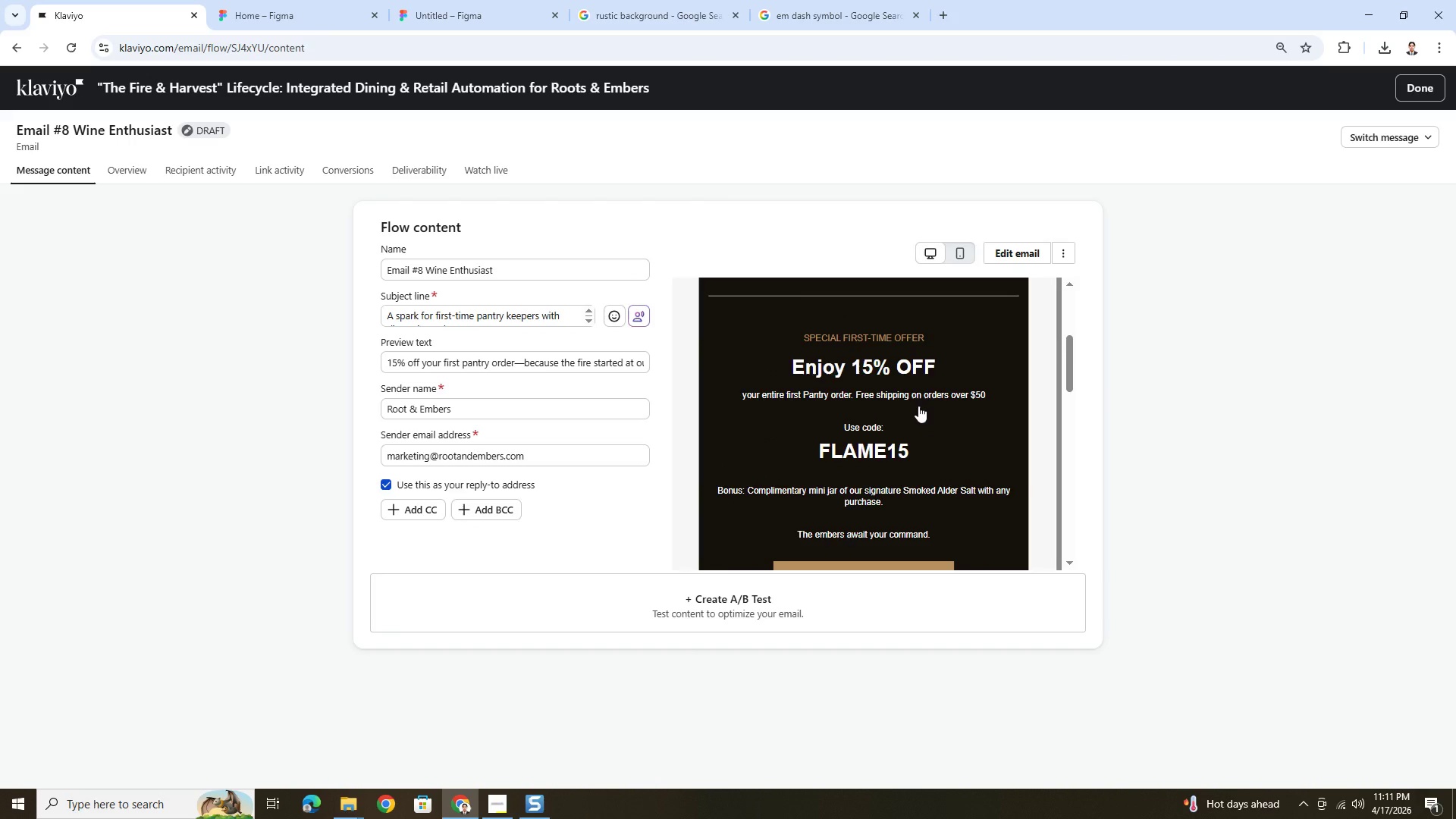 
scroll: coordinate [918, 406], scroll_direction: down, amount: 5.0
 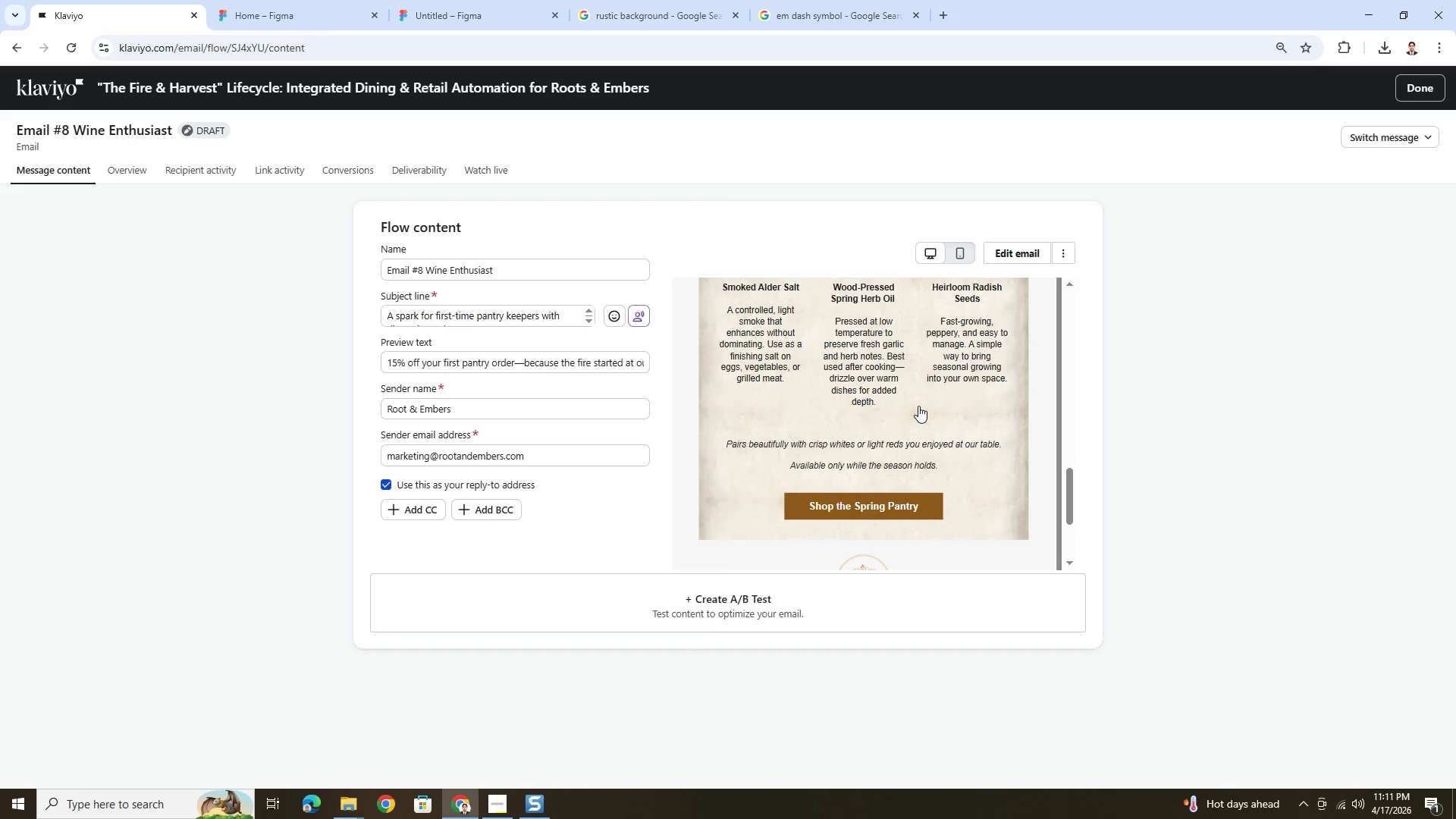 
scroll: coordinate [934, 390], scroll_direction: up, amount: 10.0
 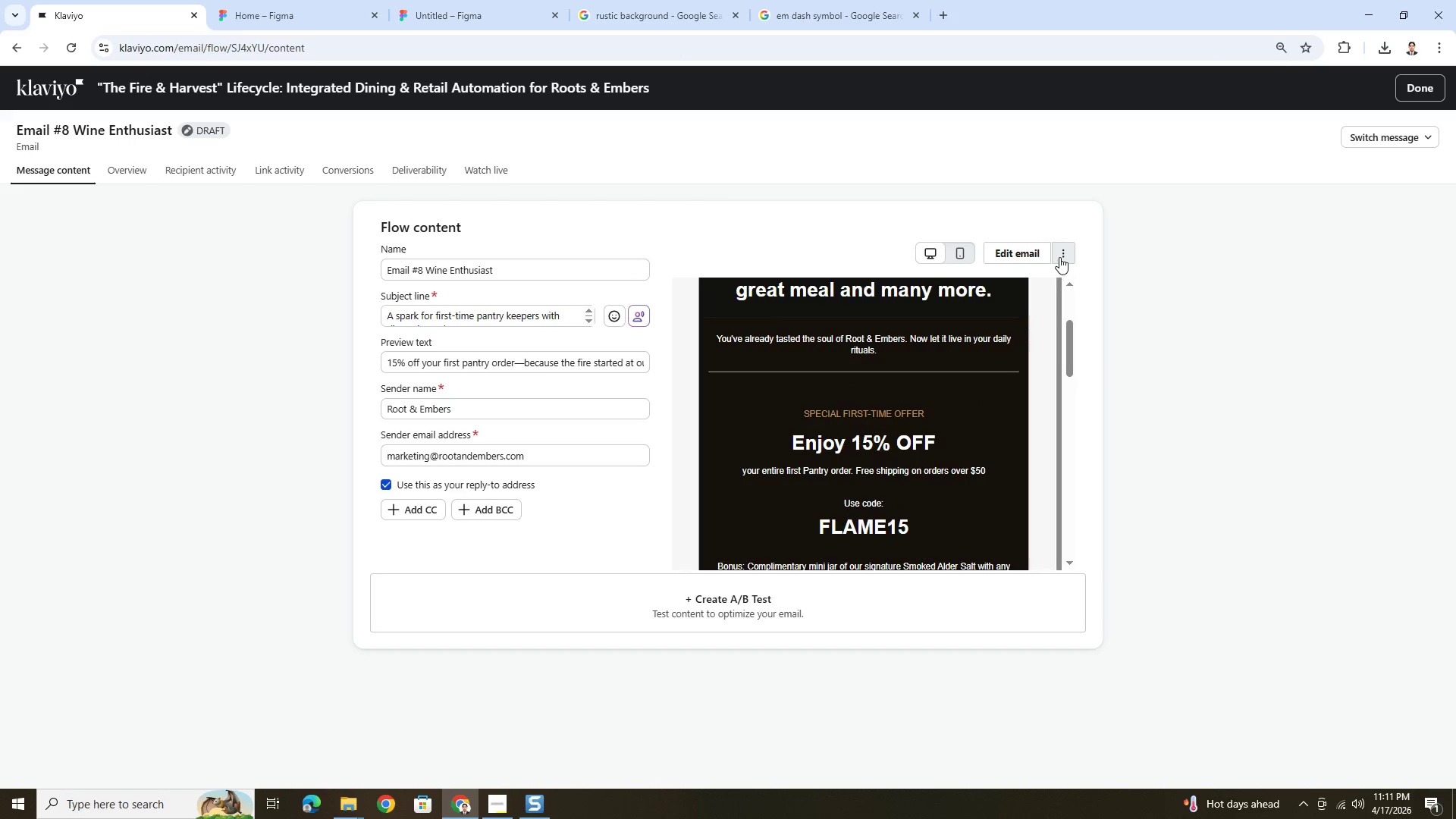 
left_click([1059, 257])
 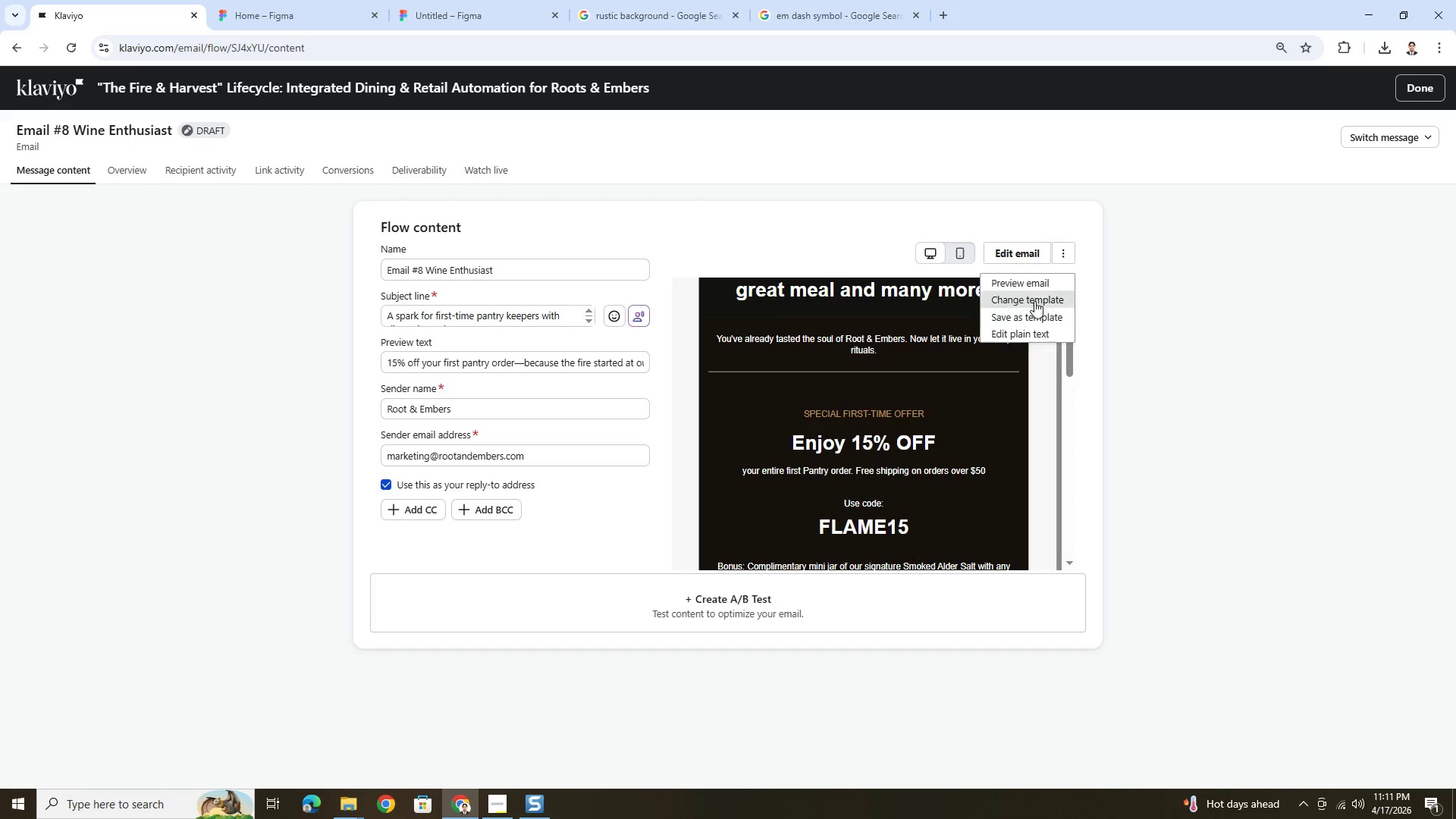 
left_click([1027, 259])
 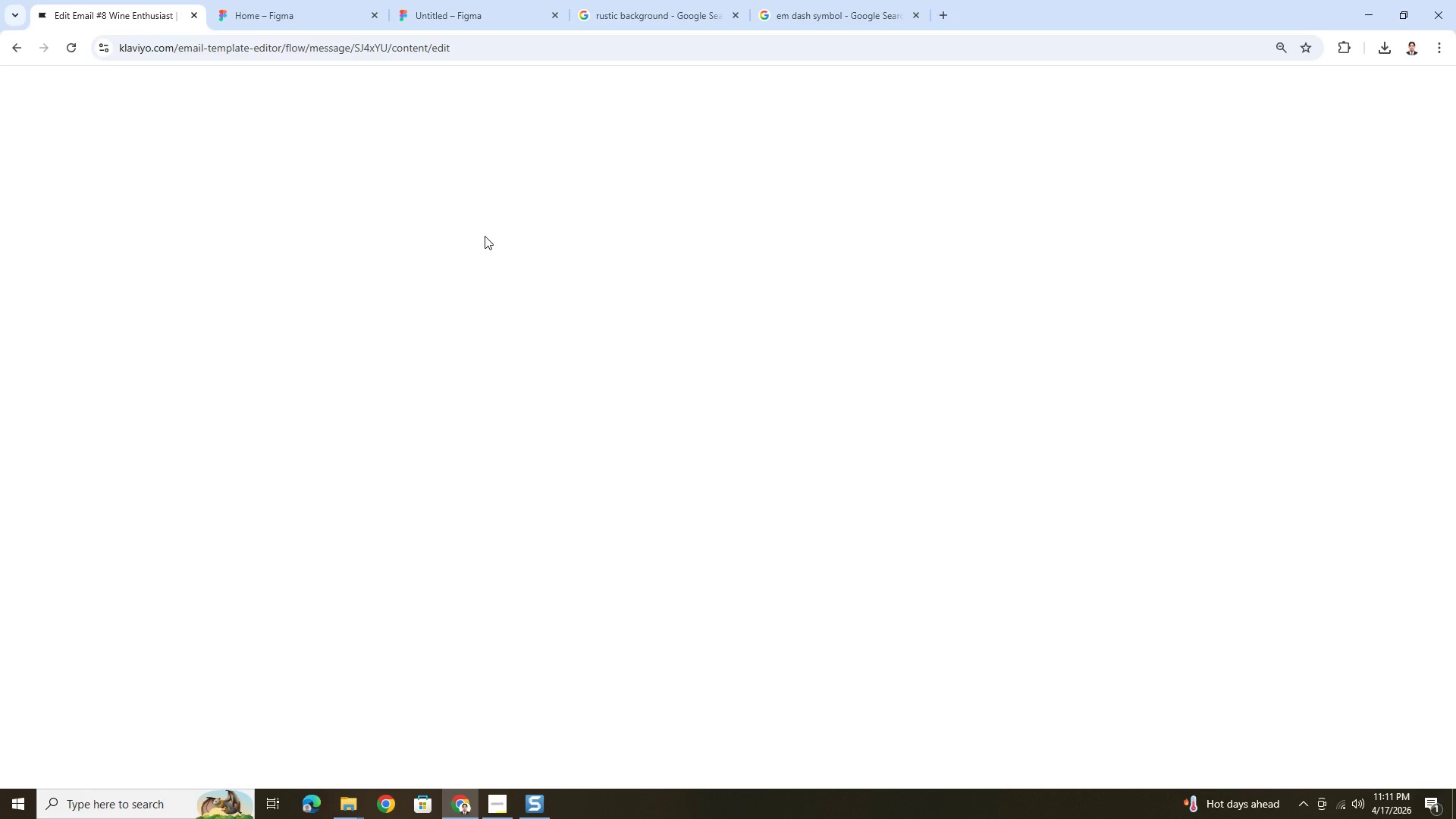 
wait(14.88)
 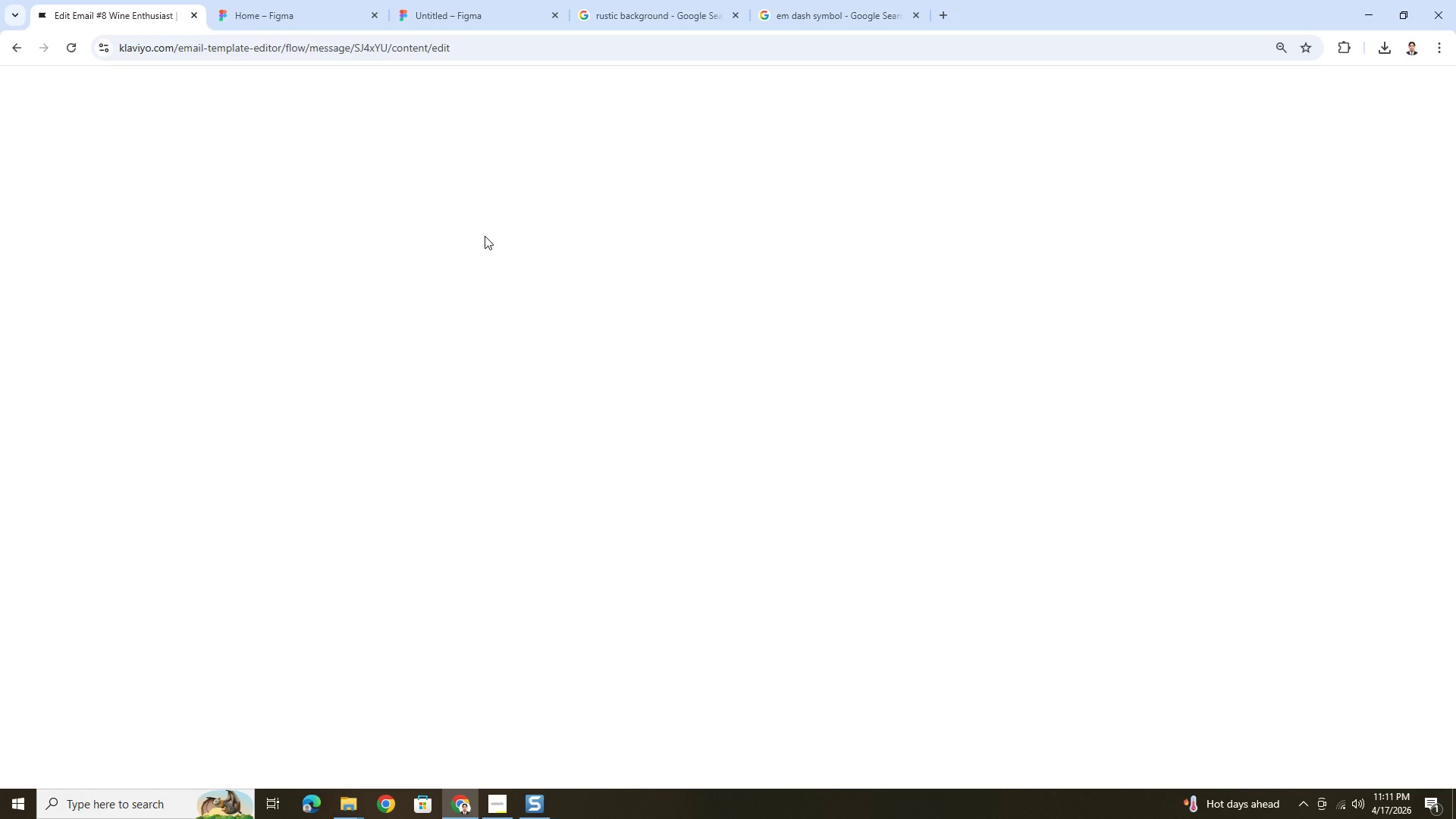 
left_click([1406, 124])
 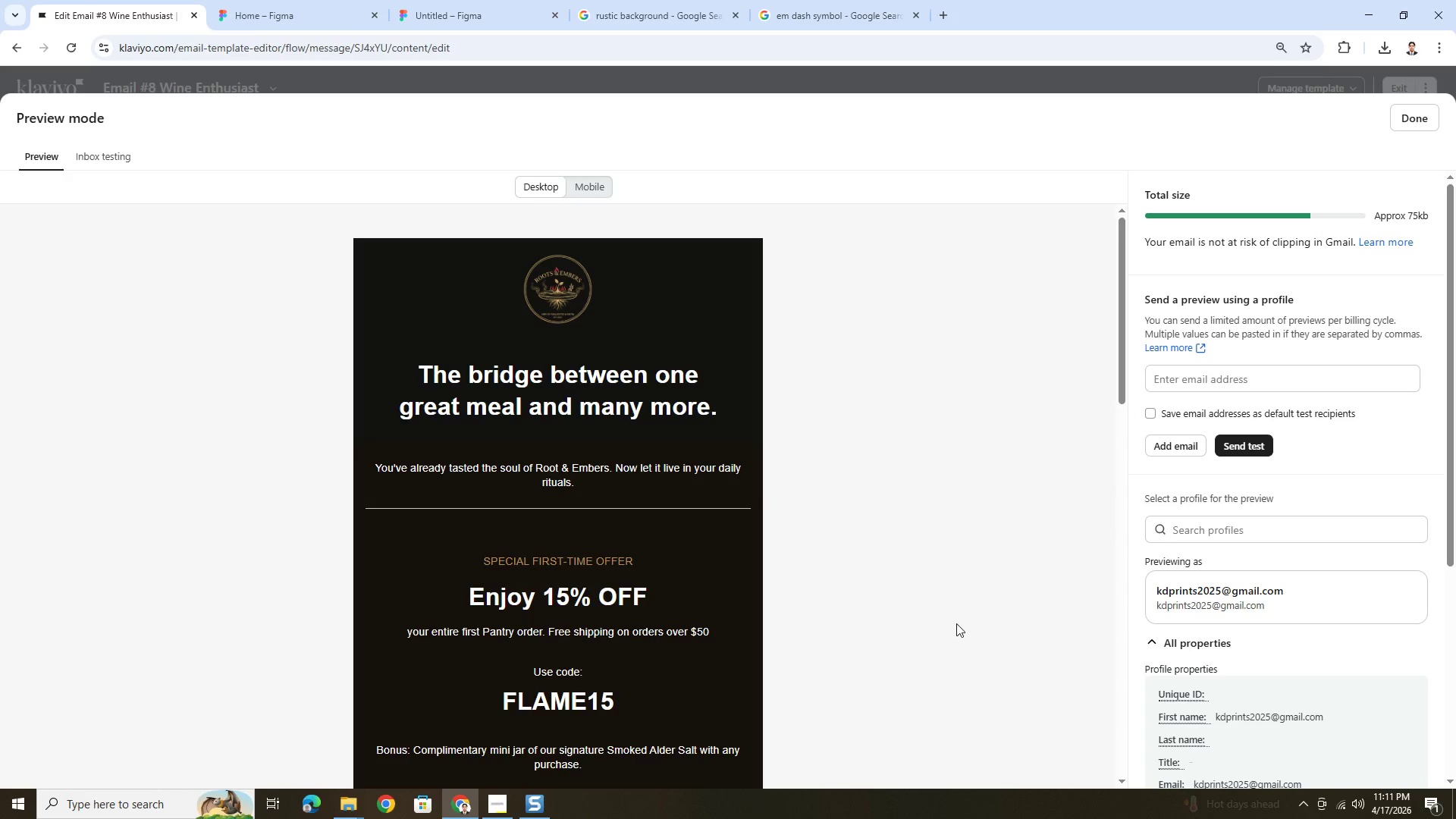 
key(PrintScreen)
 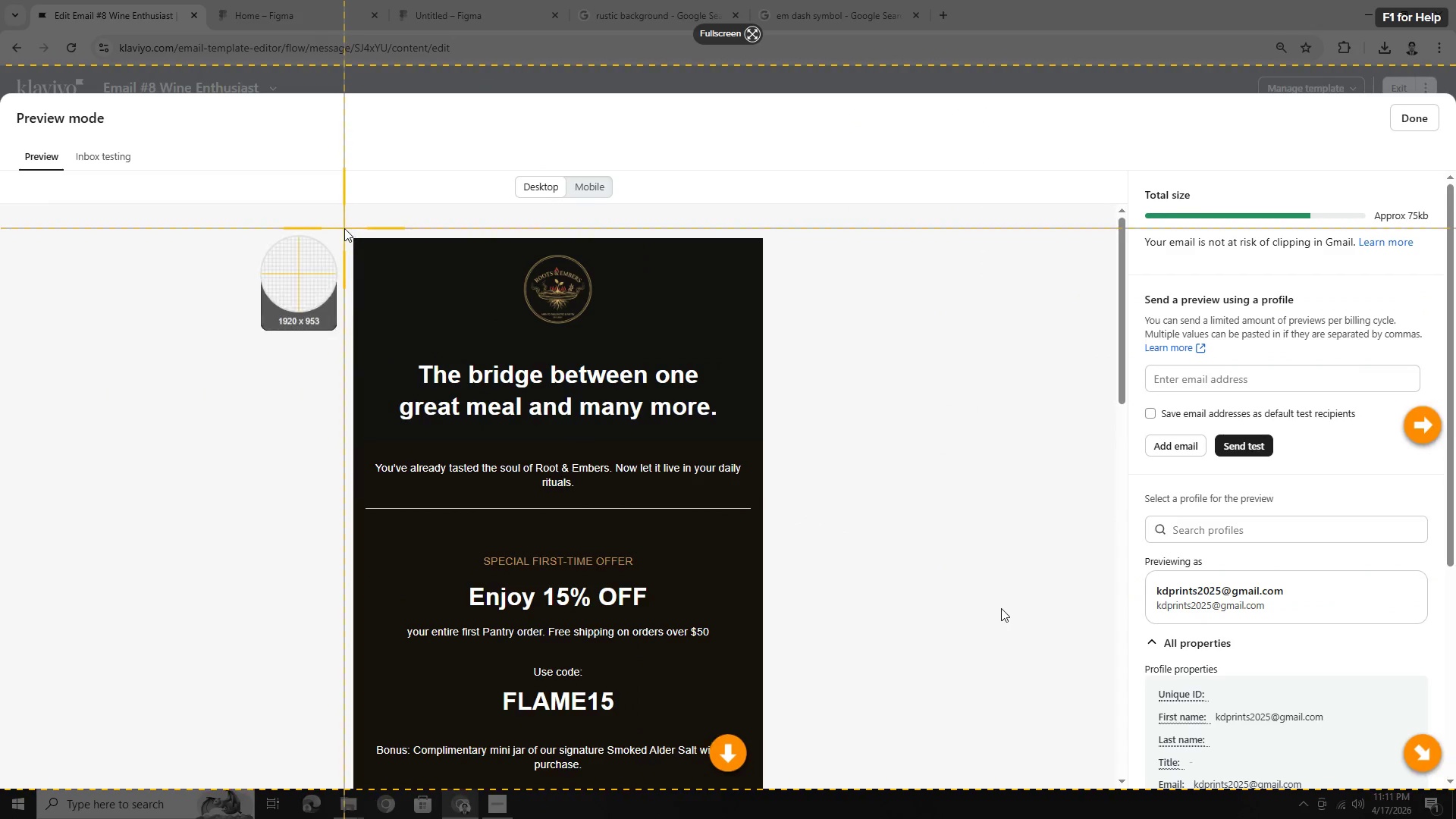 
left_click_drag(start_coordinate=[344, 228], to_coordinate=[771, 777])
 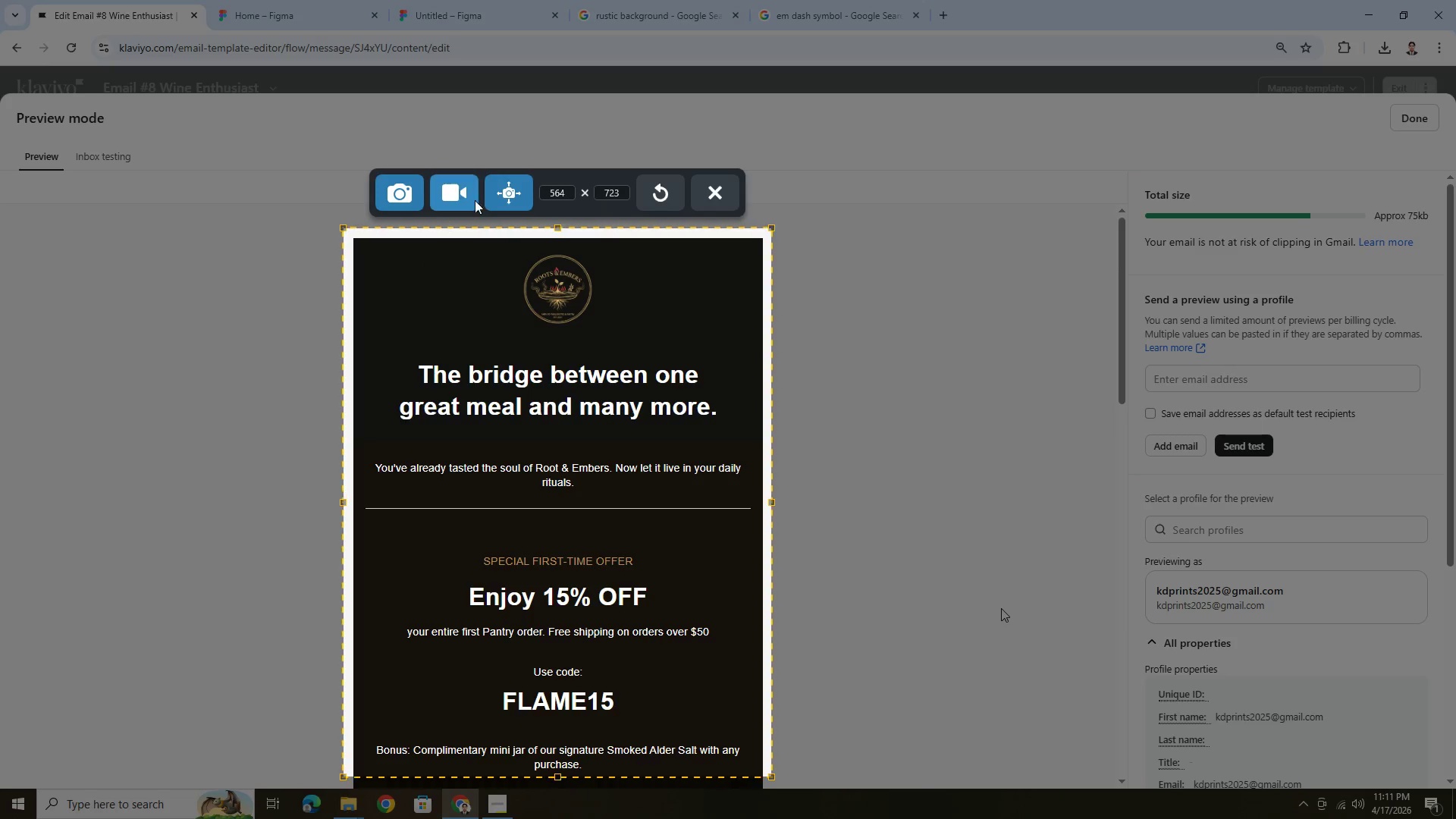 
left_click([522, 202])
 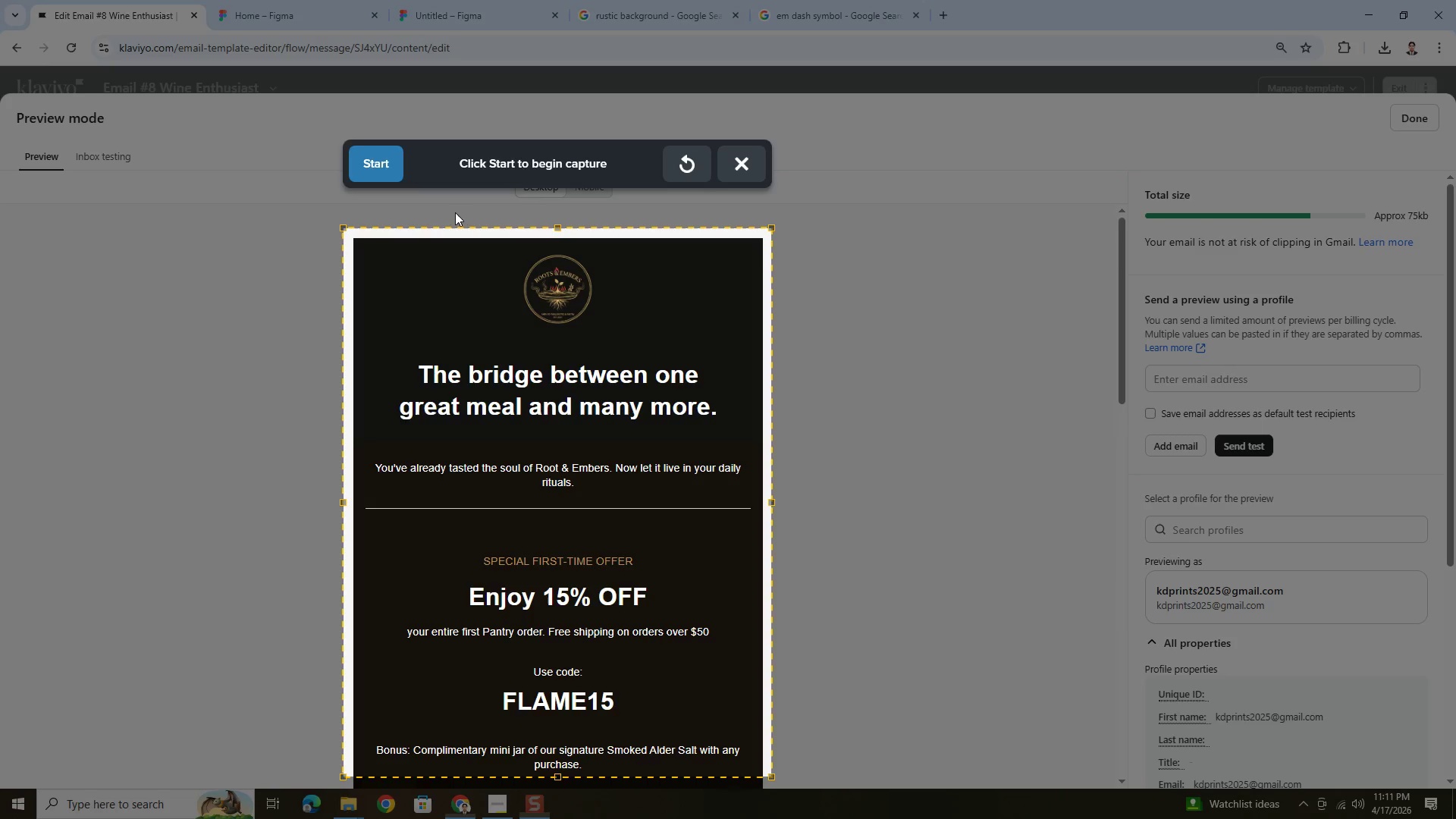 
left_click([372, 160])
 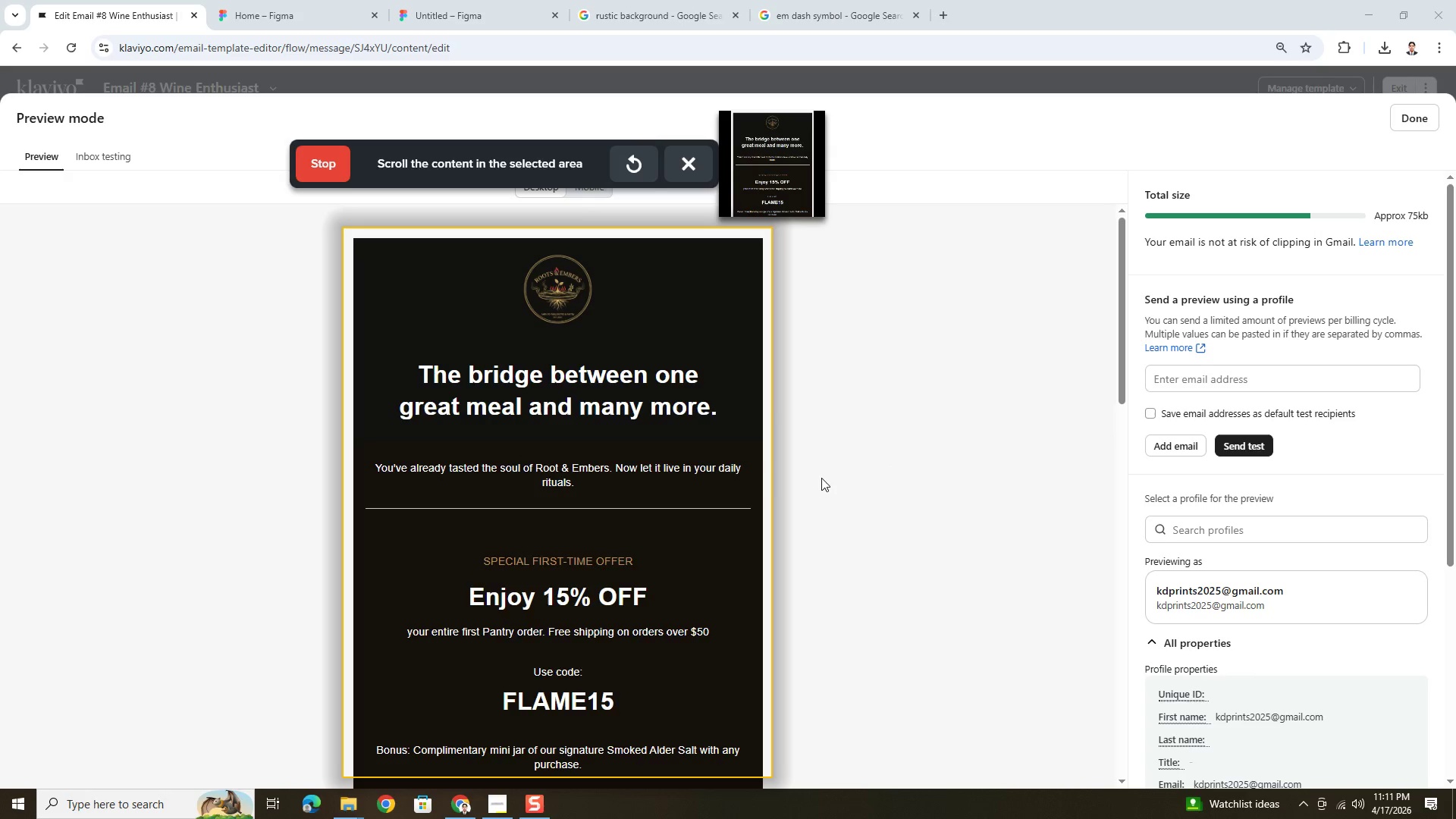 
scroll: coordinate [821, 478], scroll_direction: down, amount: 1.0
 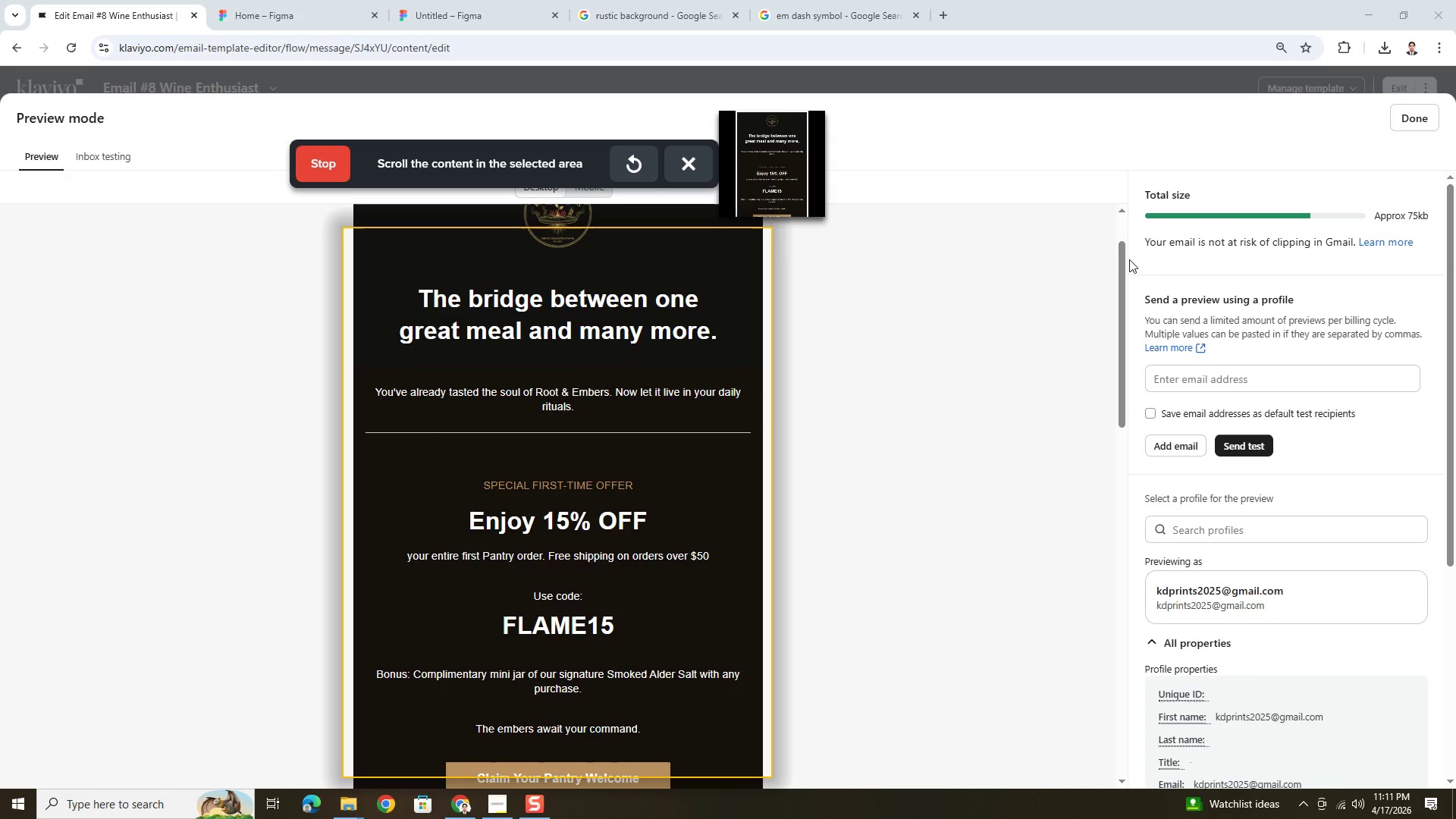 
left_click_drag(start_coordinate=[1119, 259], to_coordinate=[1102, 570])
 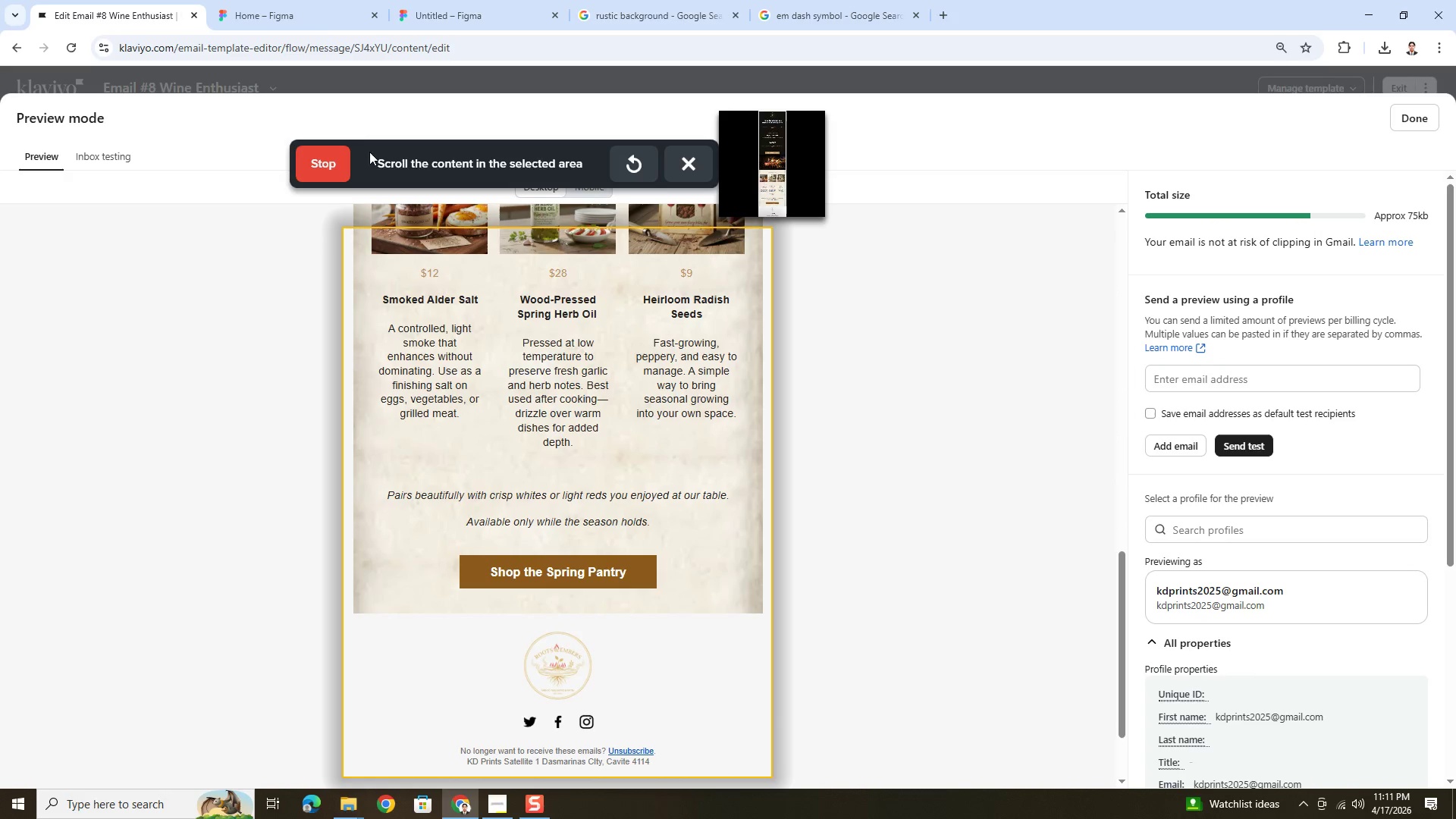 
left_click([324, 160])
 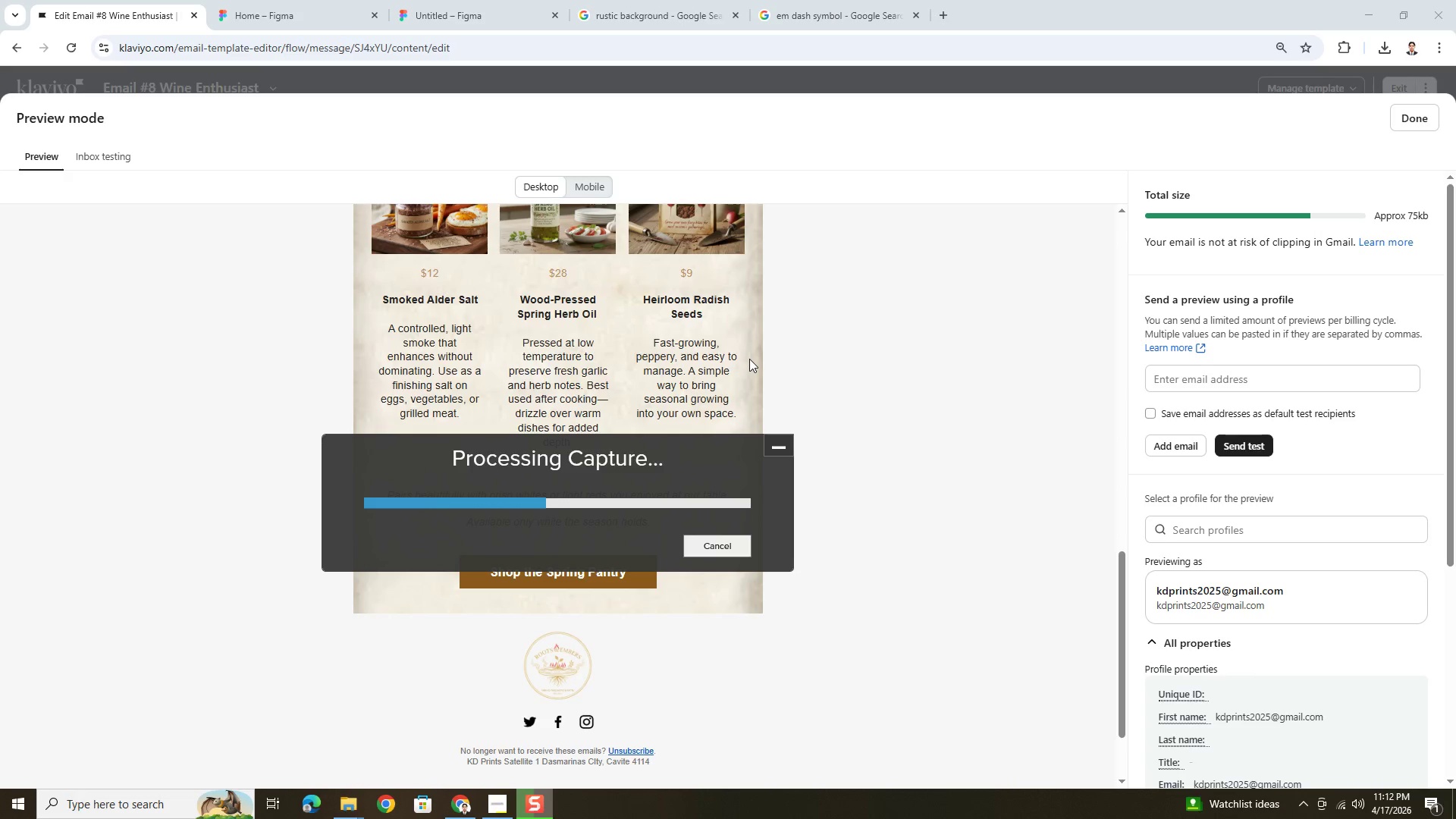 
mouse_move([722, 438])
 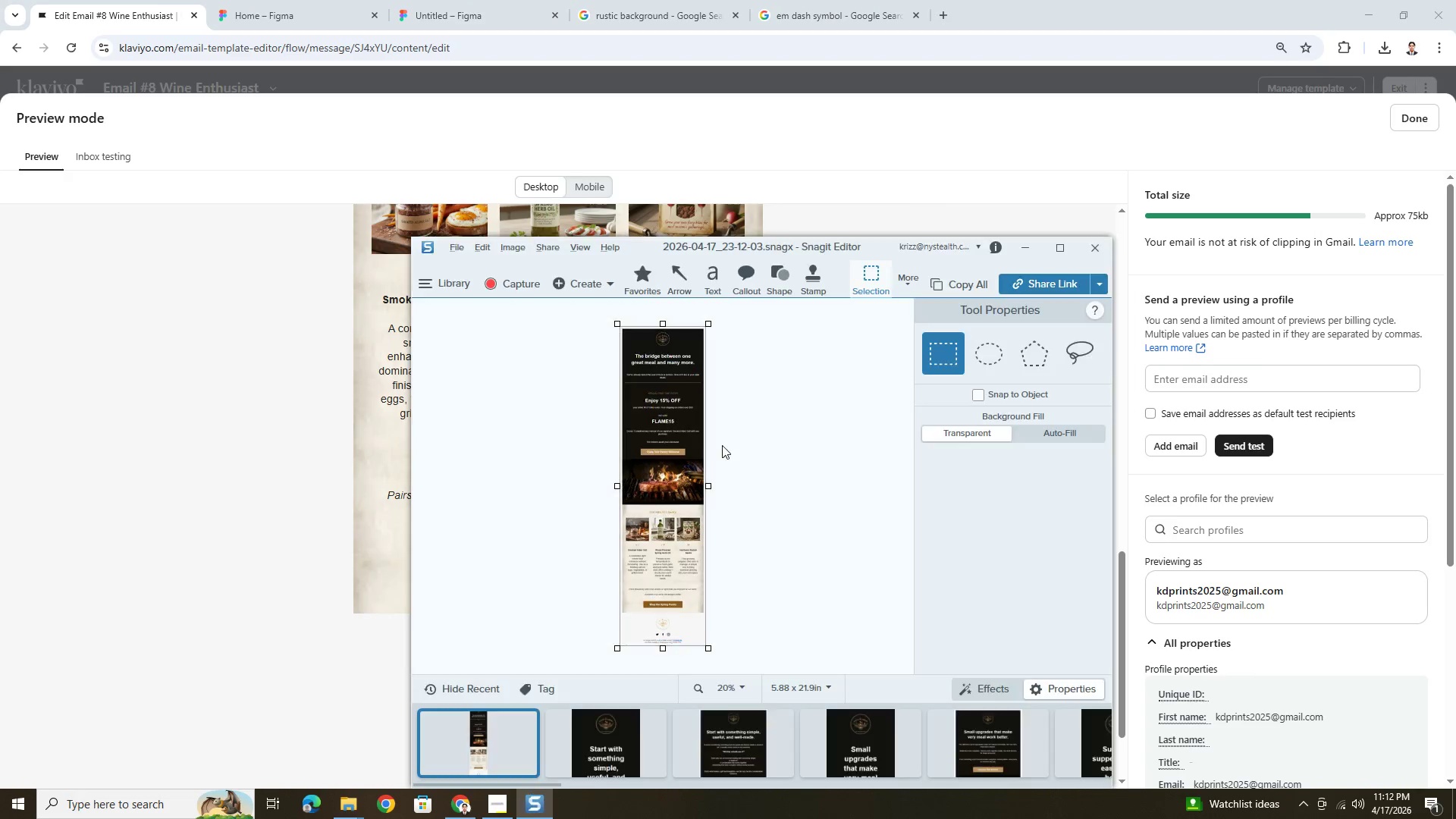 
key(Control+C)
 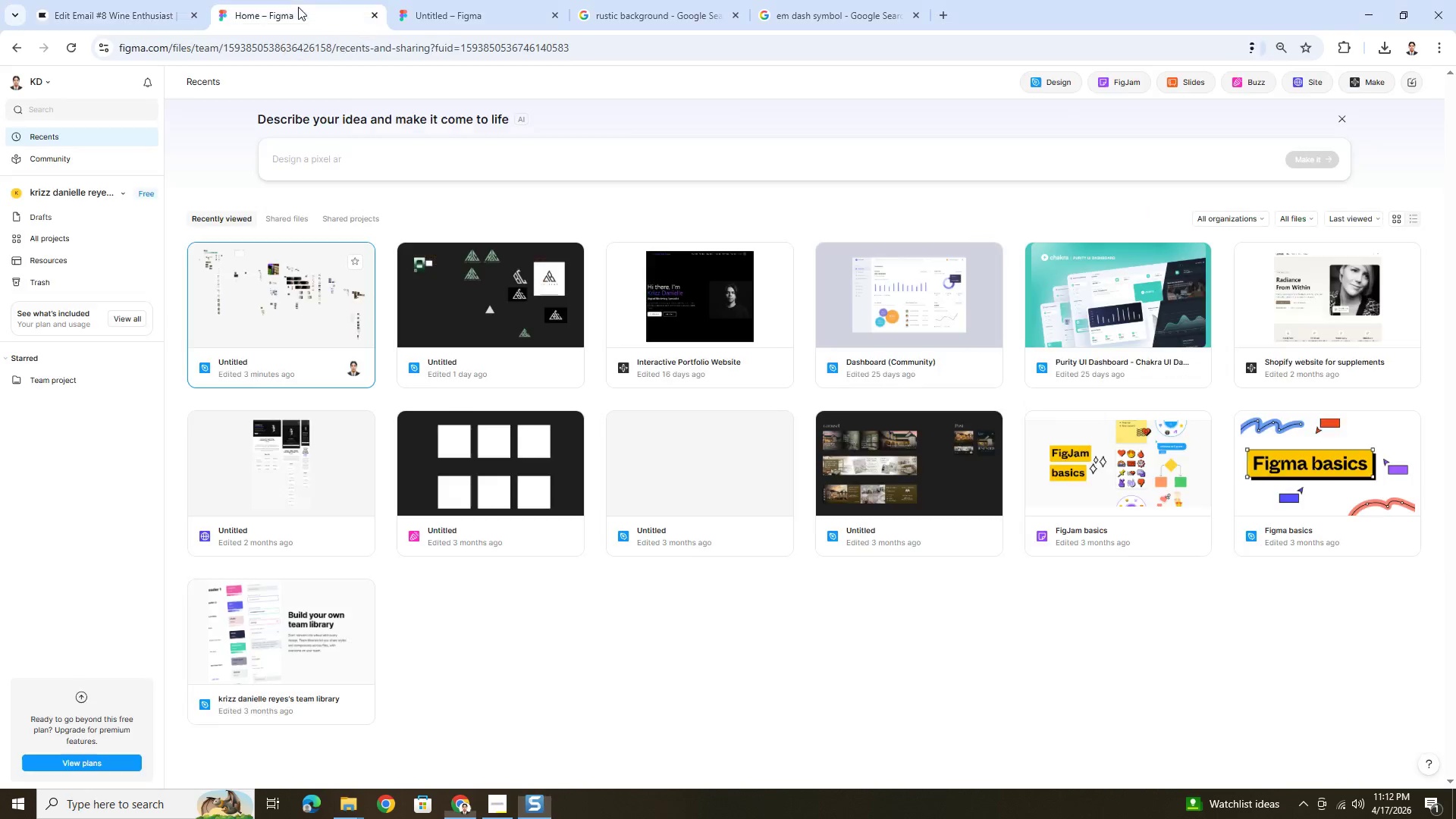 
double_click([419, 8])
 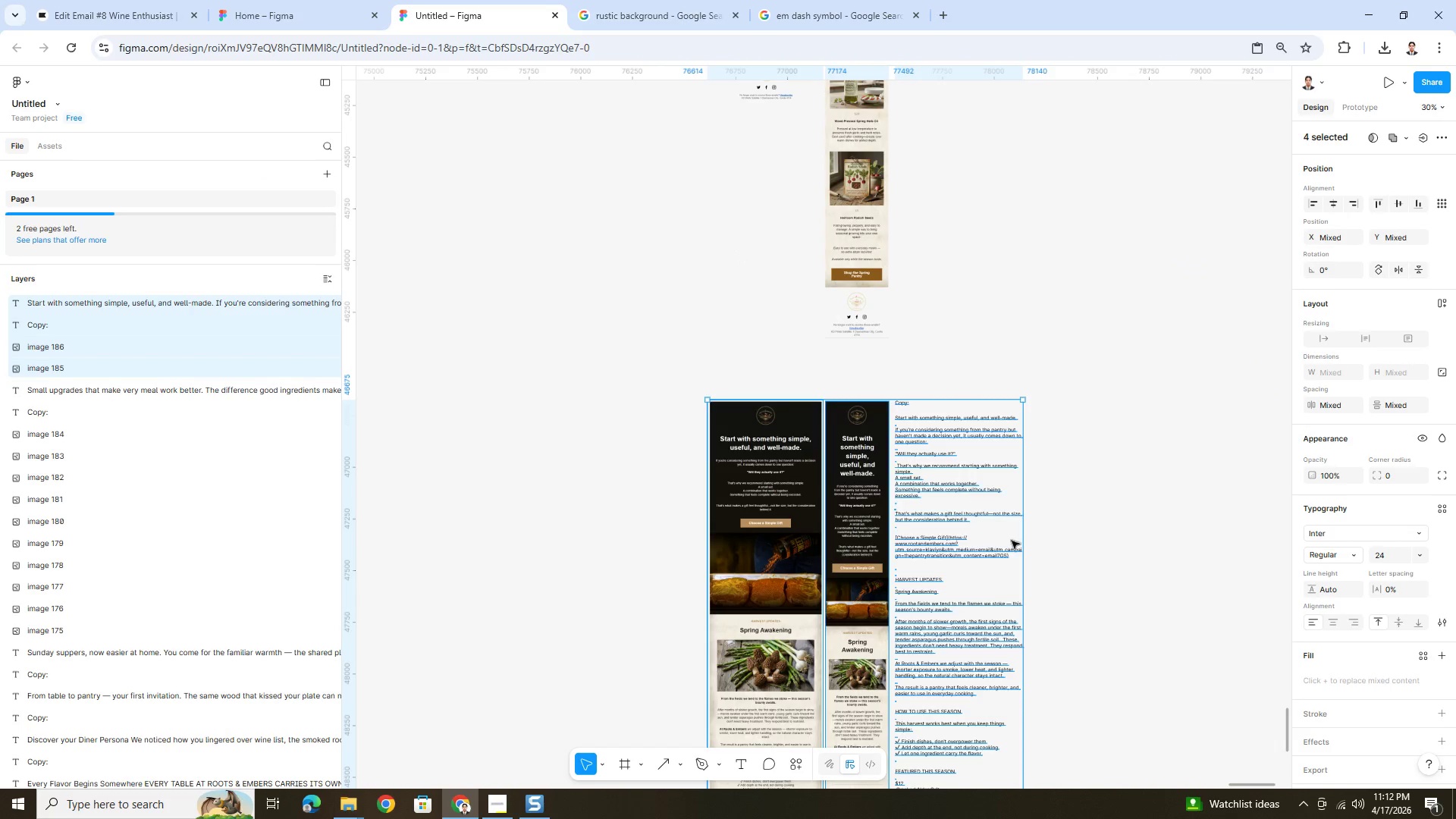 
scroll: coordinate [1024, 557], scroll_direction: down, amount: 11.0
 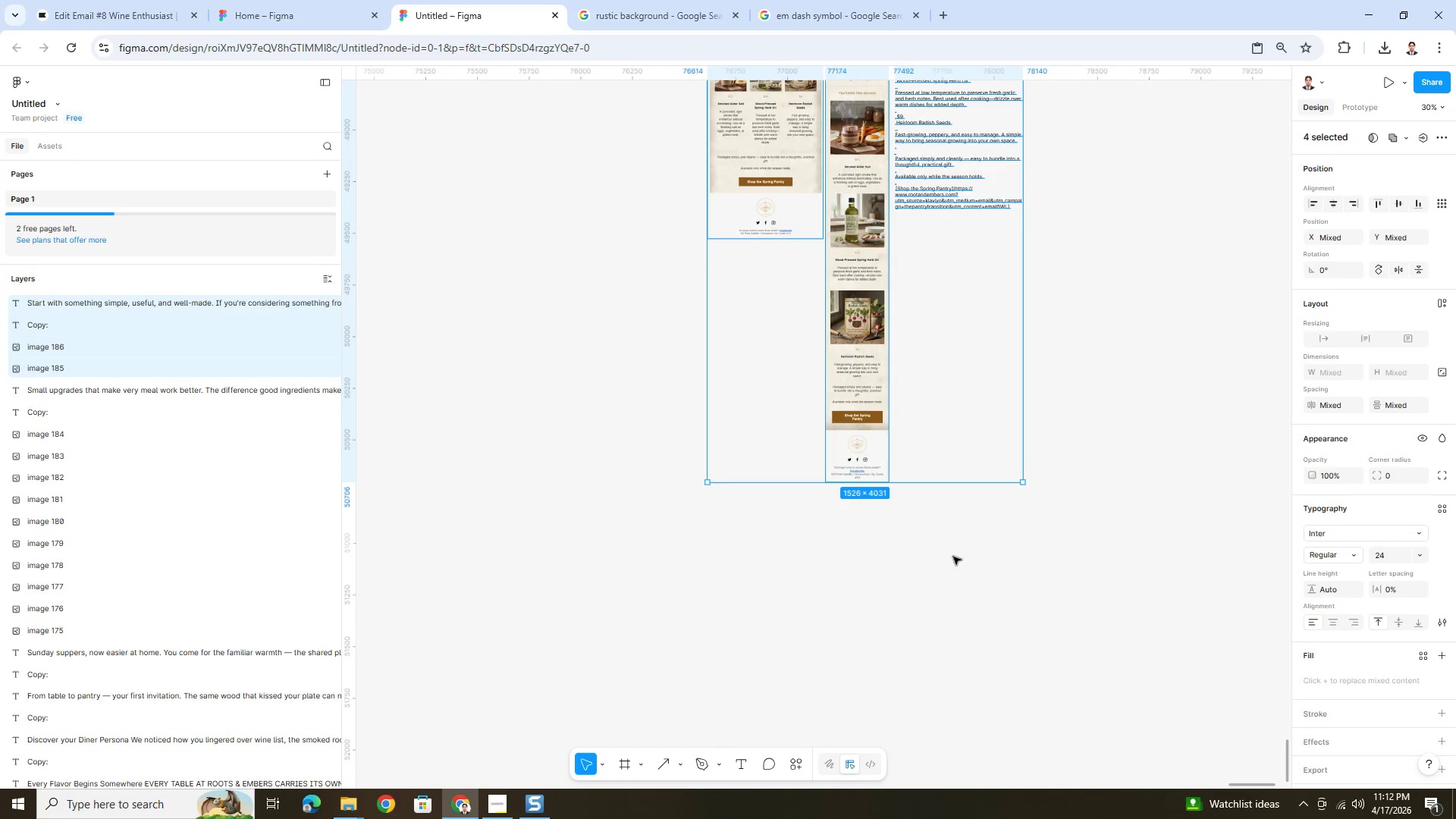 
left_click([949, 556])
 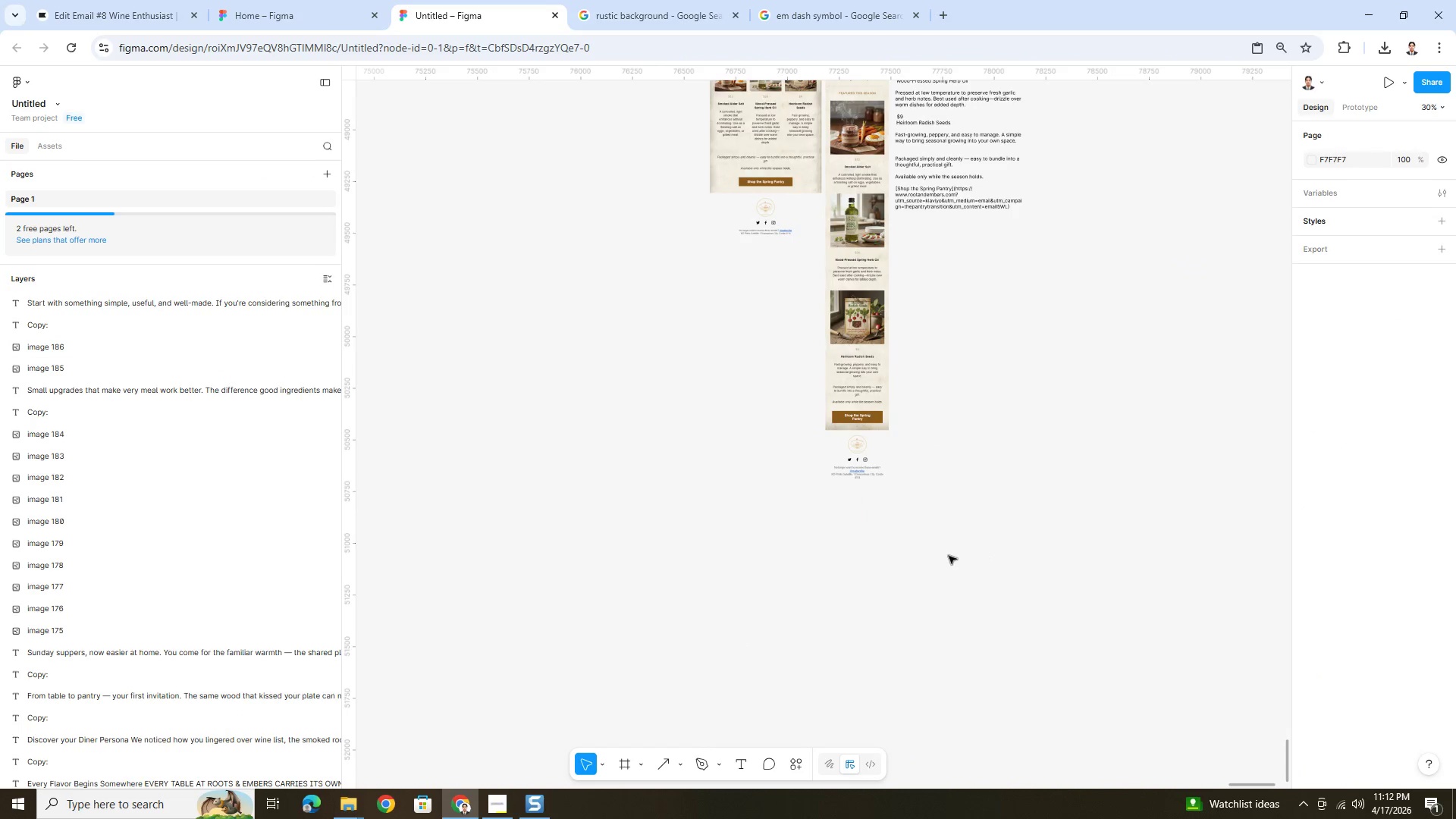 
key(Control+V)
 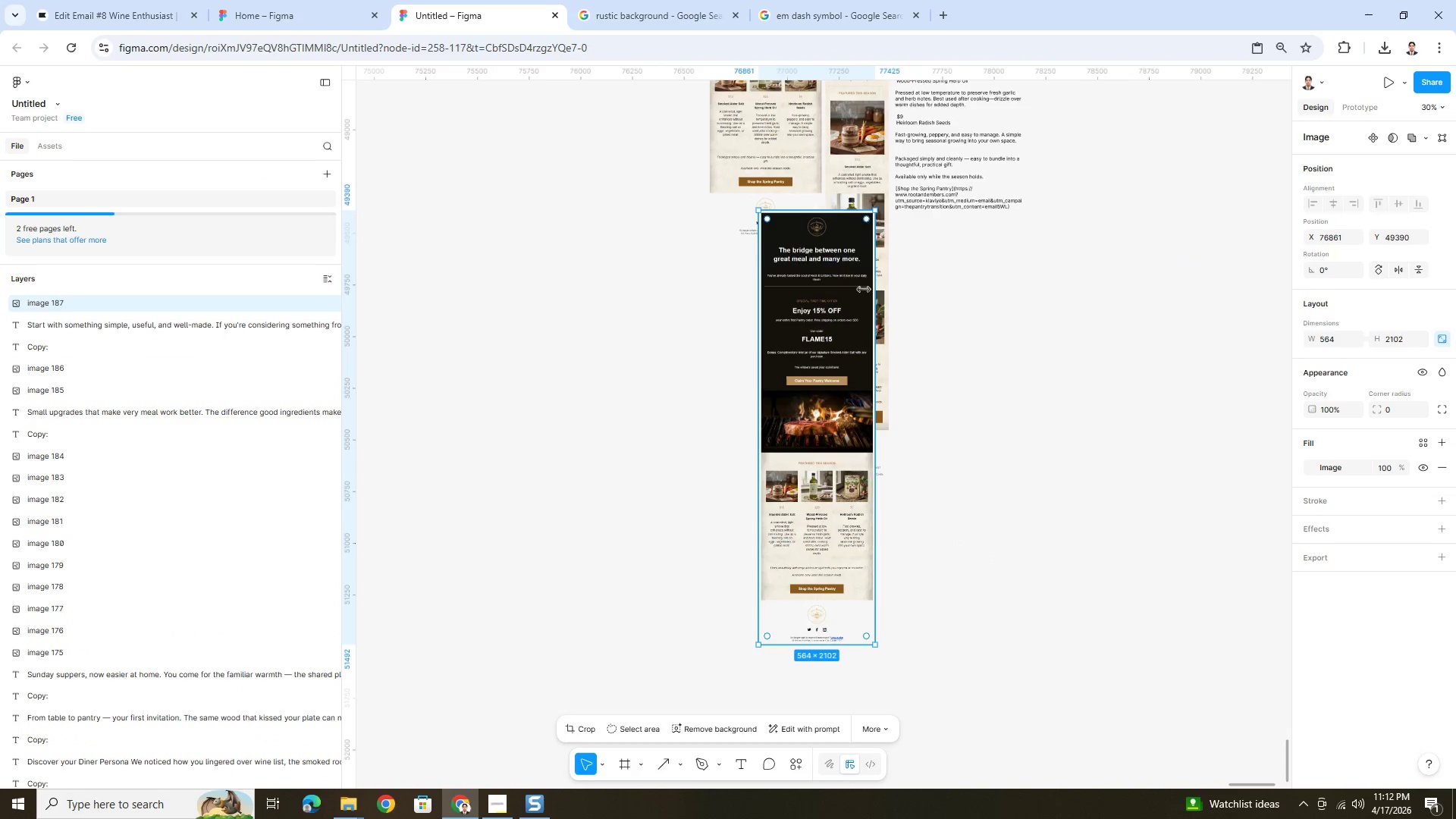 
left_click_drag(start_coordinate=[836, 261], to_coordinate=[784, 566])
 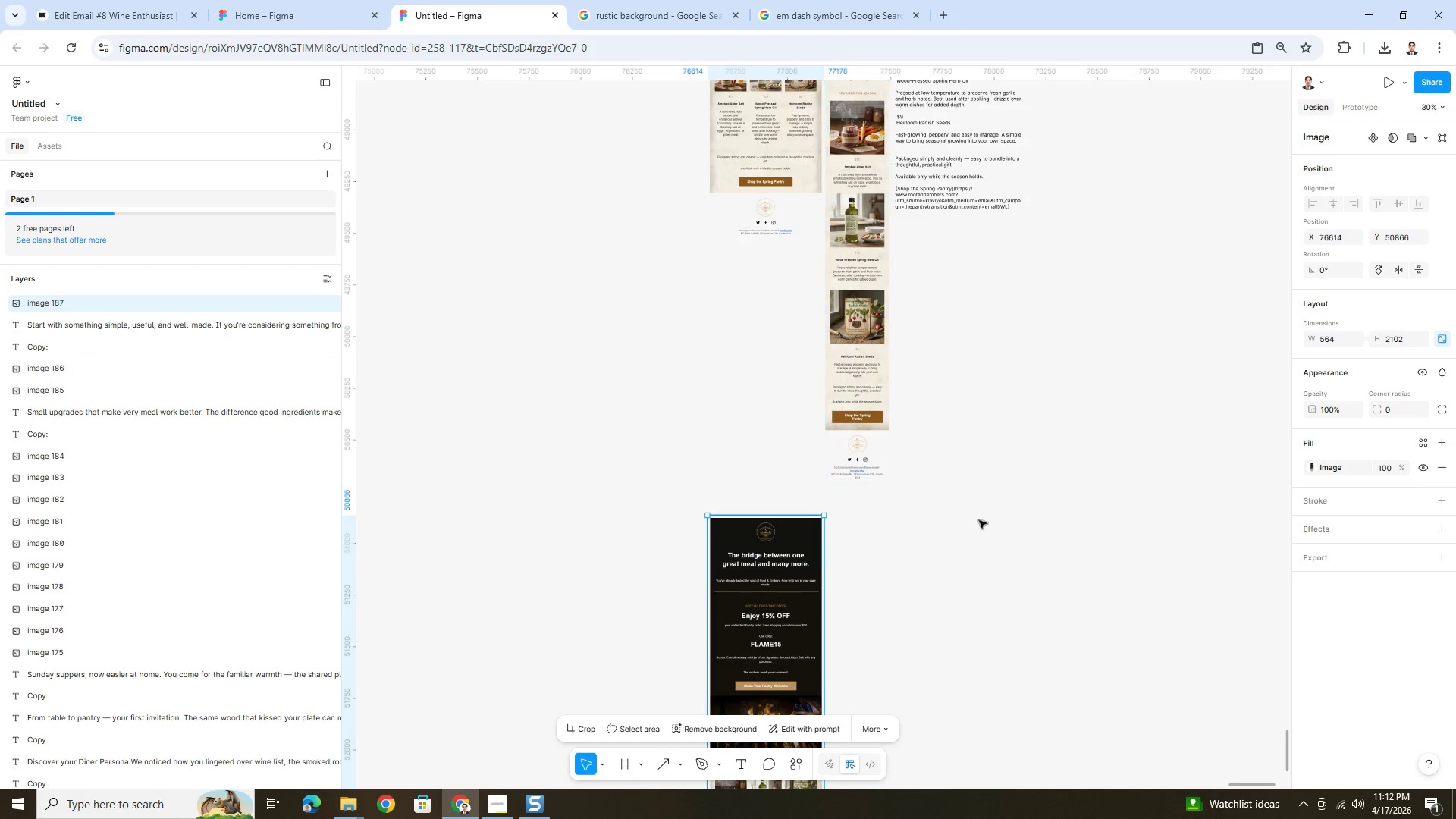 
left_click([973, 567])
 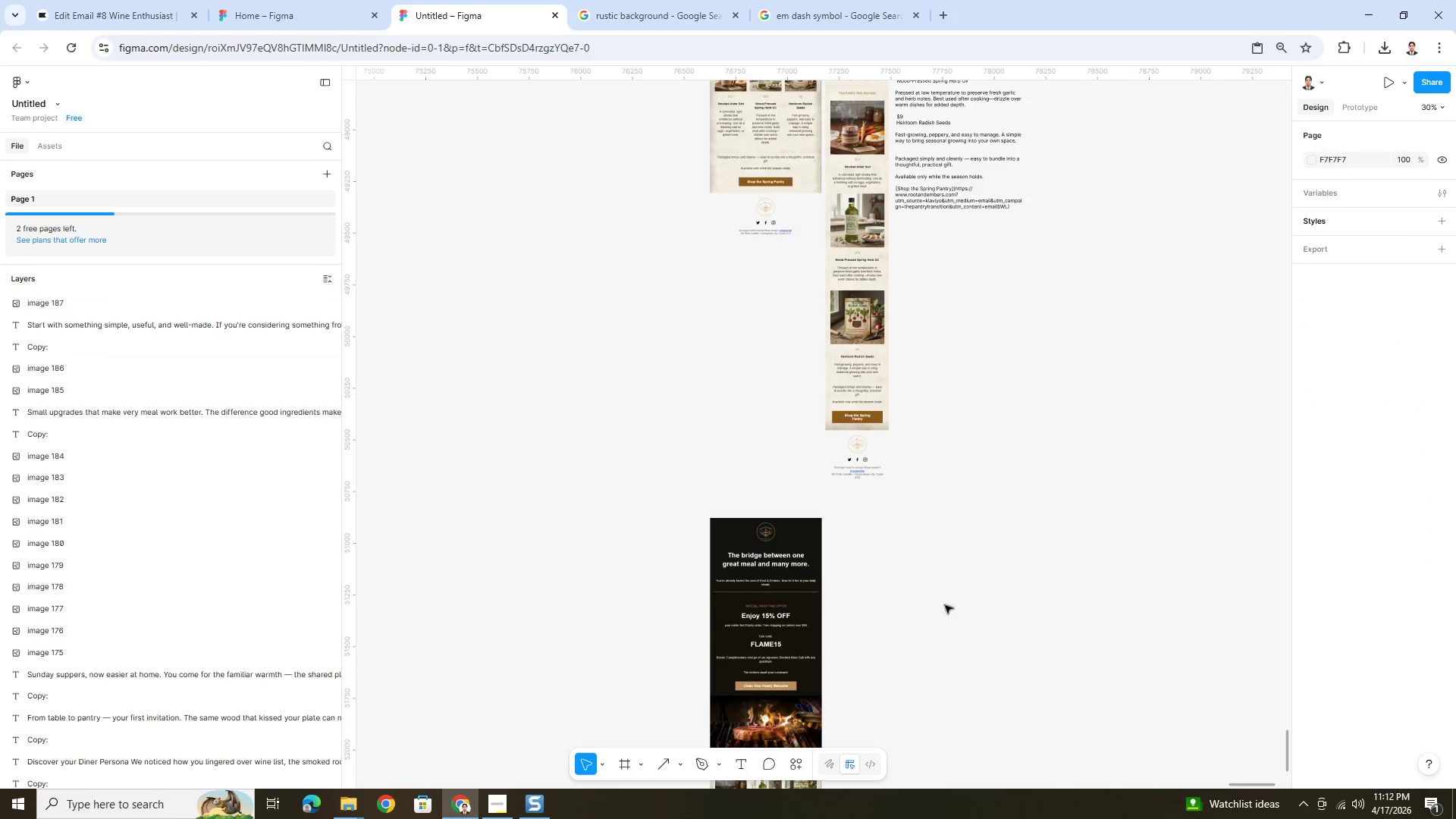 
hold_key(key=ControlLeft, duration=0.45)
hold_key(key=ControlLeft, duration=0.66)
scroll: coordinate [915, 610], scroll_direction: down, amount: 6.0
 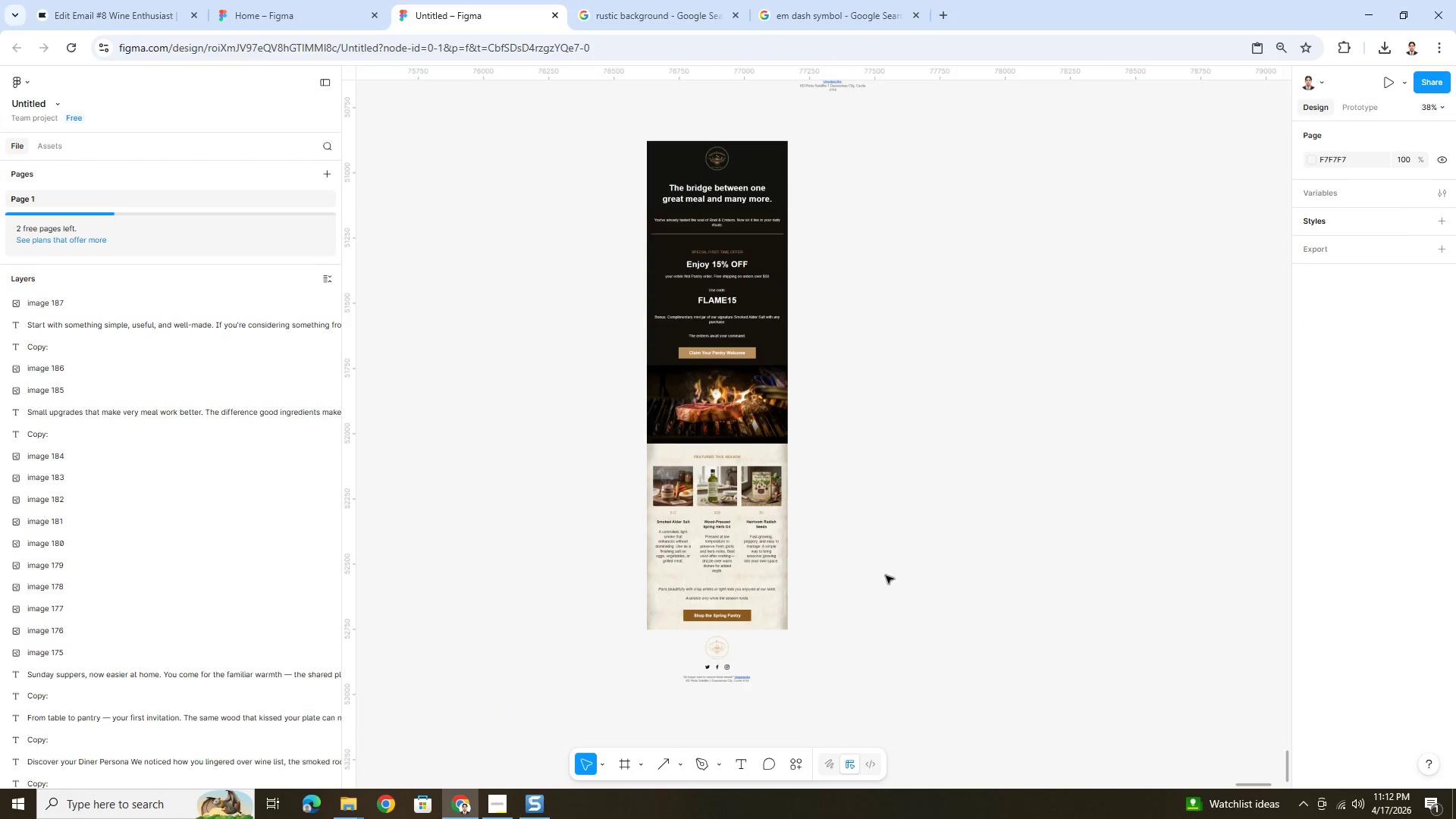 
scroll: coordinate [886, 514], scroll_direction: up, amount: 7.0
 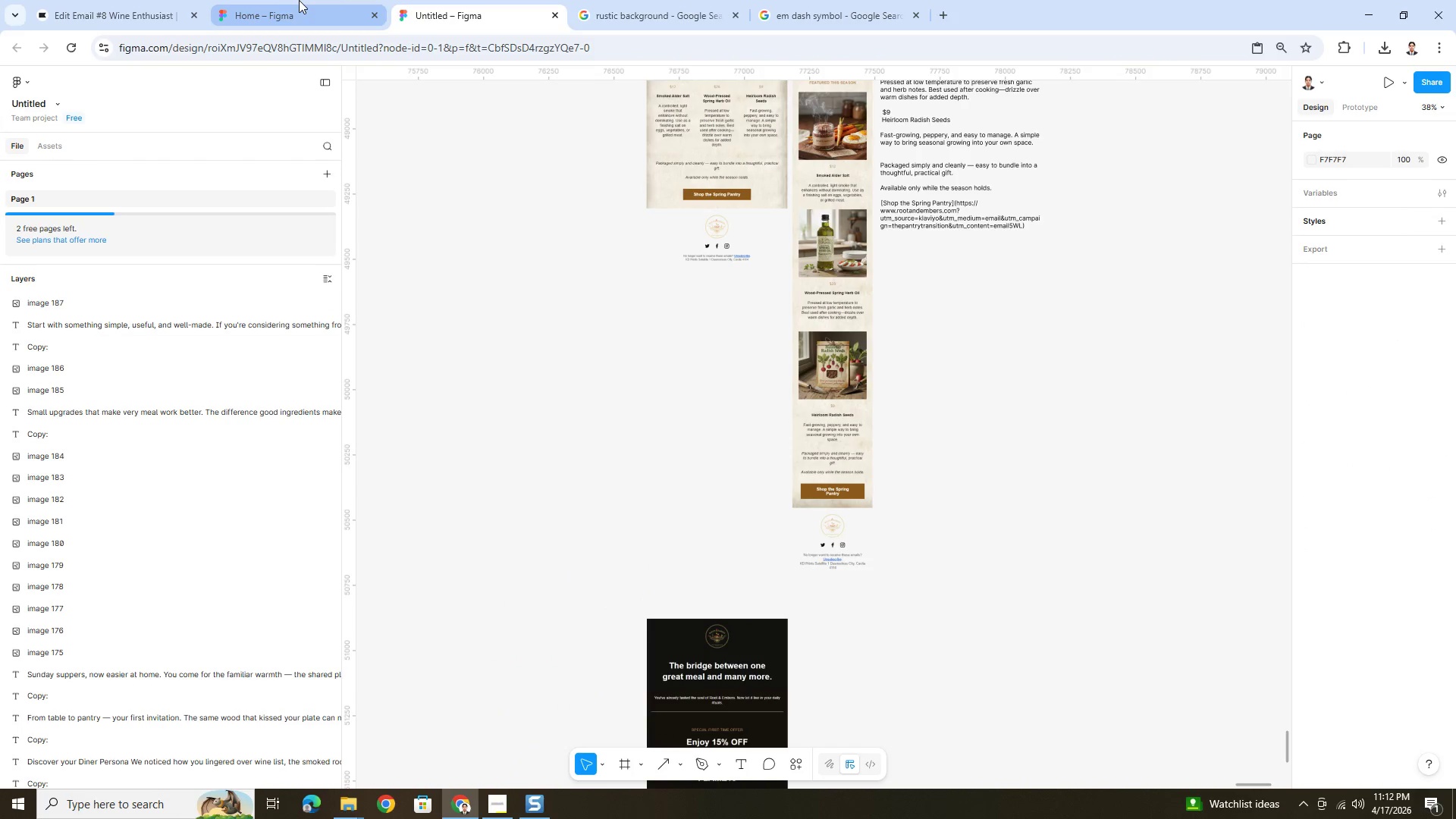 
left_click([129, 0])
 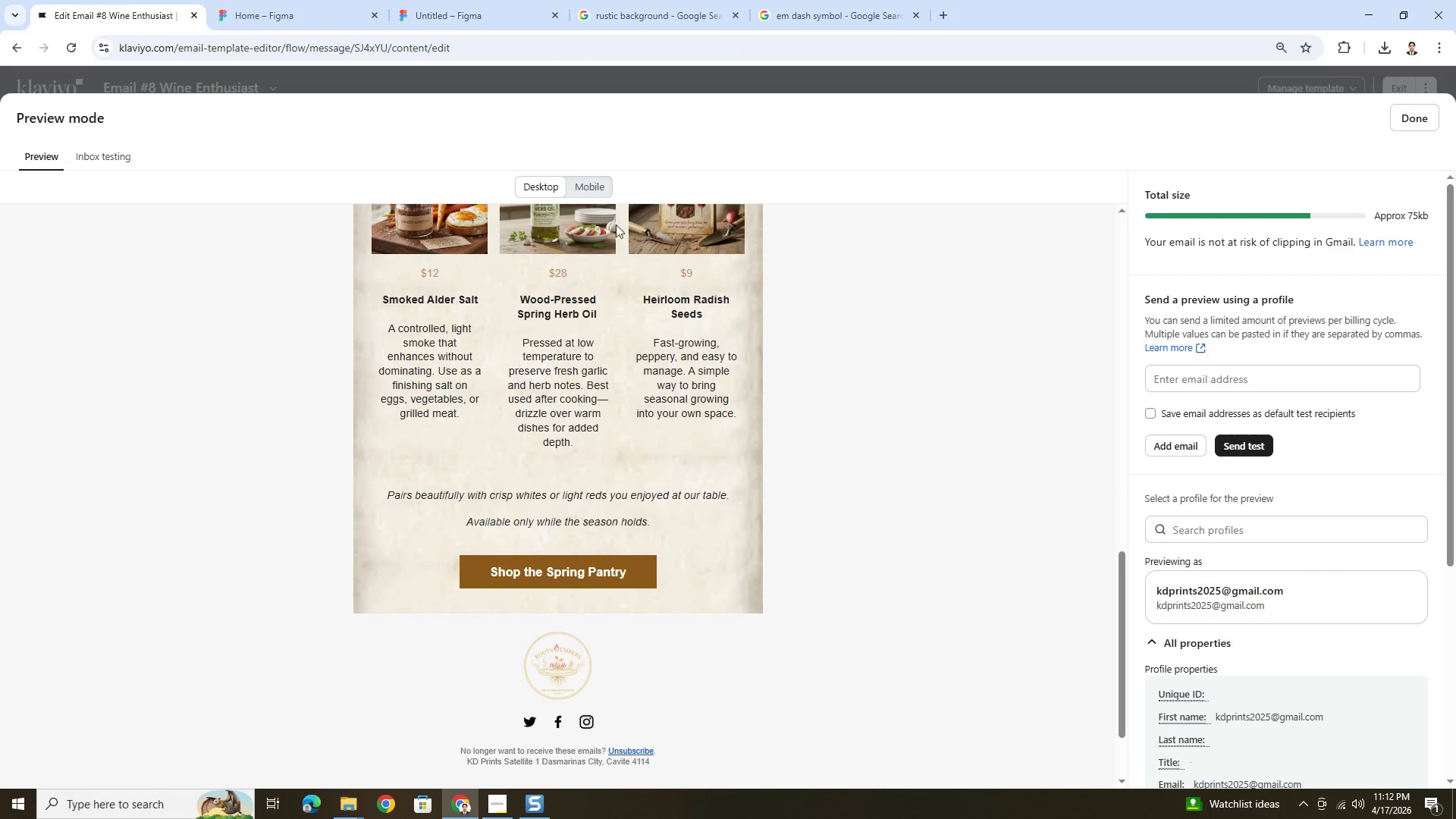 
left_click([595, 188])
 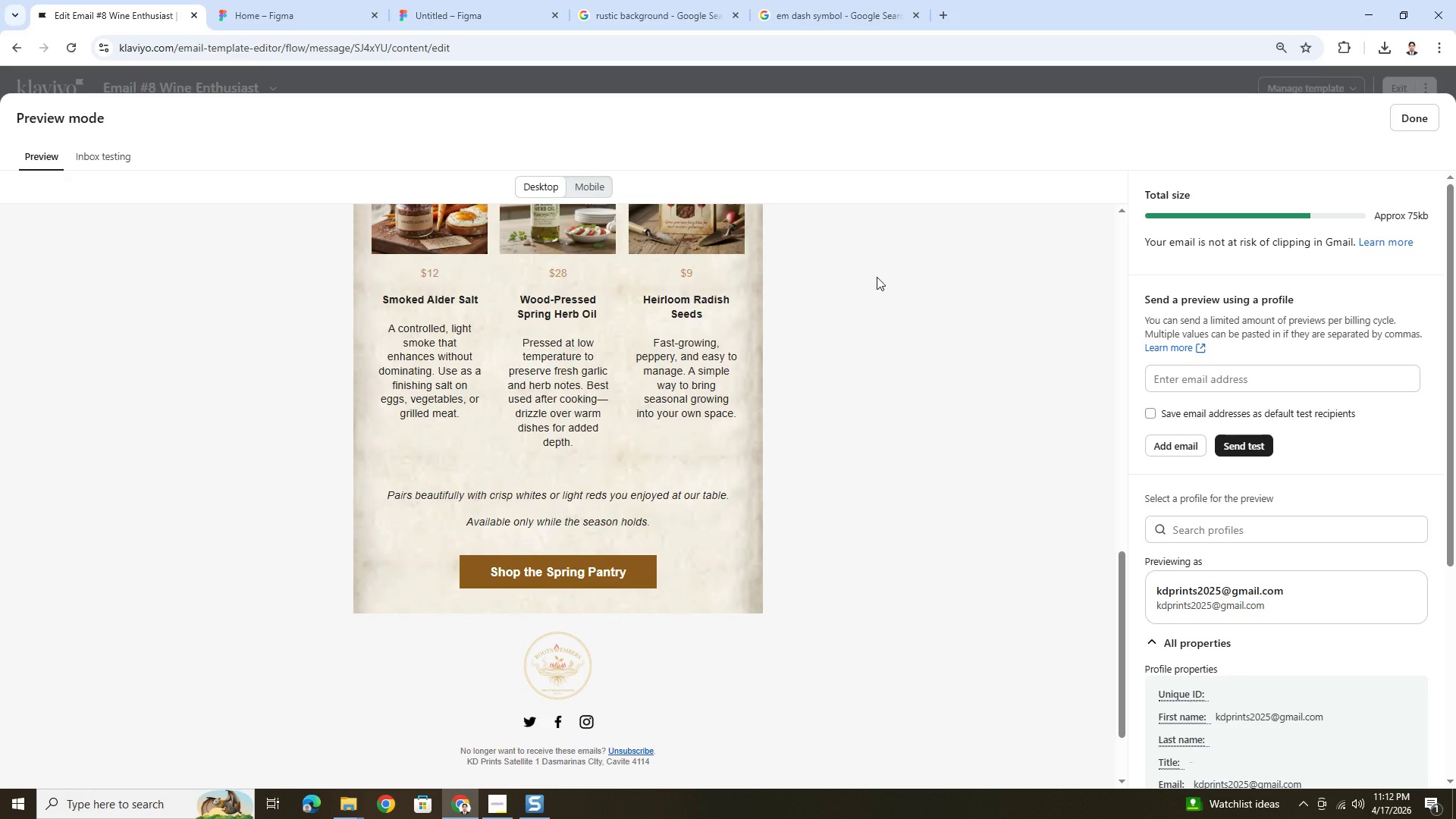 
scroll: coordinate [662, 466], scroll_direction: up, amount: 19.0
 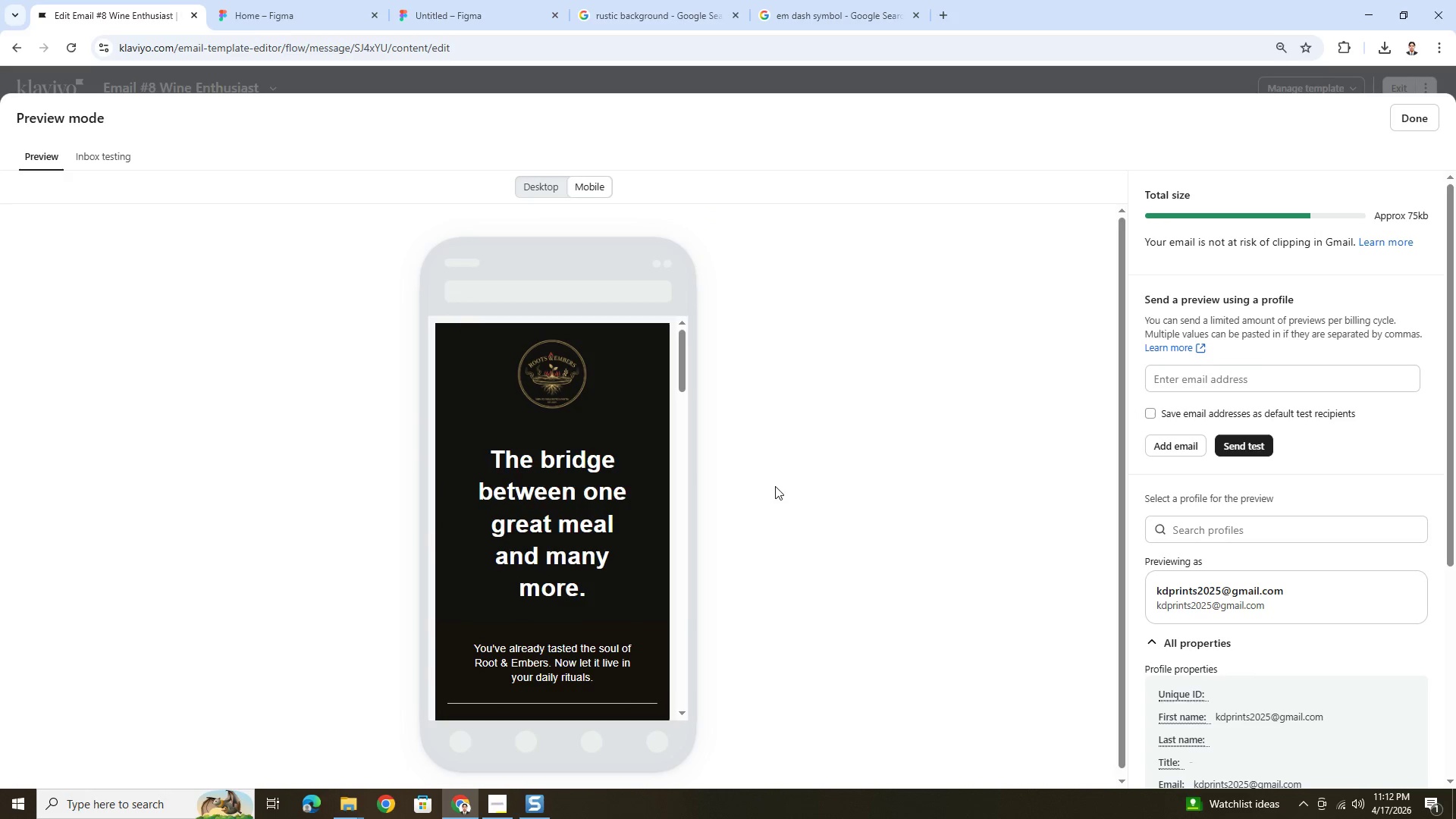 
key(PrintScreen)
 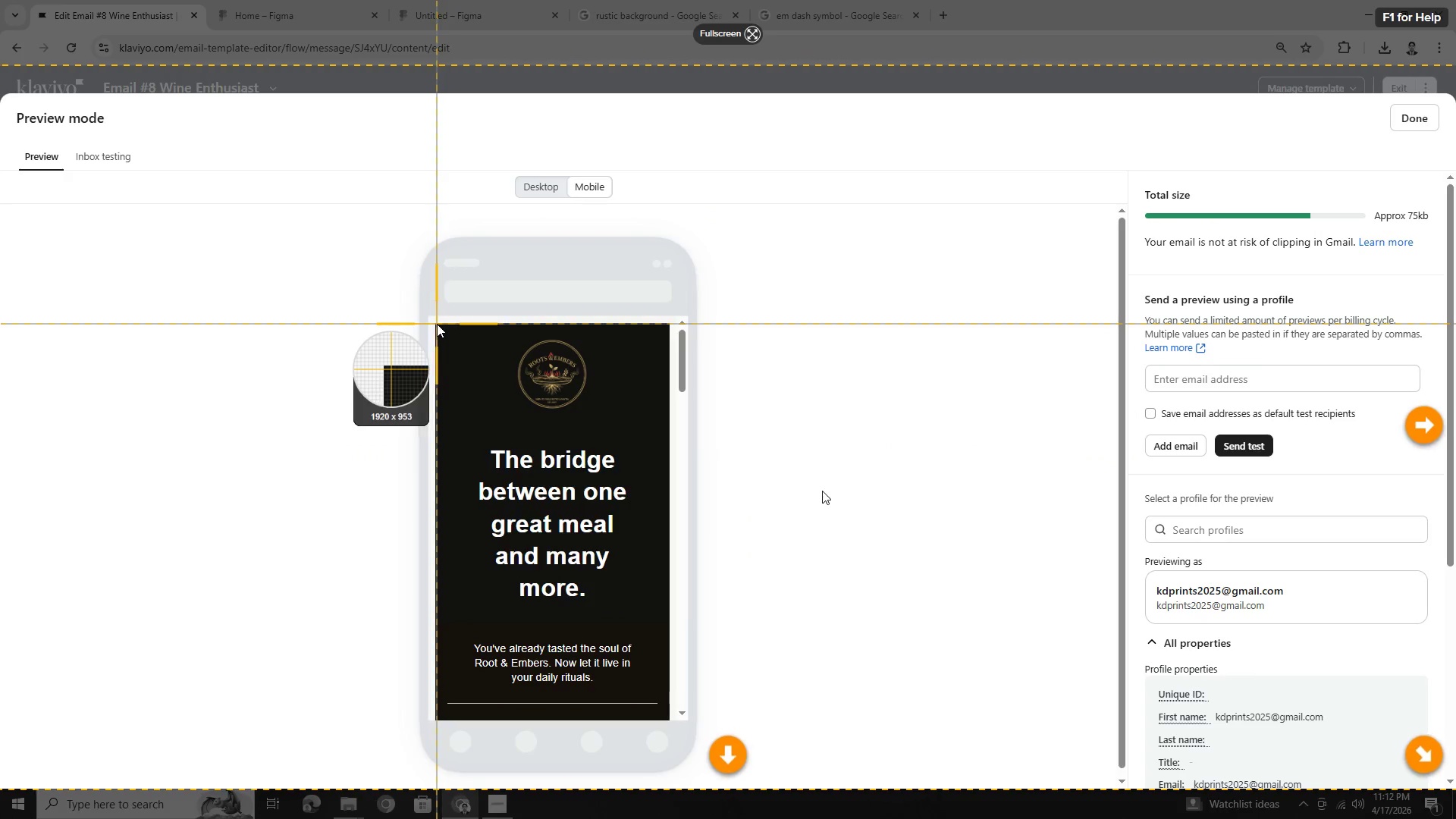 
left_click_drag(start_coordinate=[435, 323], to_coordinate=[669, 709])
 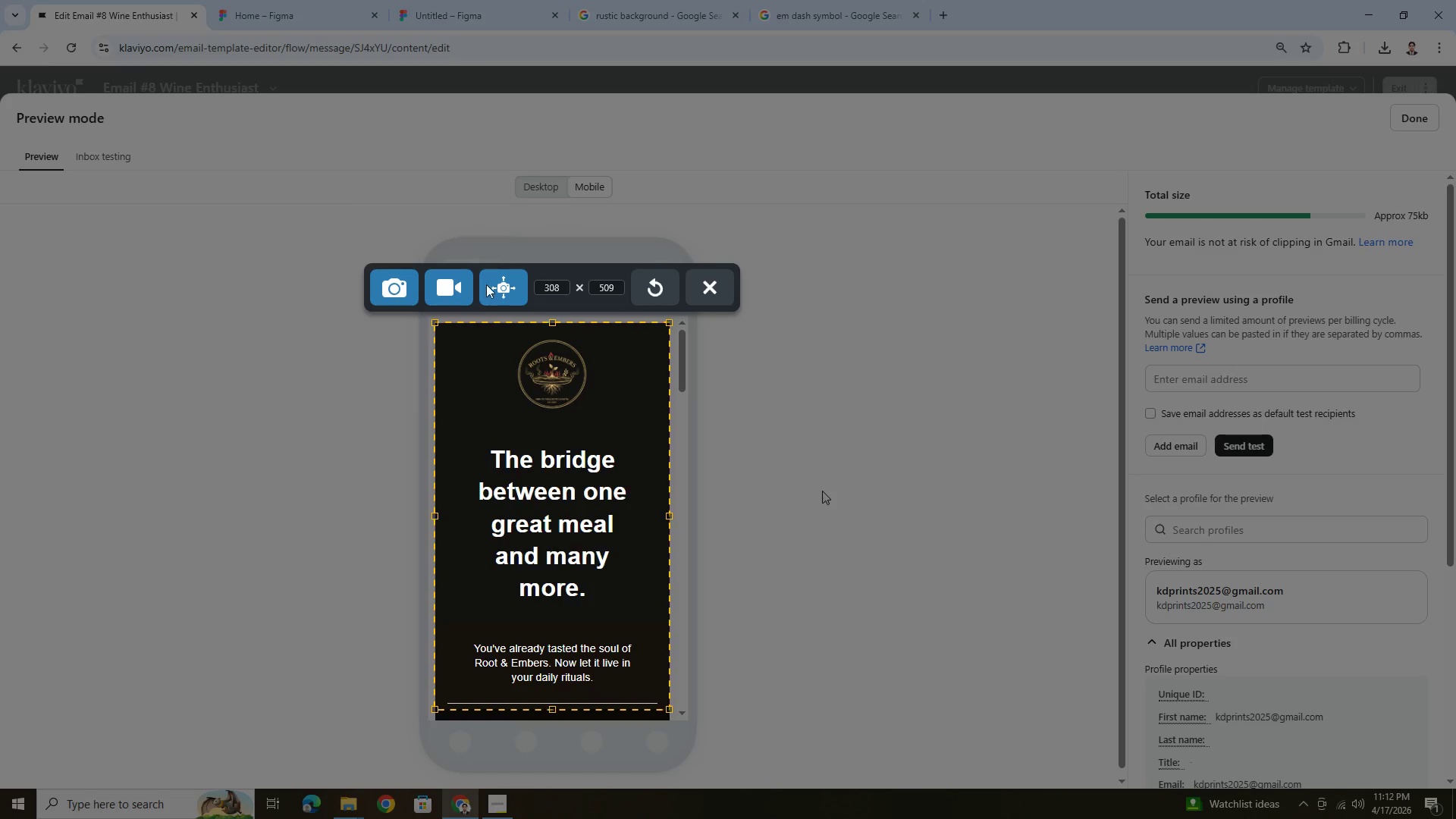 
left_click([500, 284])
 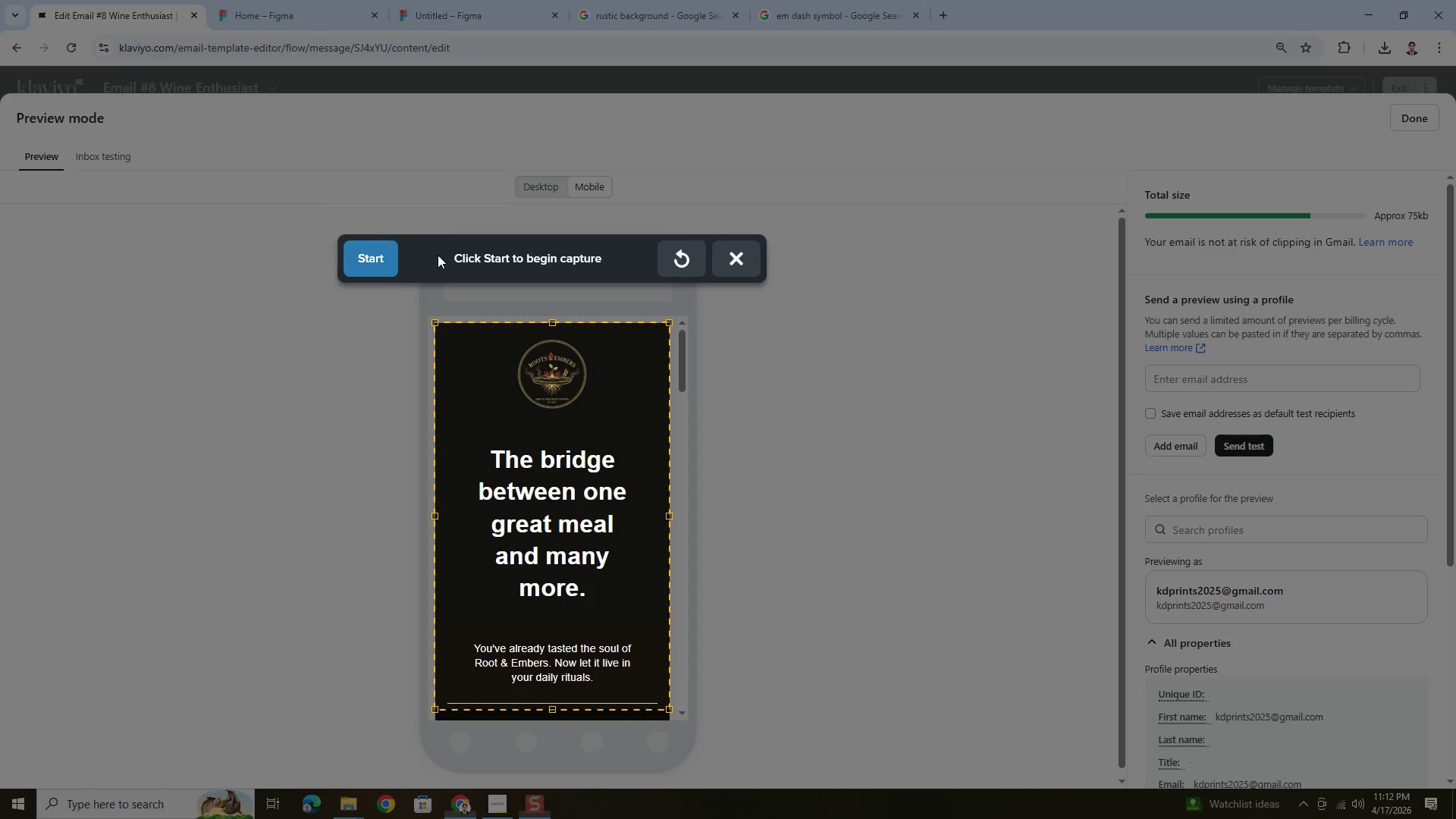 
left_click([389, 249])
 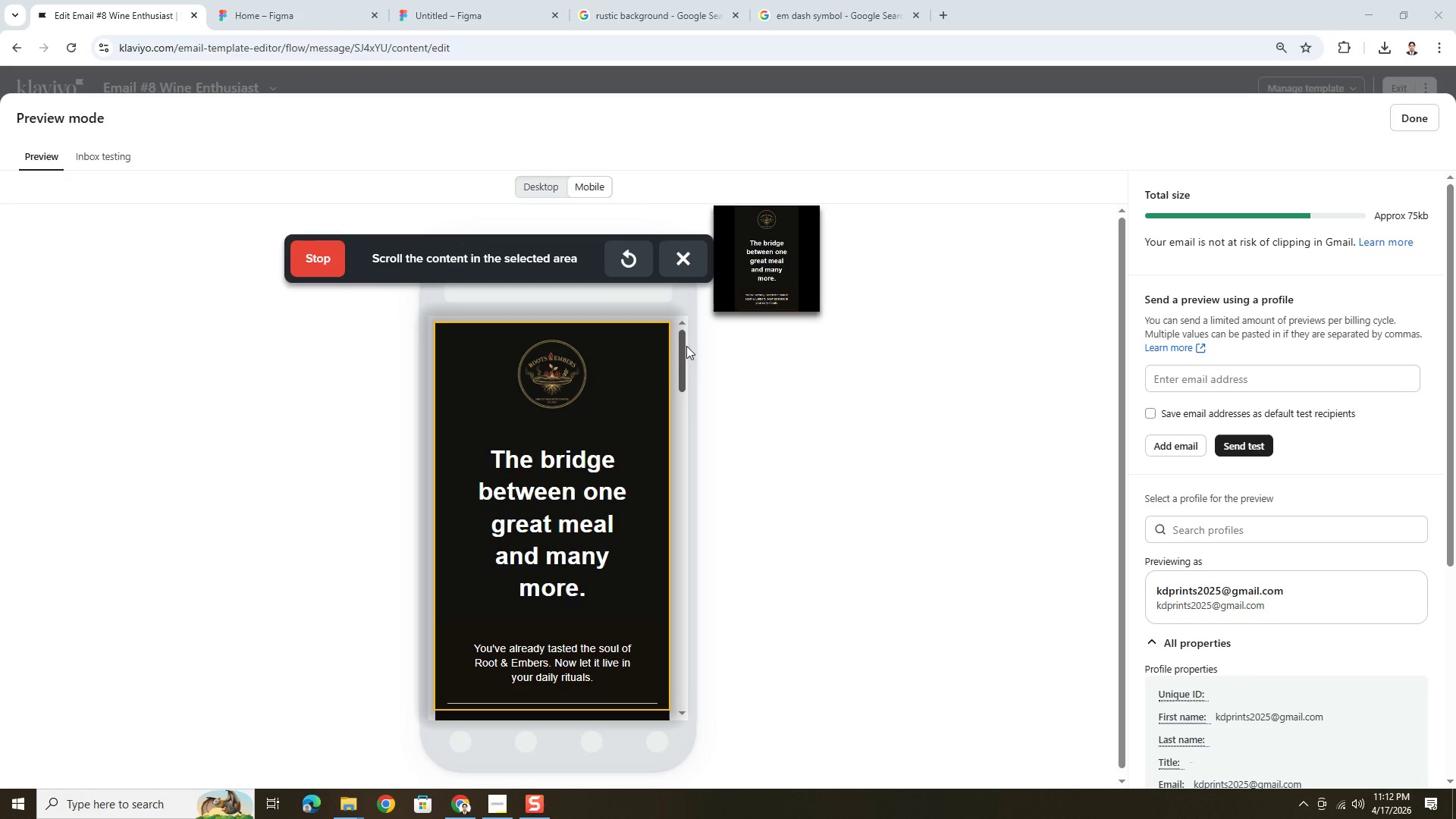 
left_click_drag(start_coordinate=[681, 343], to_coordinate=[676, 648])
 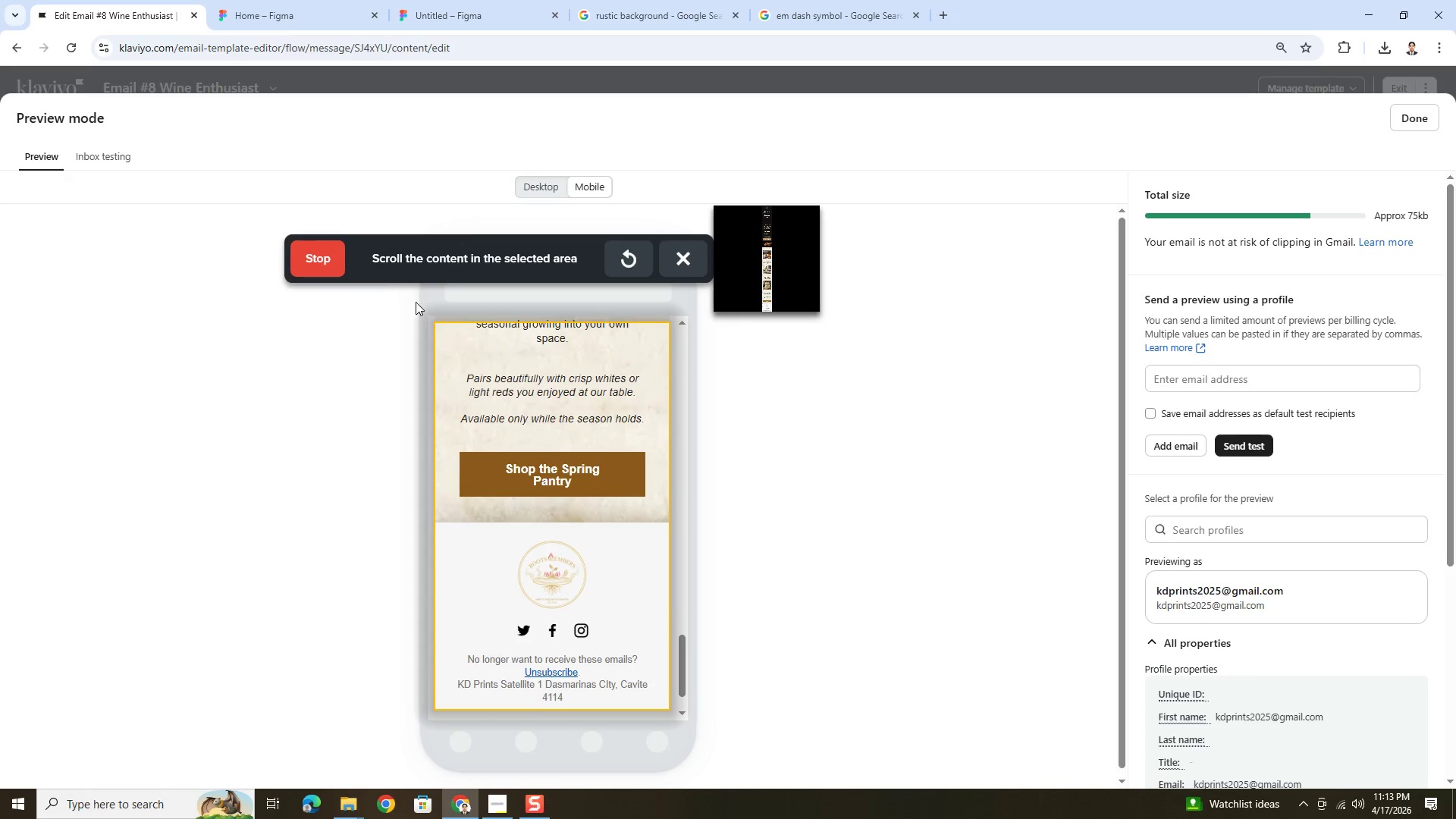 
left_click([332, 249])
 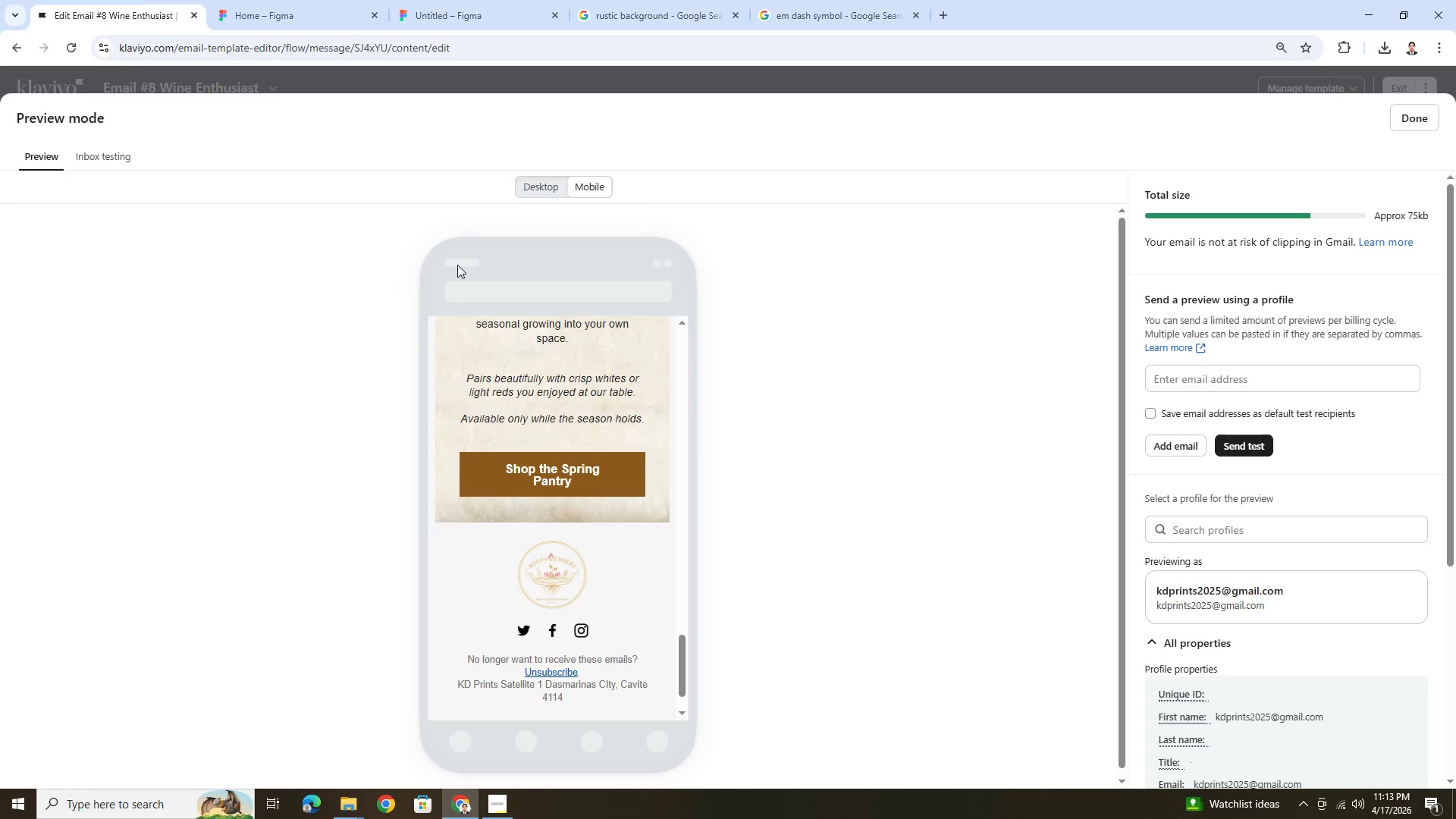 
key(Control+C)
 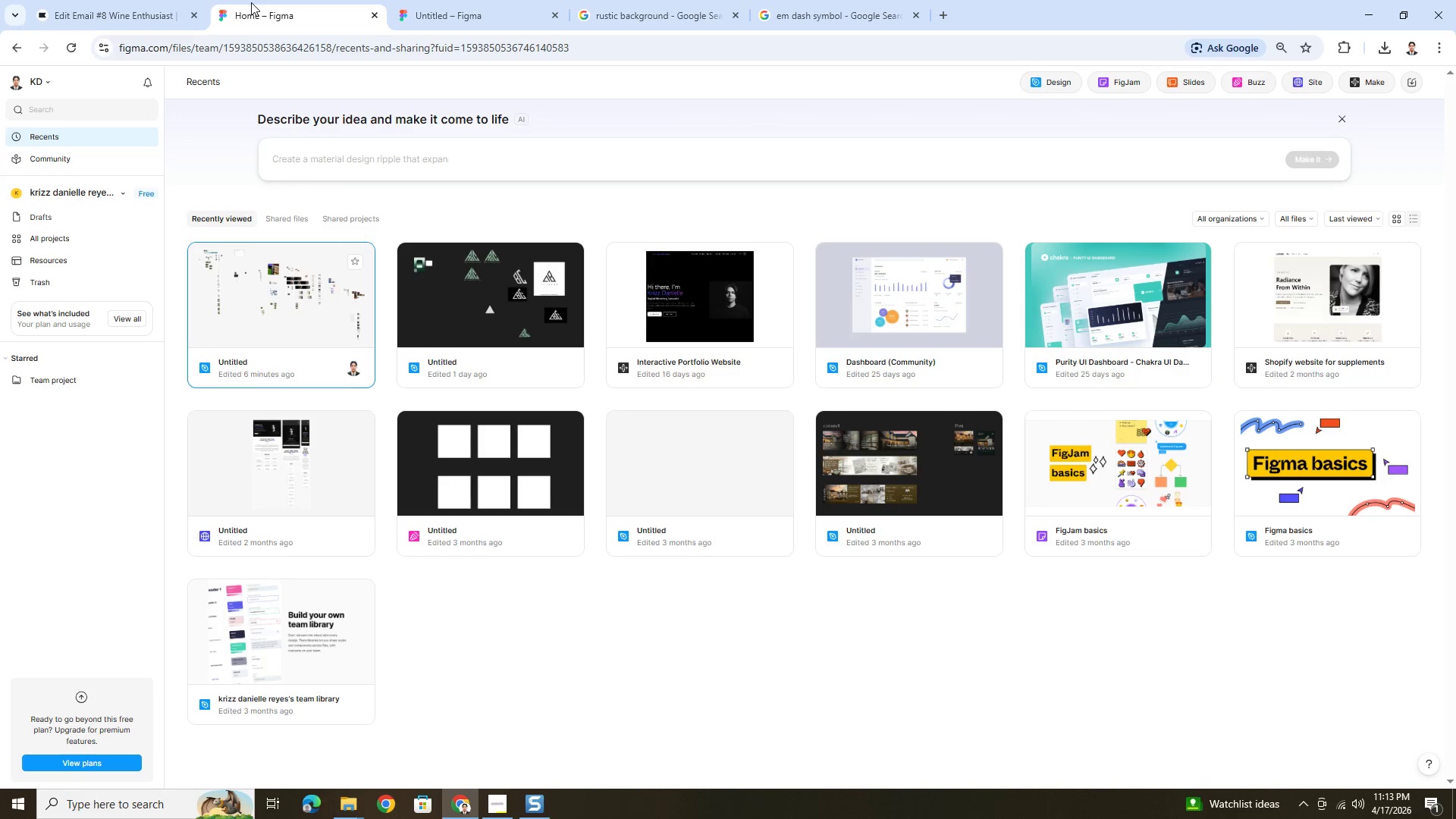 
left_click([445, 4])
 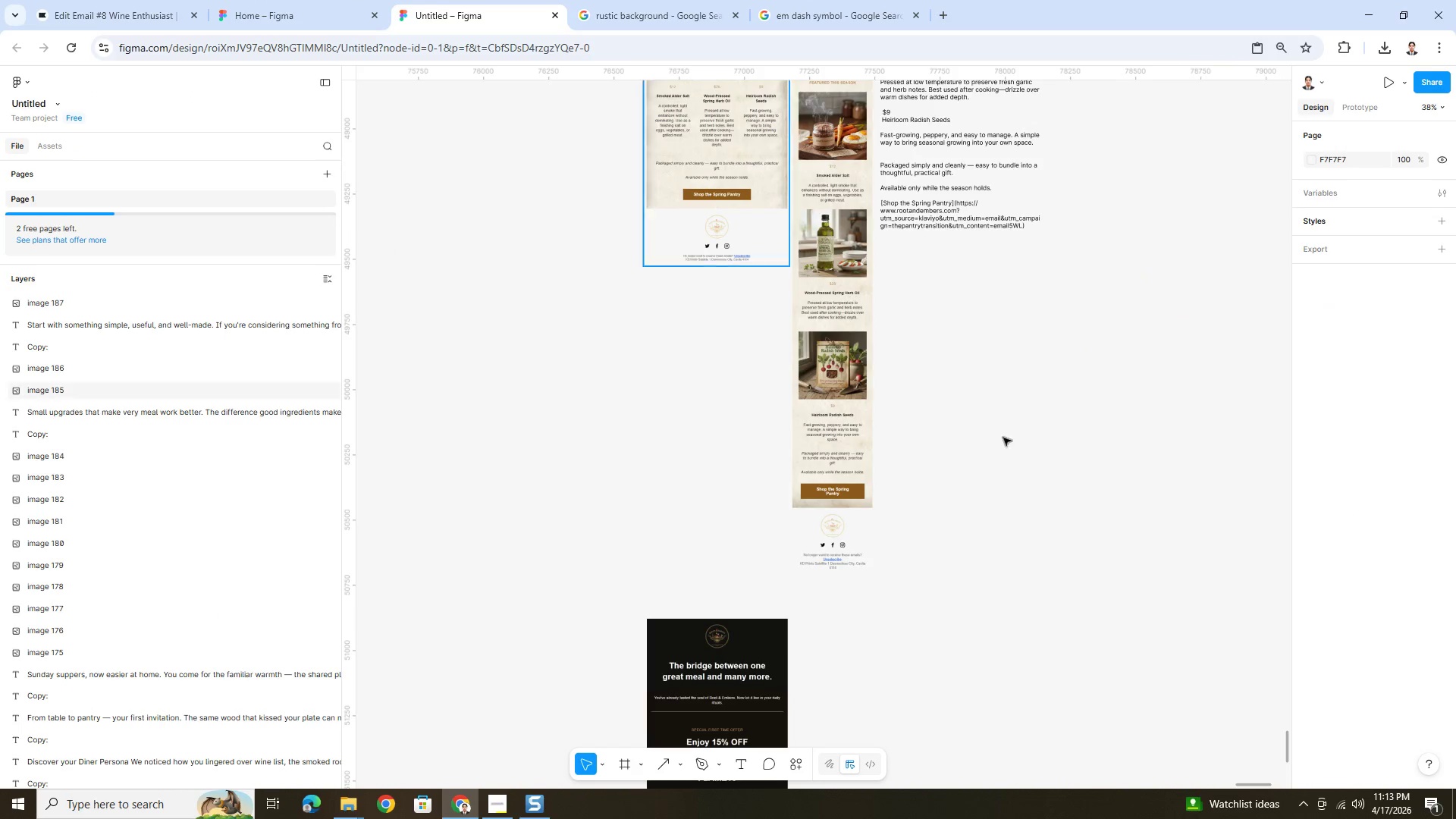 
scroll: coordinate [956, 563], scroll_direction: down, amount: 5.0
 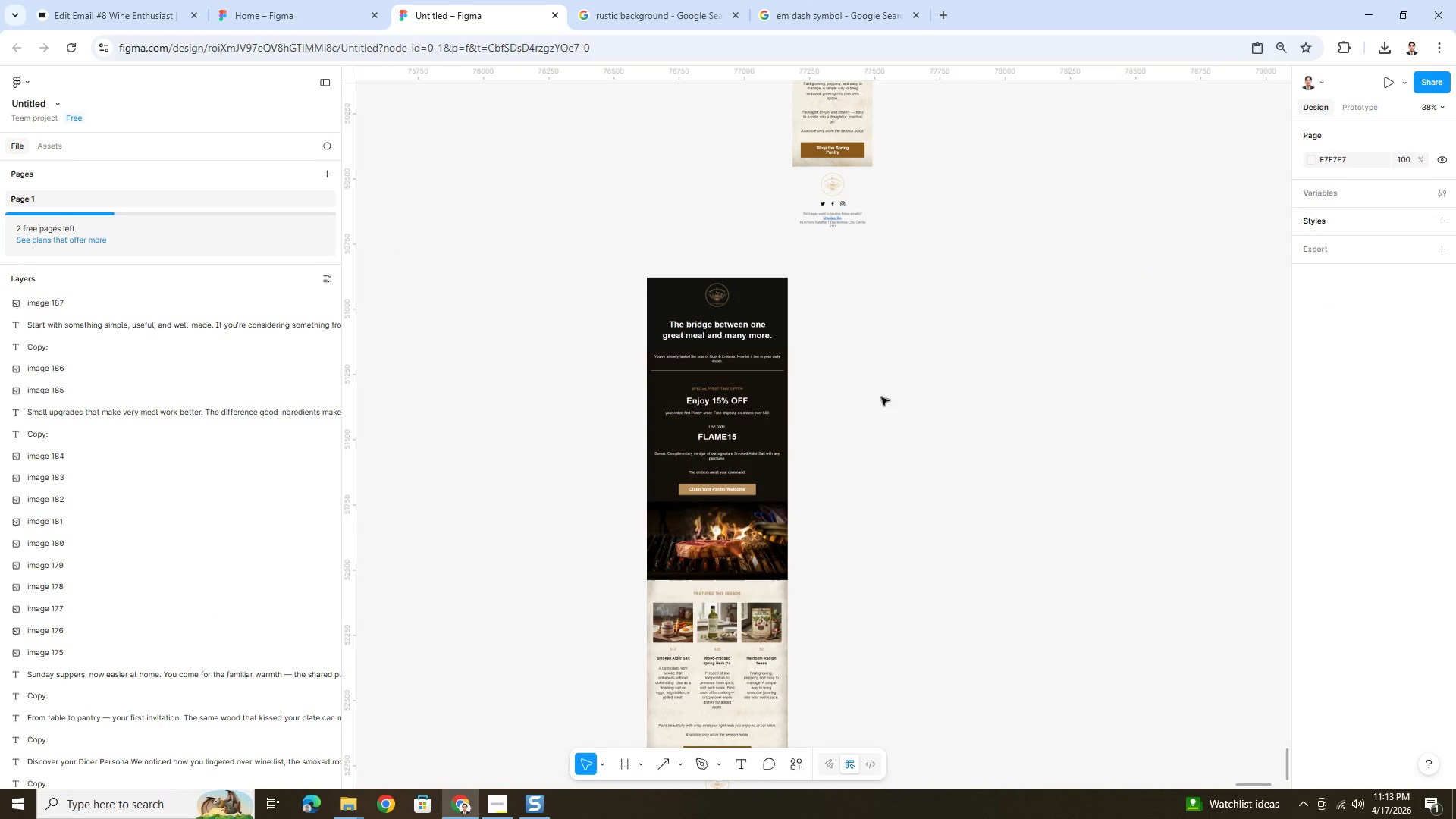 
left_click([881, 397])
 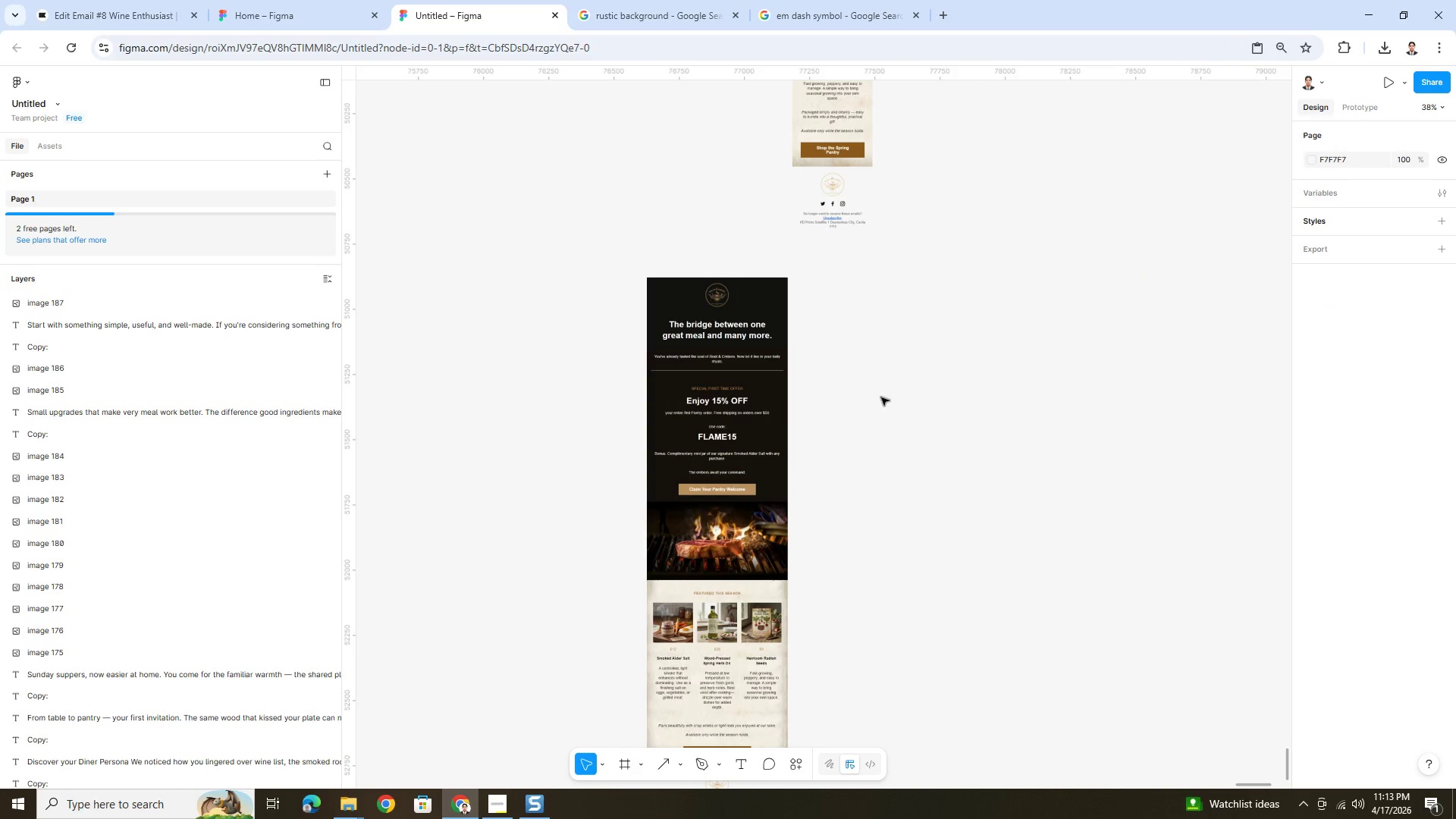 
key(Control+V)
 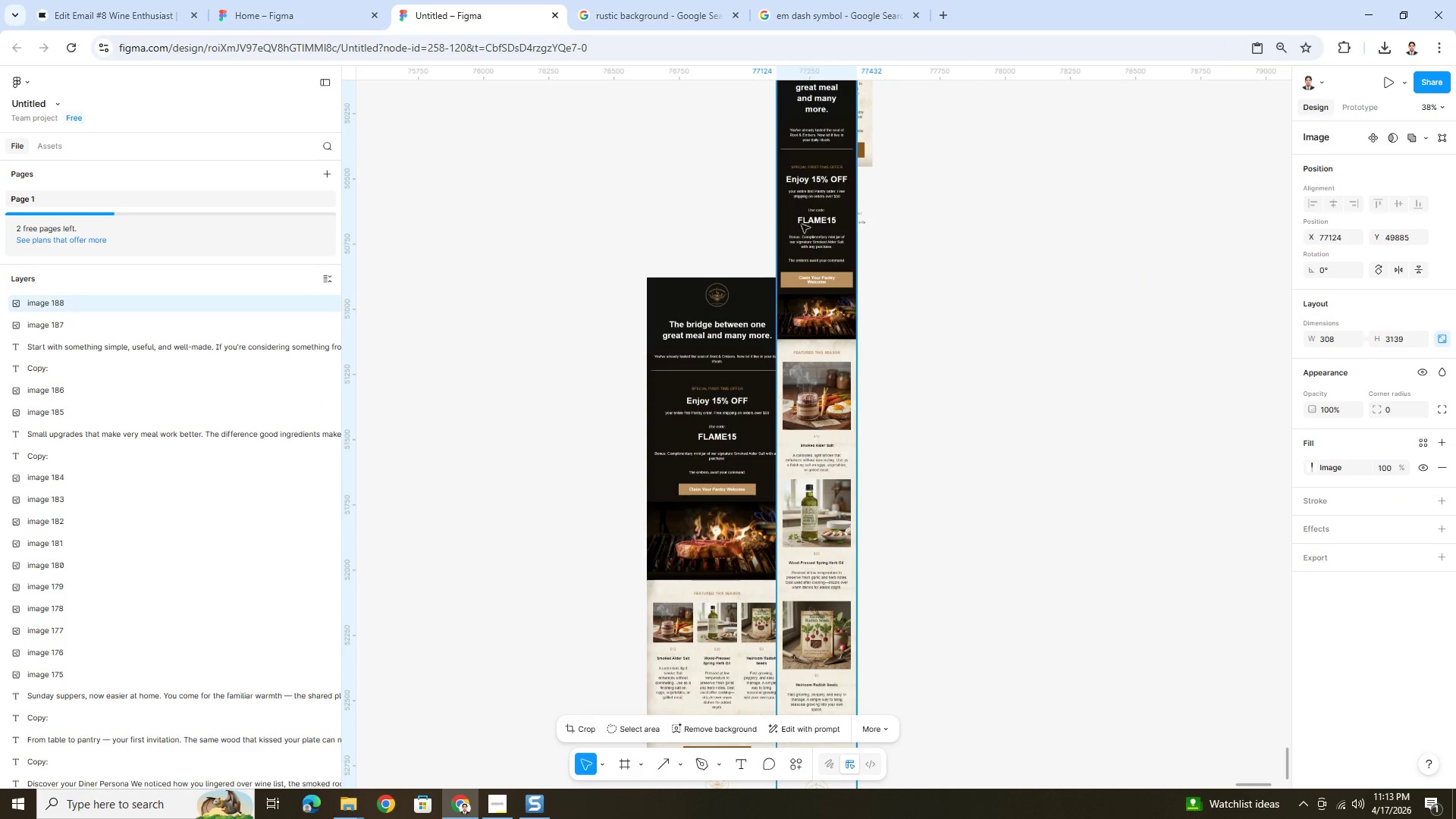 
left_click_drag(start_coordinate=[801, 149], to_coordinate=[817, 410])
 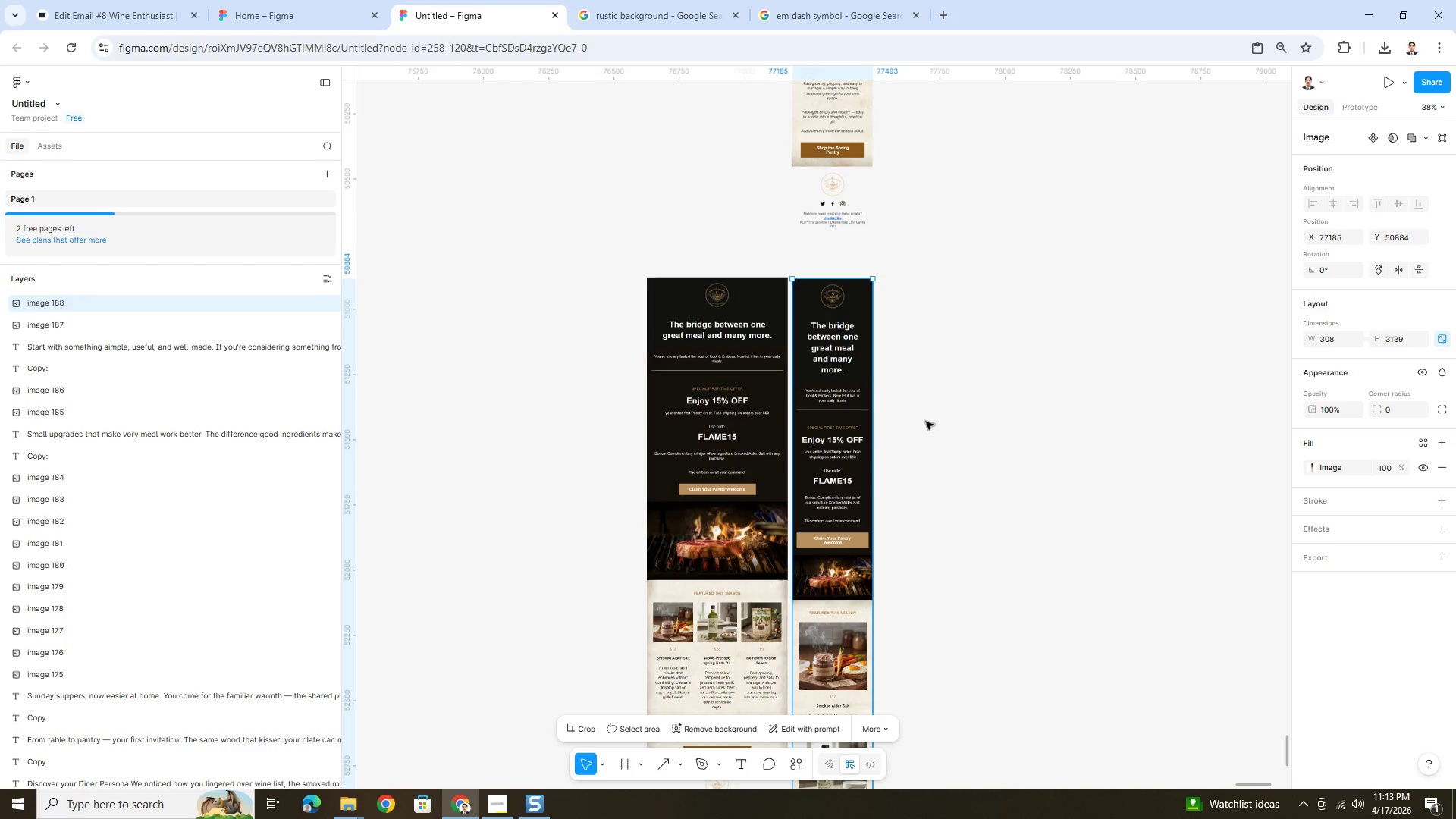 
left_click([926, 422])
 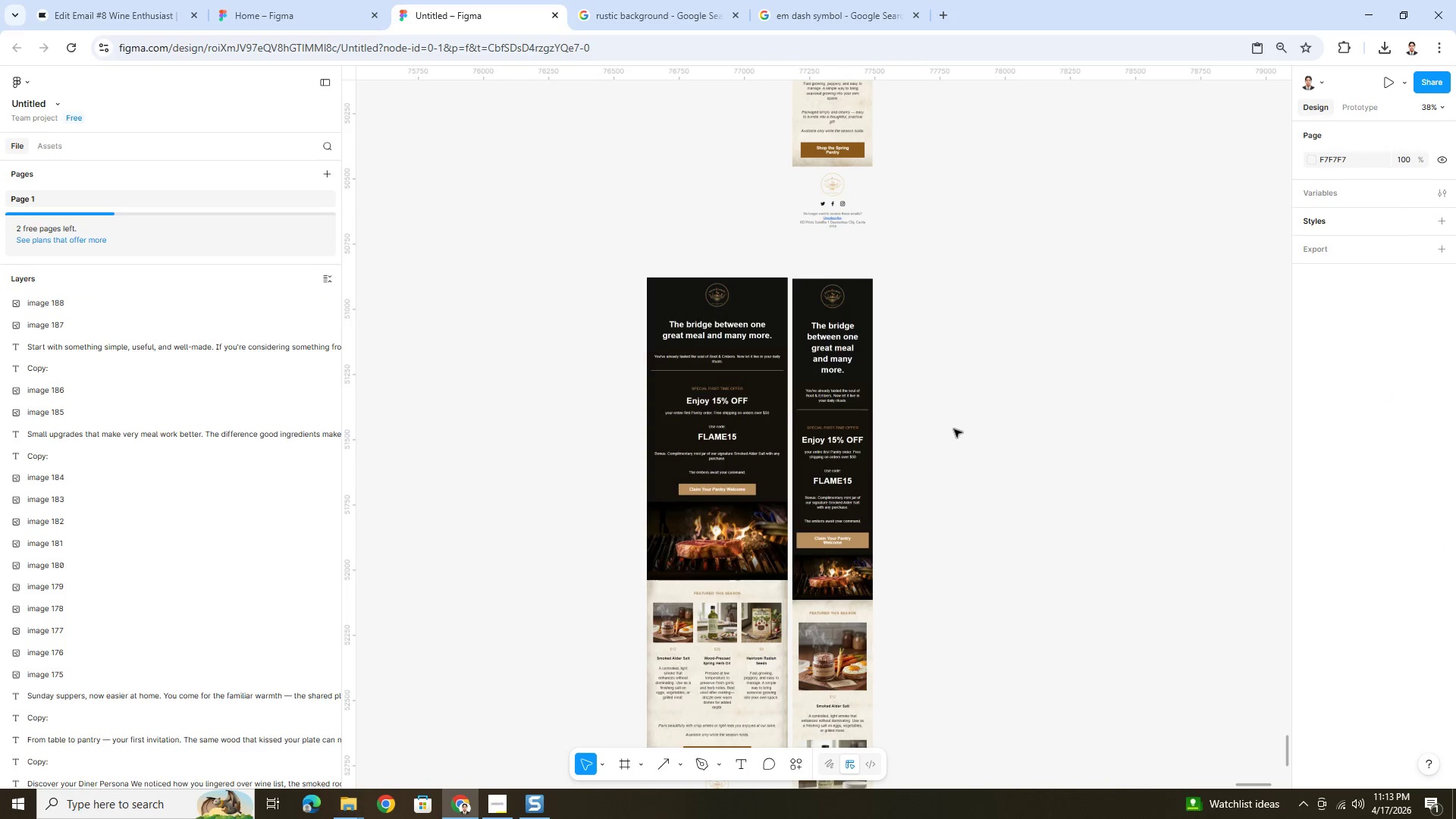 
hold_key(key=ControlLeft, duration=1.34)
scroll: coordinate [934, 585], scroll_direction: none, amount: 0.0
 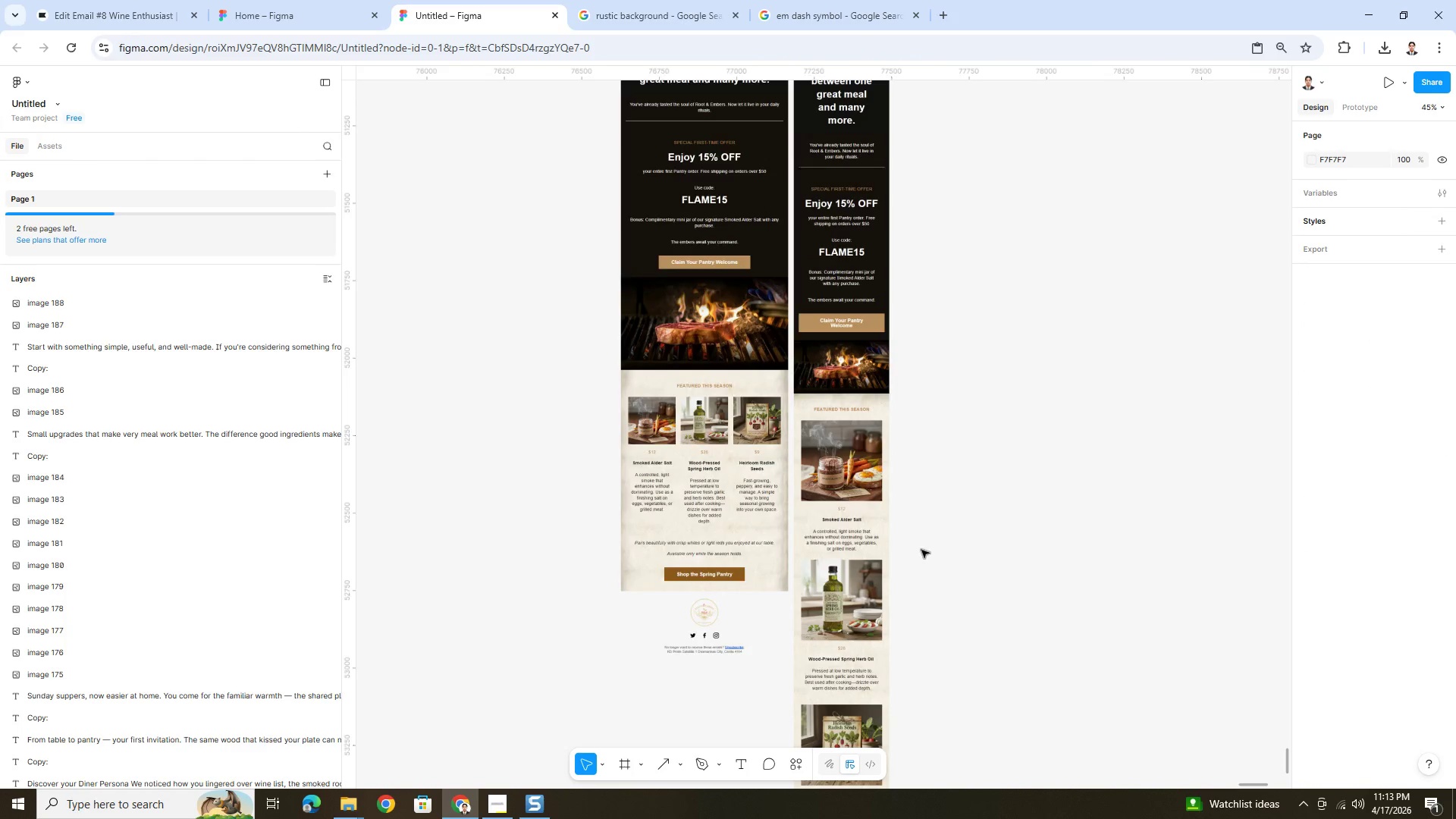 
scroll: coordinate [858, 453], scroll_direction: up, amount: 9.0
 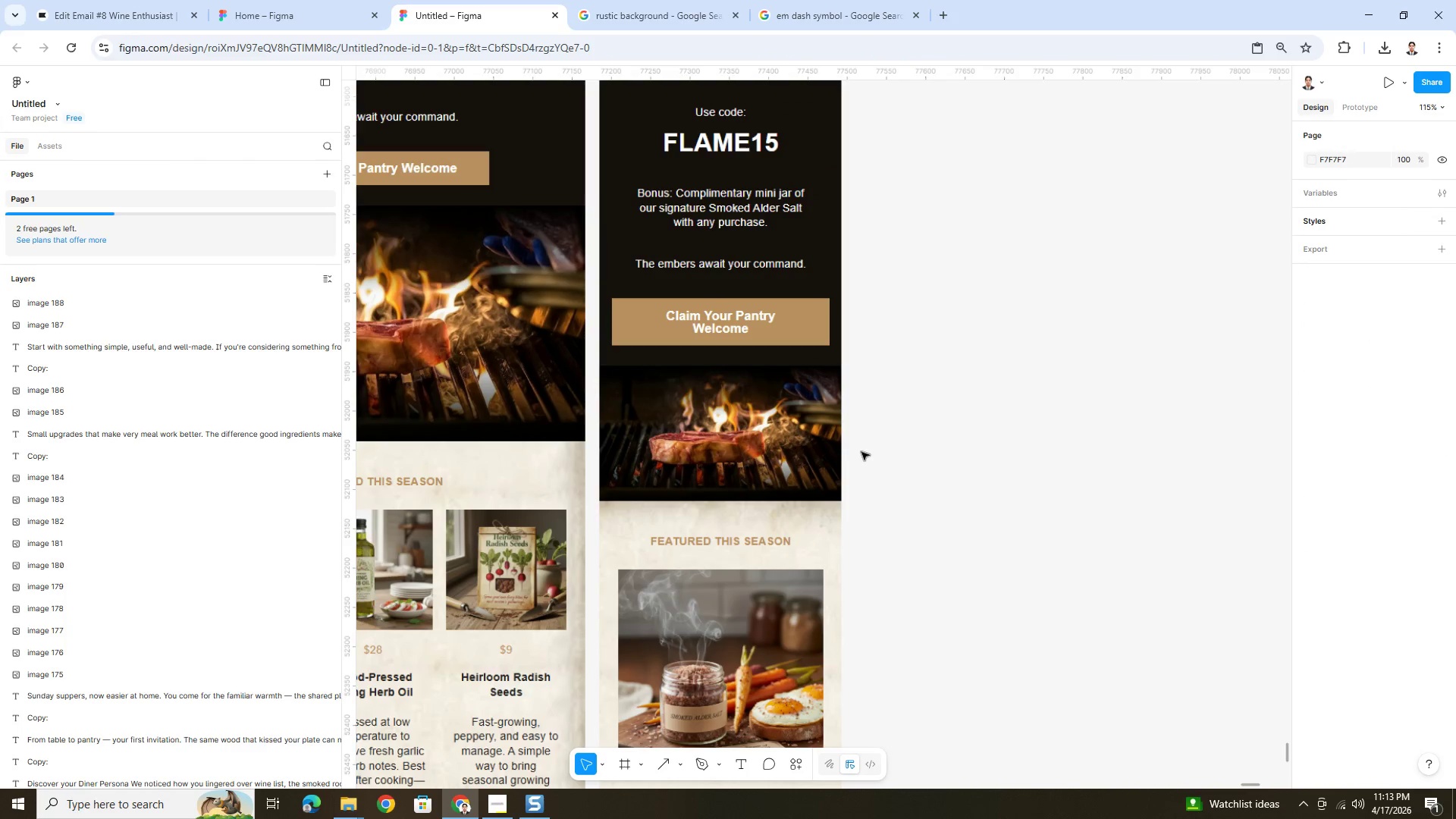 
hold_key(key=ControlLeft, duration=1.52)
scroll: coordinate [861, 452], scroll_direction: down, amount: 4.0
 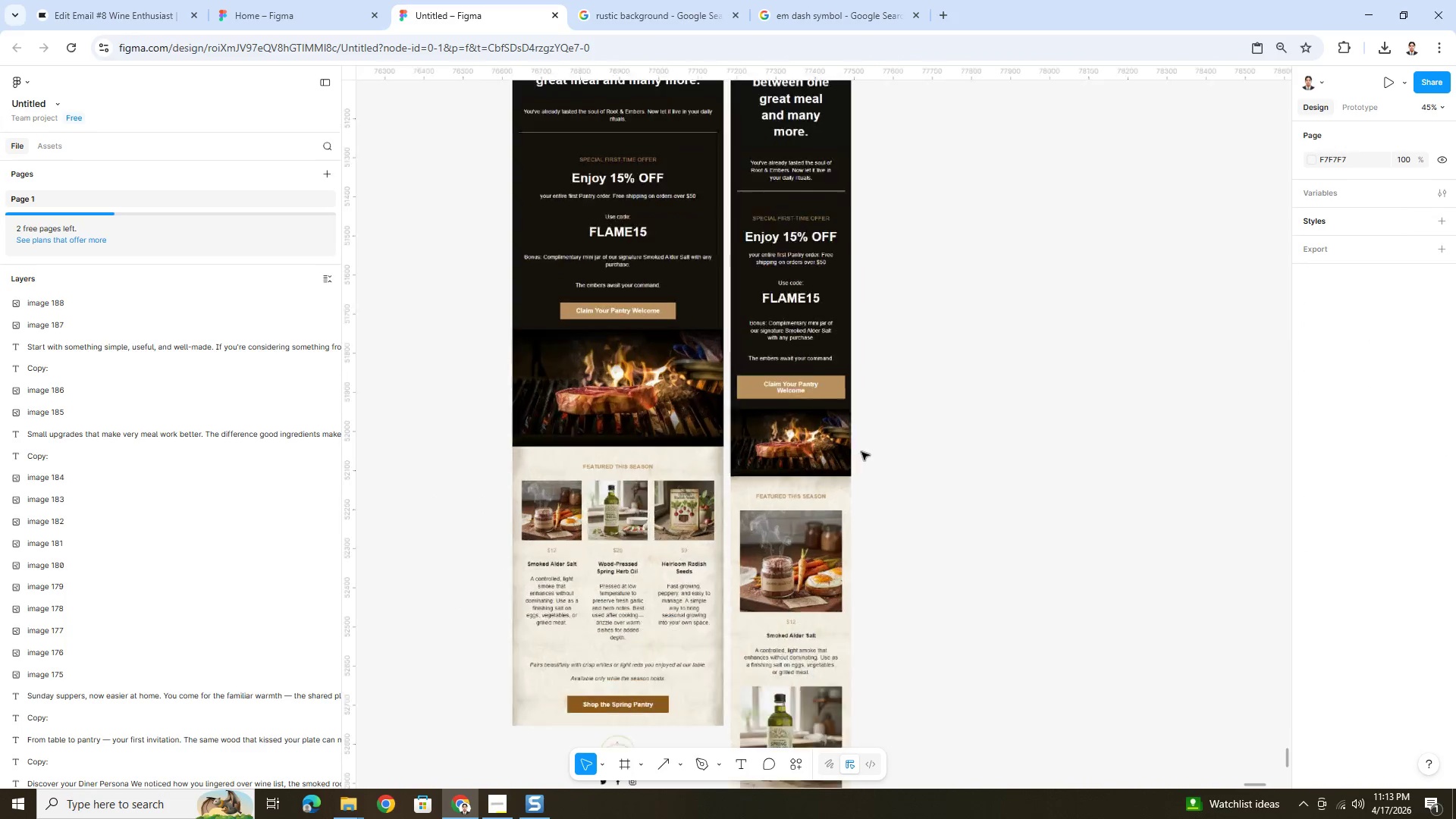 
scroll: coordinate [861, 452], scroll_direction: up, amount: 2.0
 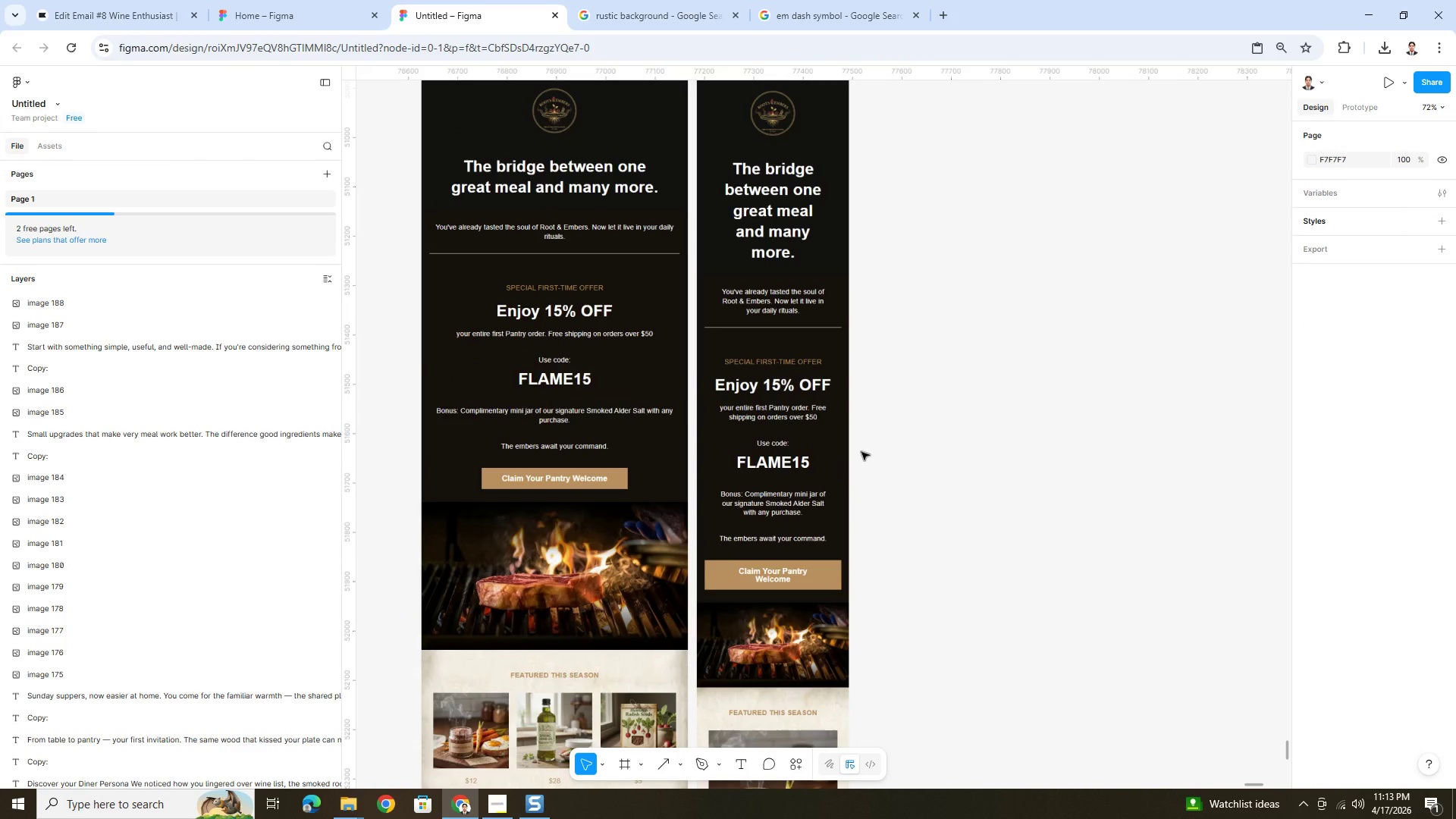 
hold_key(key=ControlLeft, duration=1.09)
scroll: coordinate [855, 507], scroll_direction: up, amount: 1.0
 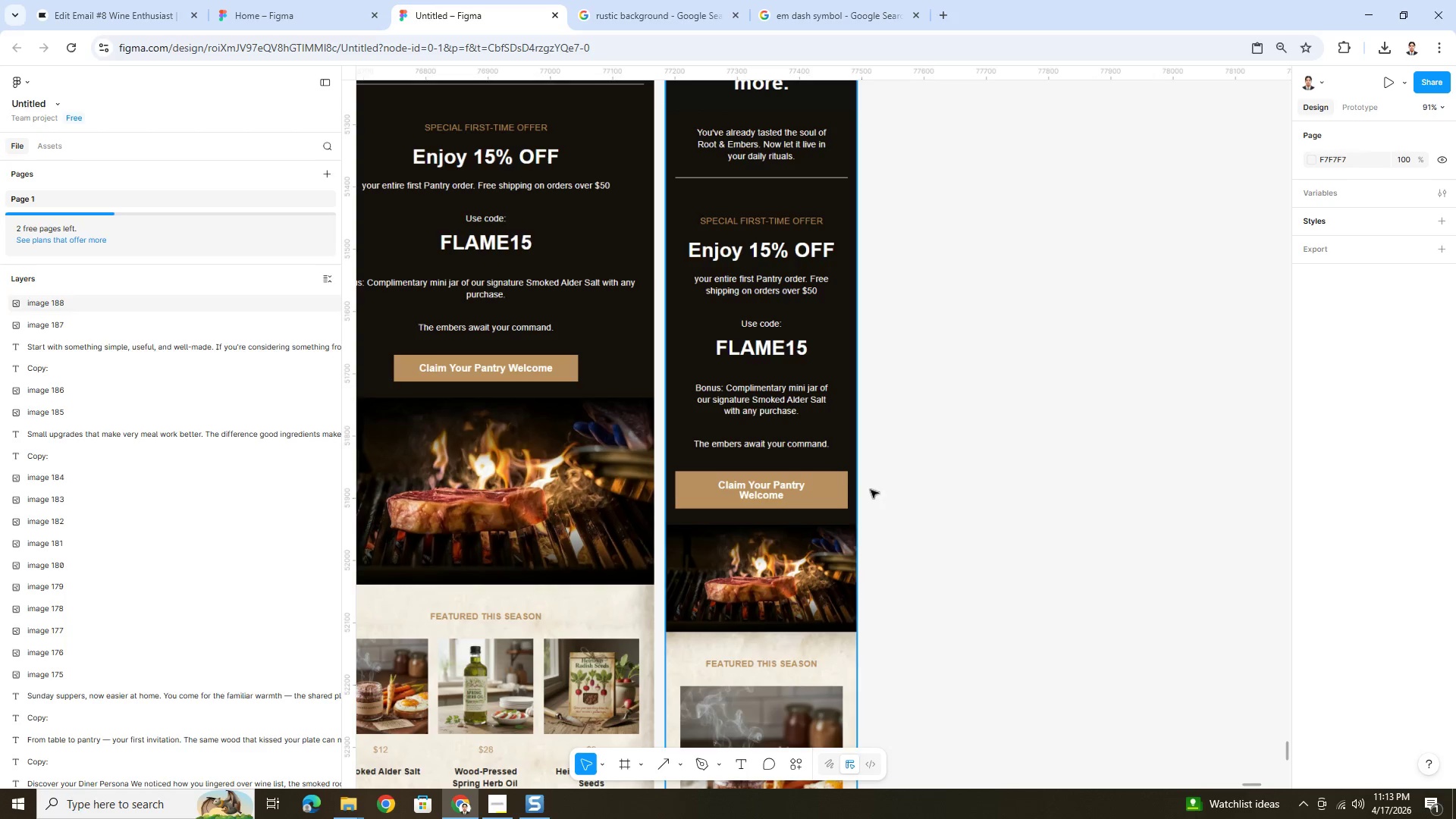 
hold_key(key=ControlLeft, duration=0.56)
scroll: coordinate [883, 517], scroll_direction: down, amount: 13.0
 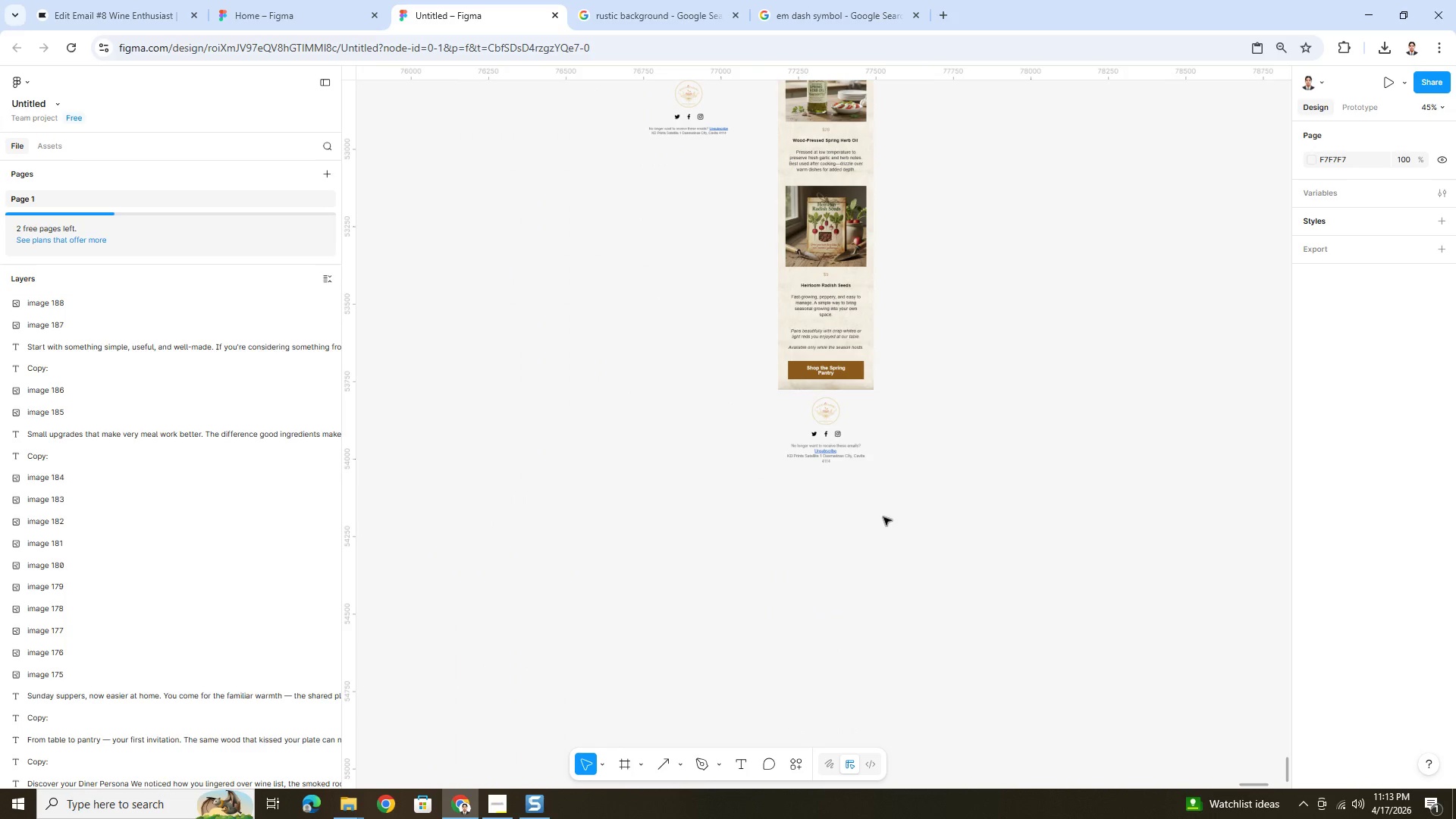 
hold_key(key=ControlLeft, duration=0.67)
scroll: coordinate [856, 400], scroll_direction: up, amount: 26.0
 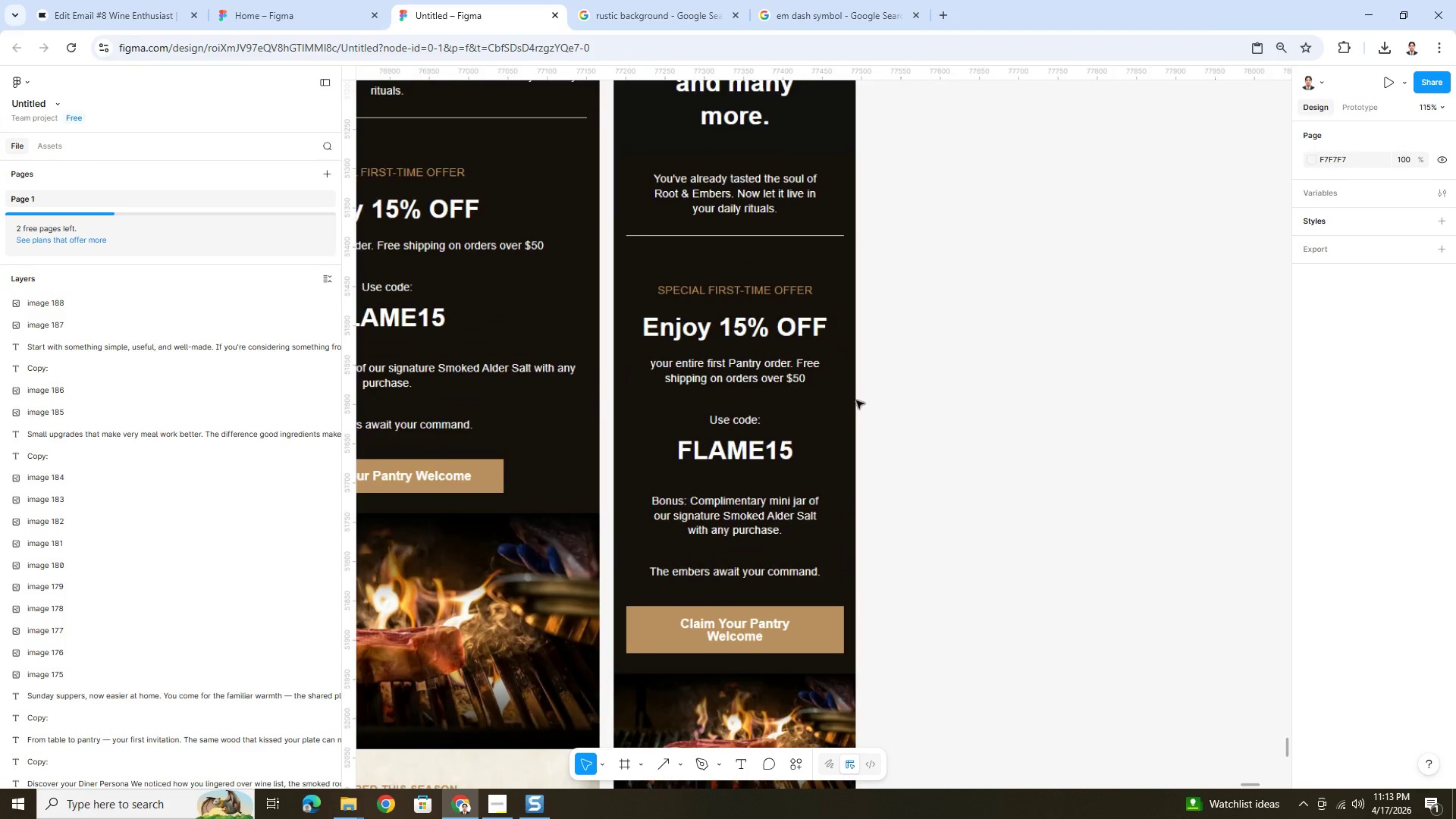 
hold_key(key=ControlLeft, duration=0.45)
scroll: coordinate [856, 400], scroll_direction: down, amount: 8.0
 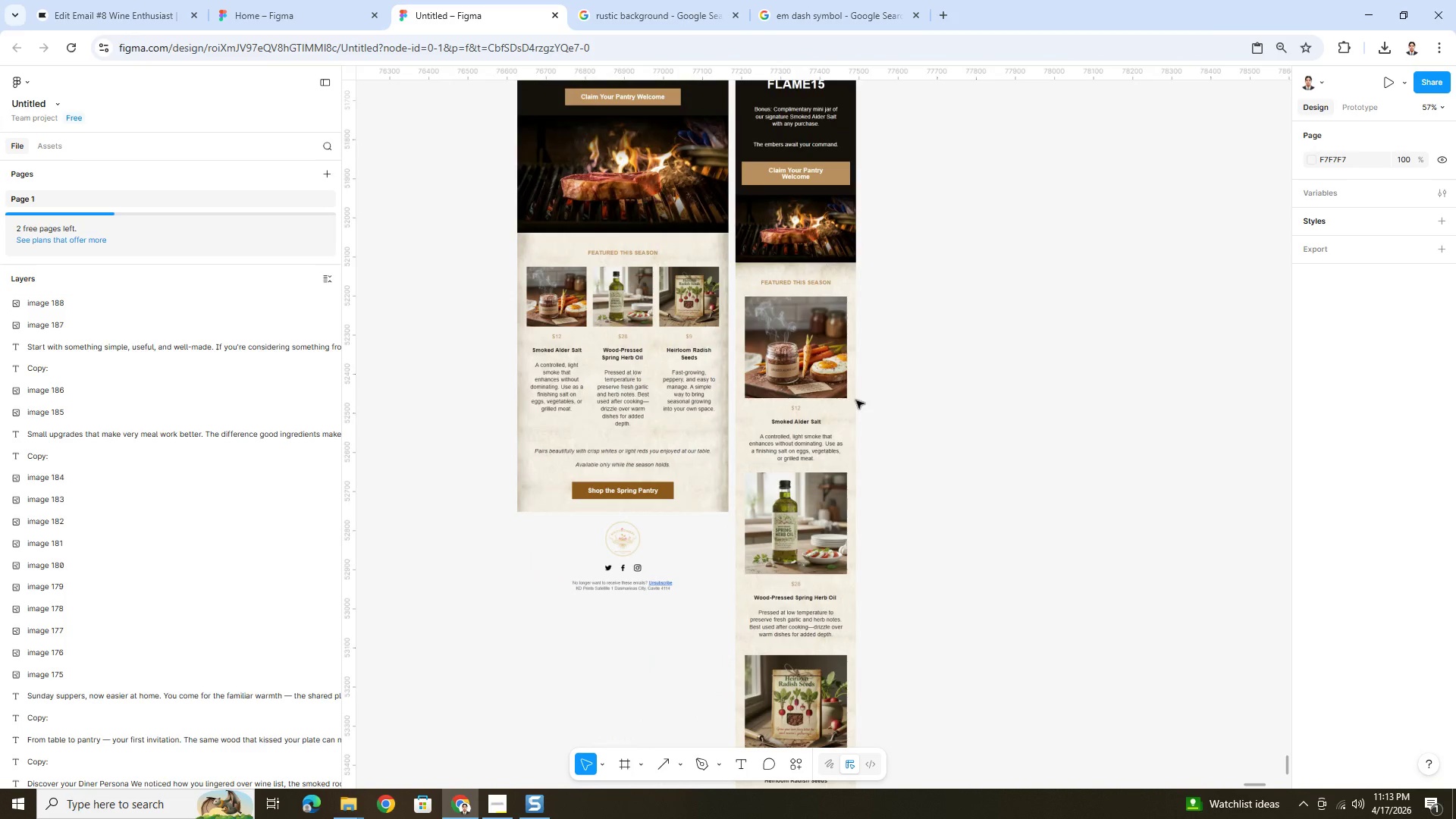 
hold_key(key=ControlLeft, duration=1.2)
scroll: coordinate [861, 409], scroll_direction: up, amount: 3.0
 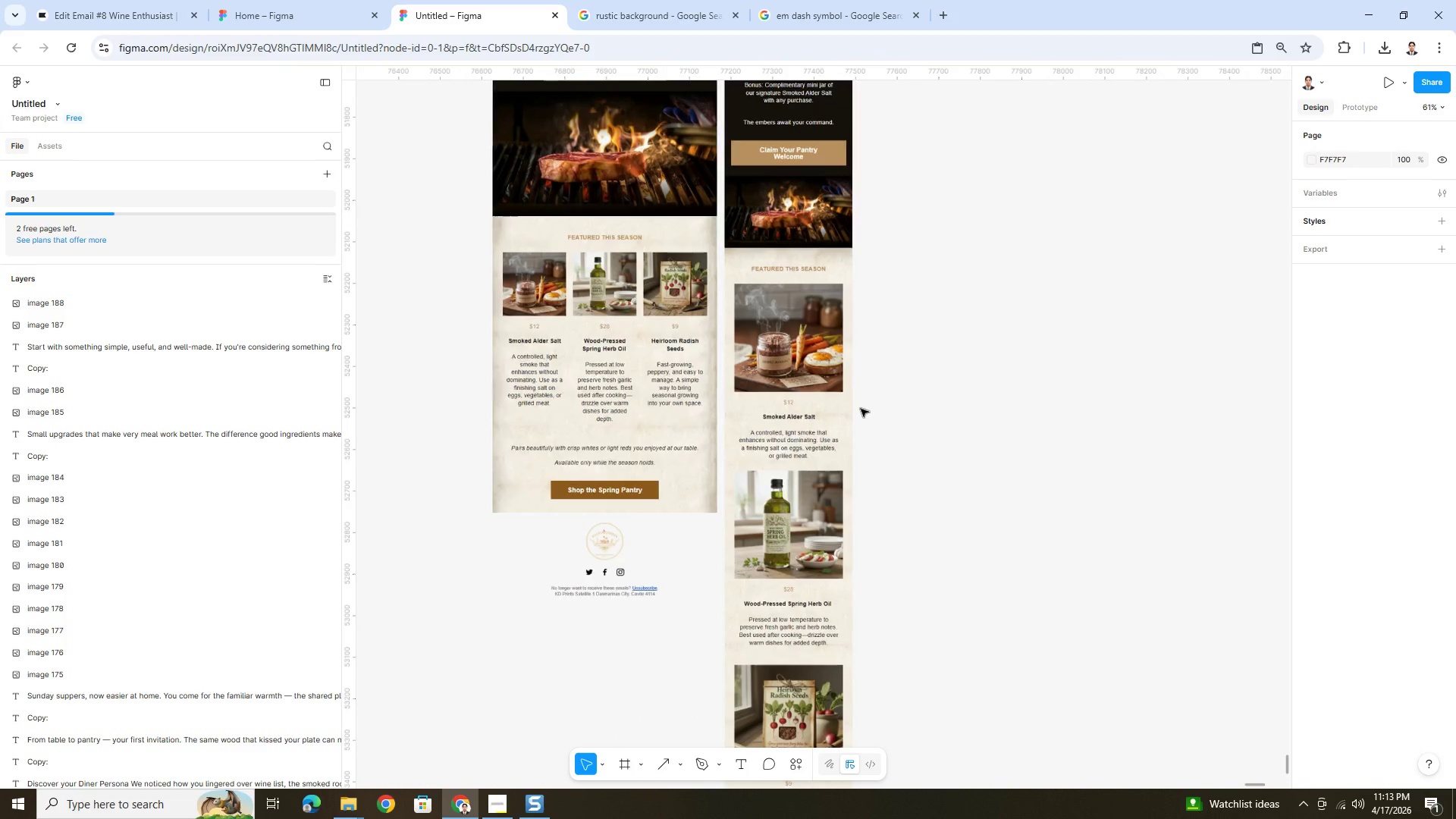 
hold_key(key=ControlLeft, duration=2.84)
 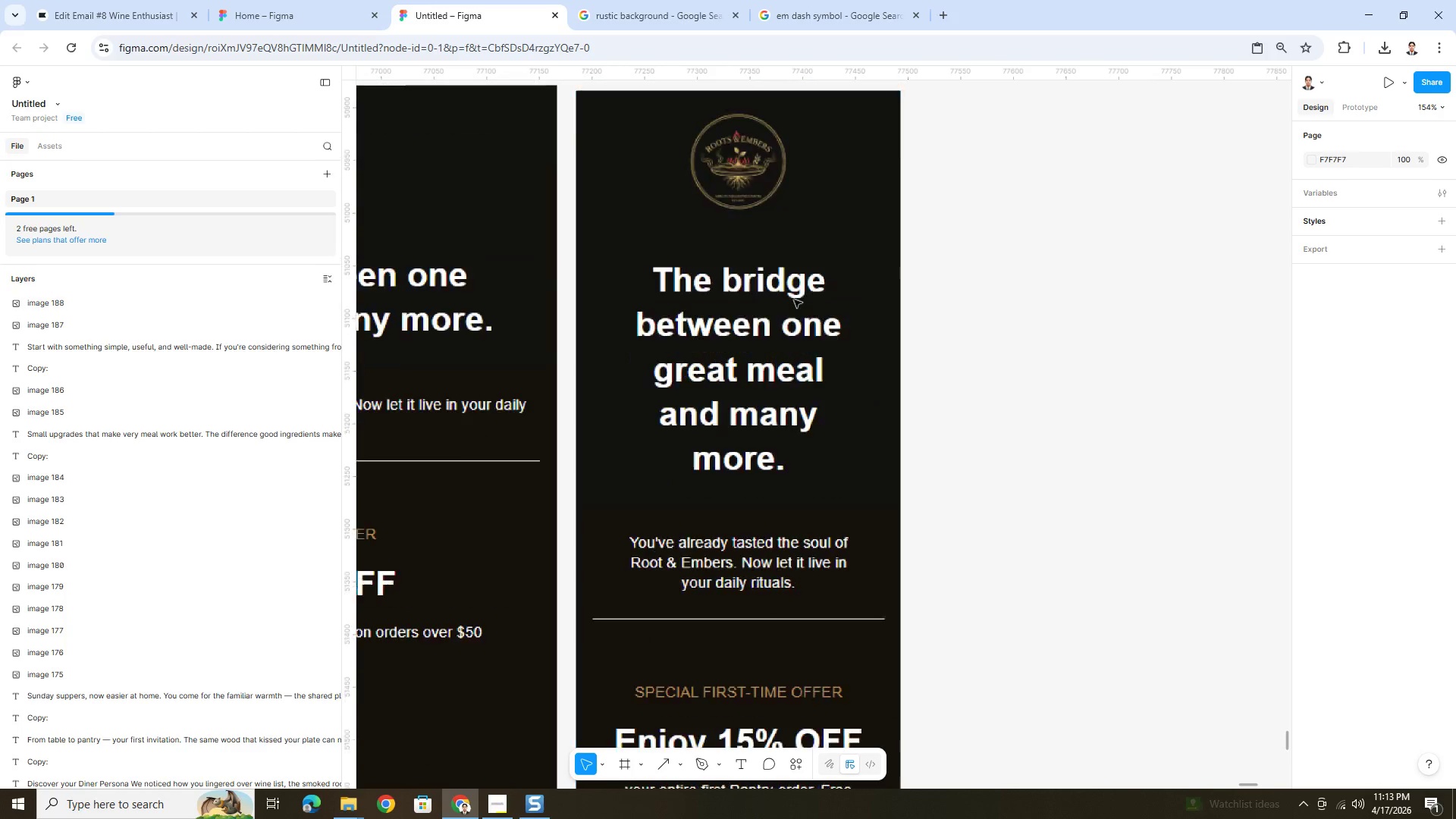 
hold_key(key=ControlLeft, duration=0.34)
scroll: coordinate [794, 300], scroll_direction: up, amount: 8.0
 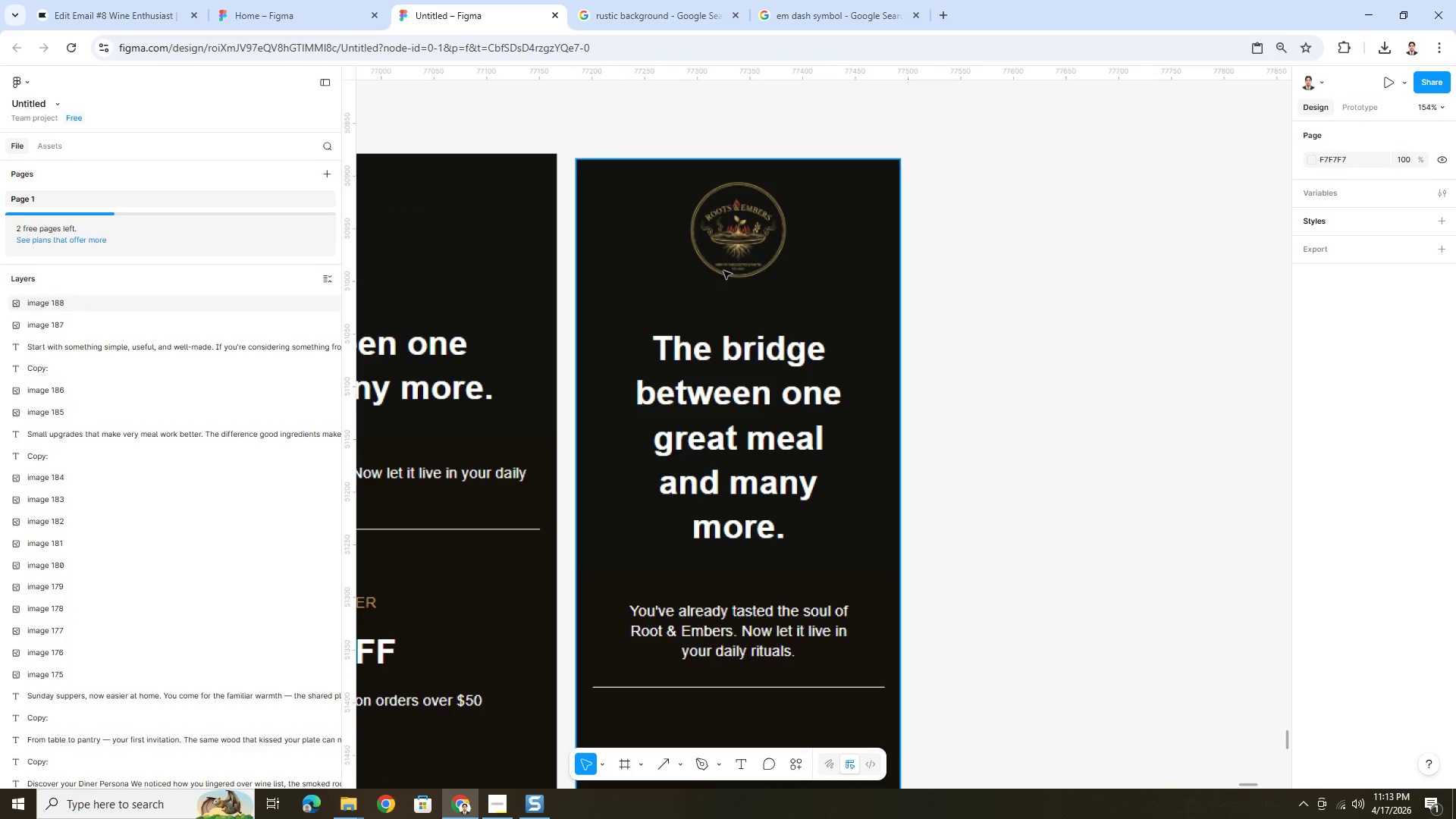 
left_click_drag(start_coordinate=[723, 271], to_coordinate=[723, 267])
 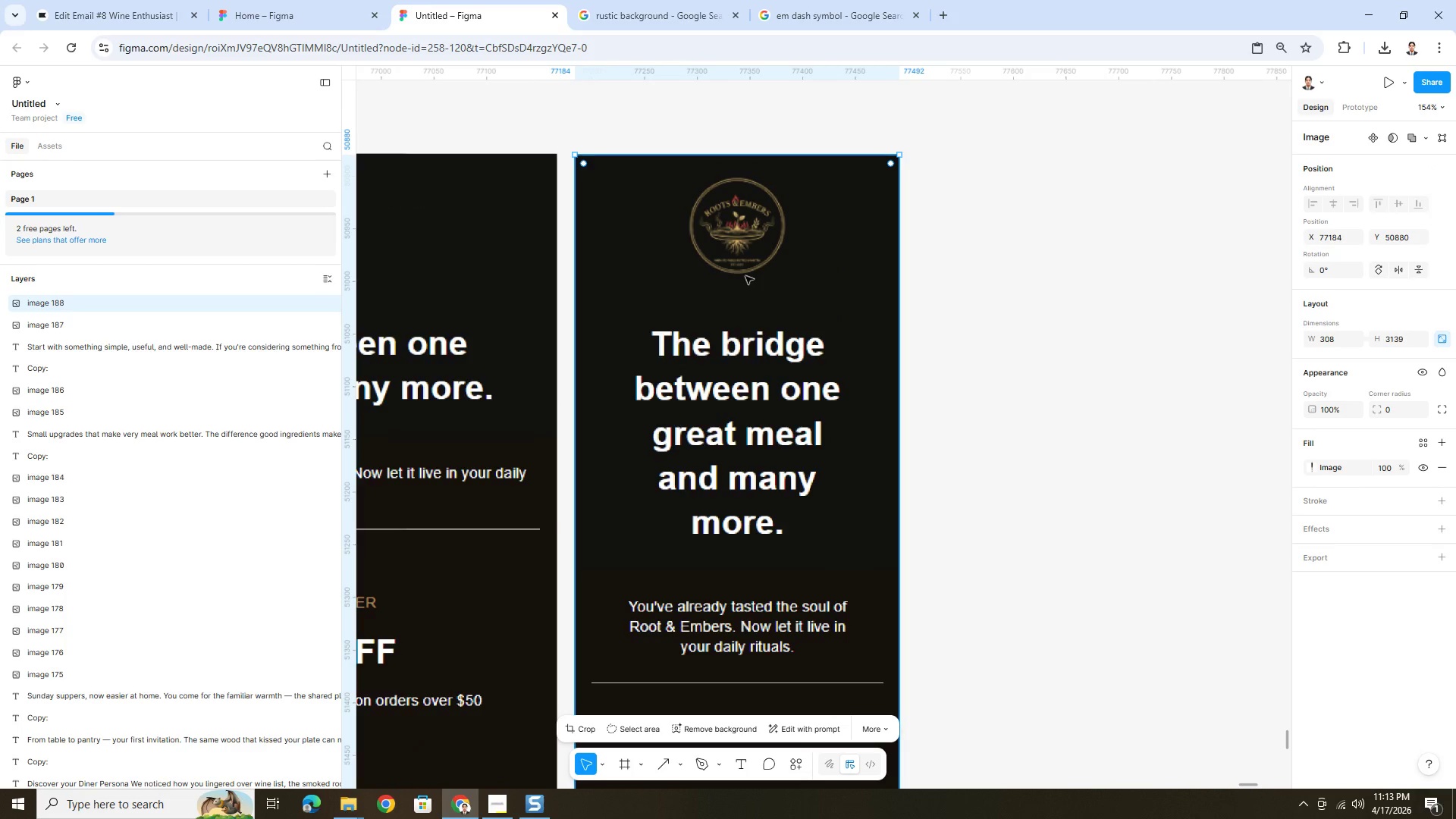 
left_click([994, 329])
 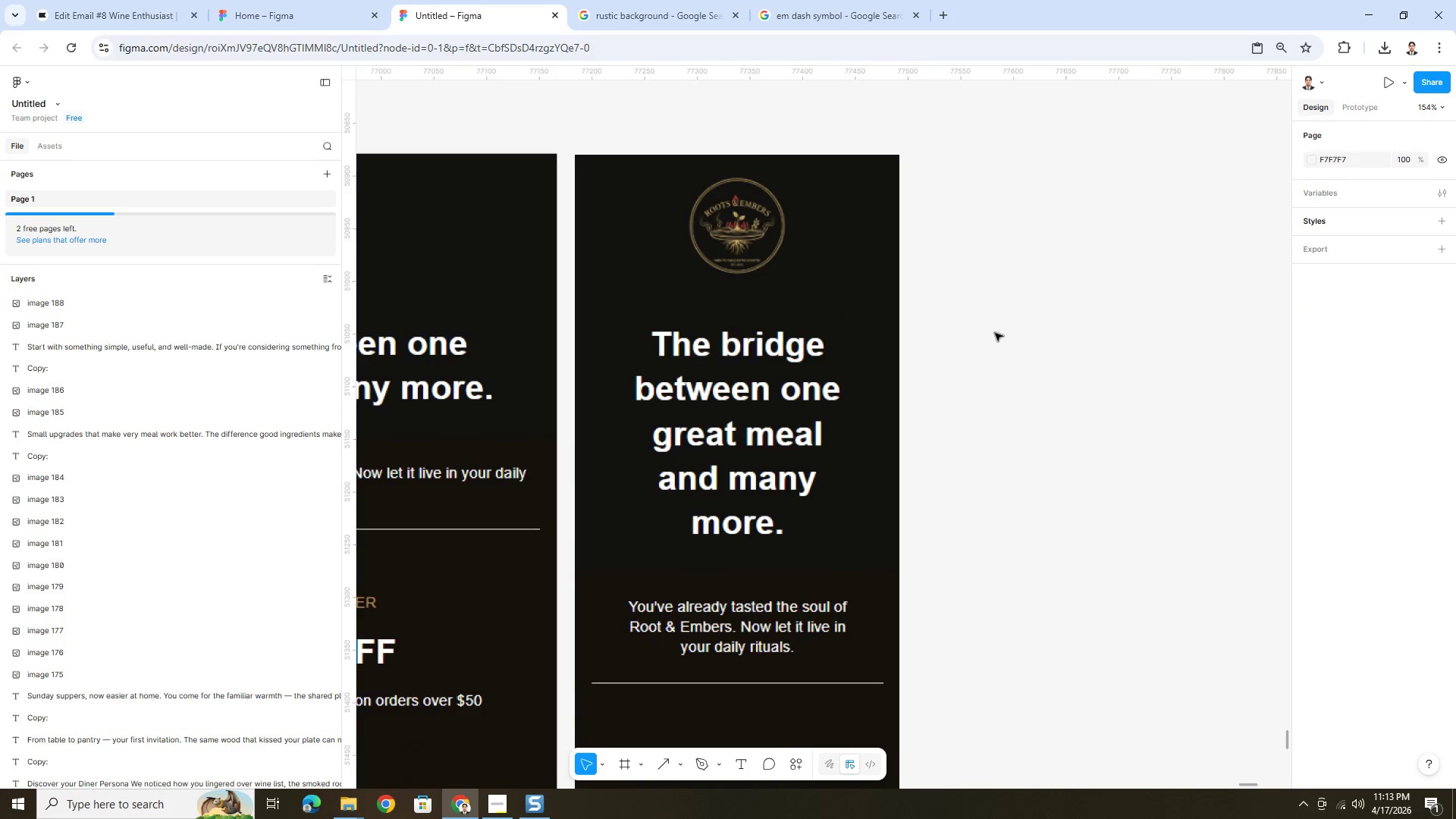 
hold_key(key=ControlLeft, duration=0.59)
scroll: coordinate [1002, 355], scroll_direction: down, amount: 5.0
 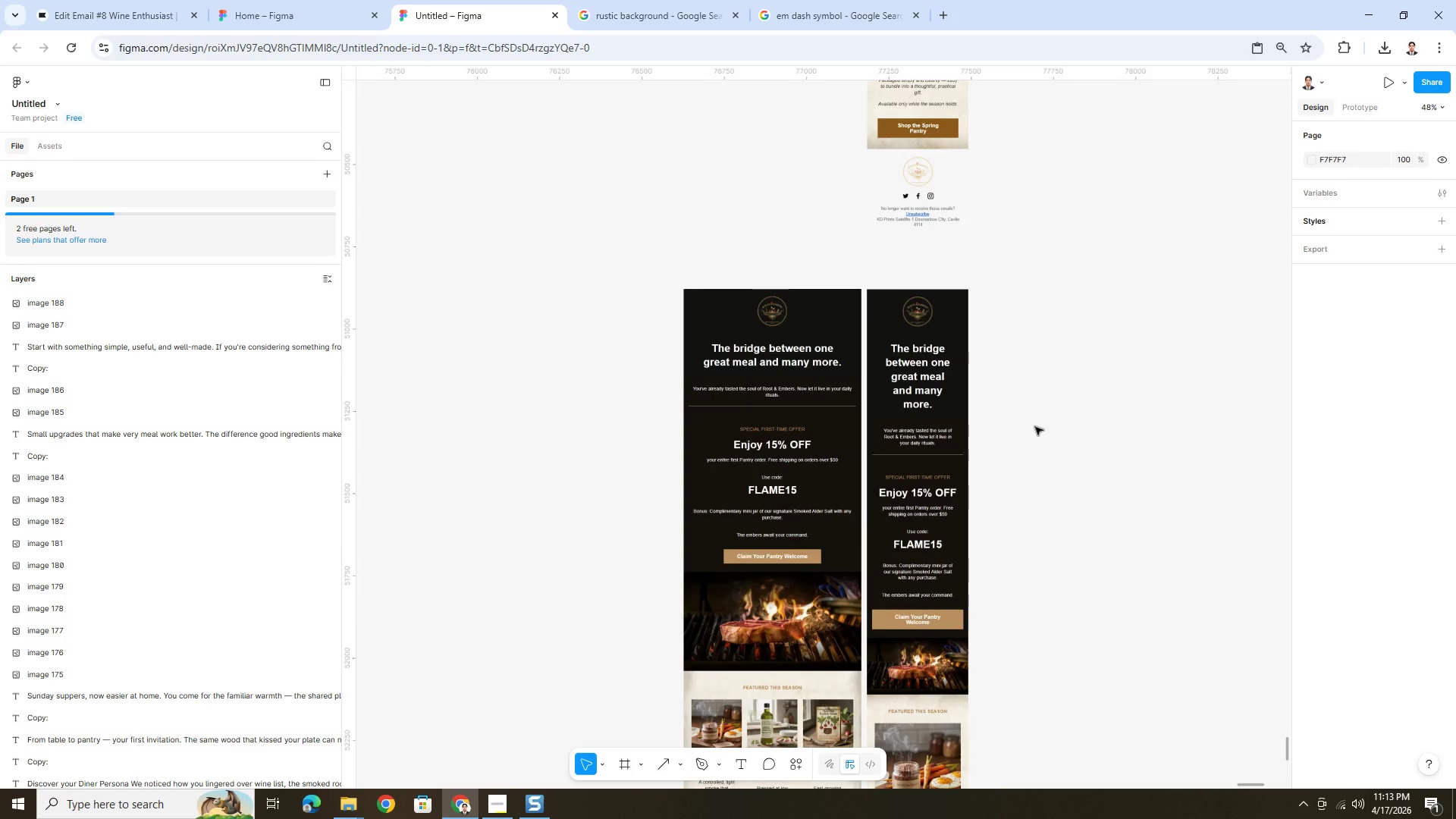 
hold_key(key=ControlLeft, duration=0.89)
scroll: coordinate [1062, 410], scroll_direction: up, amount: 9.0
 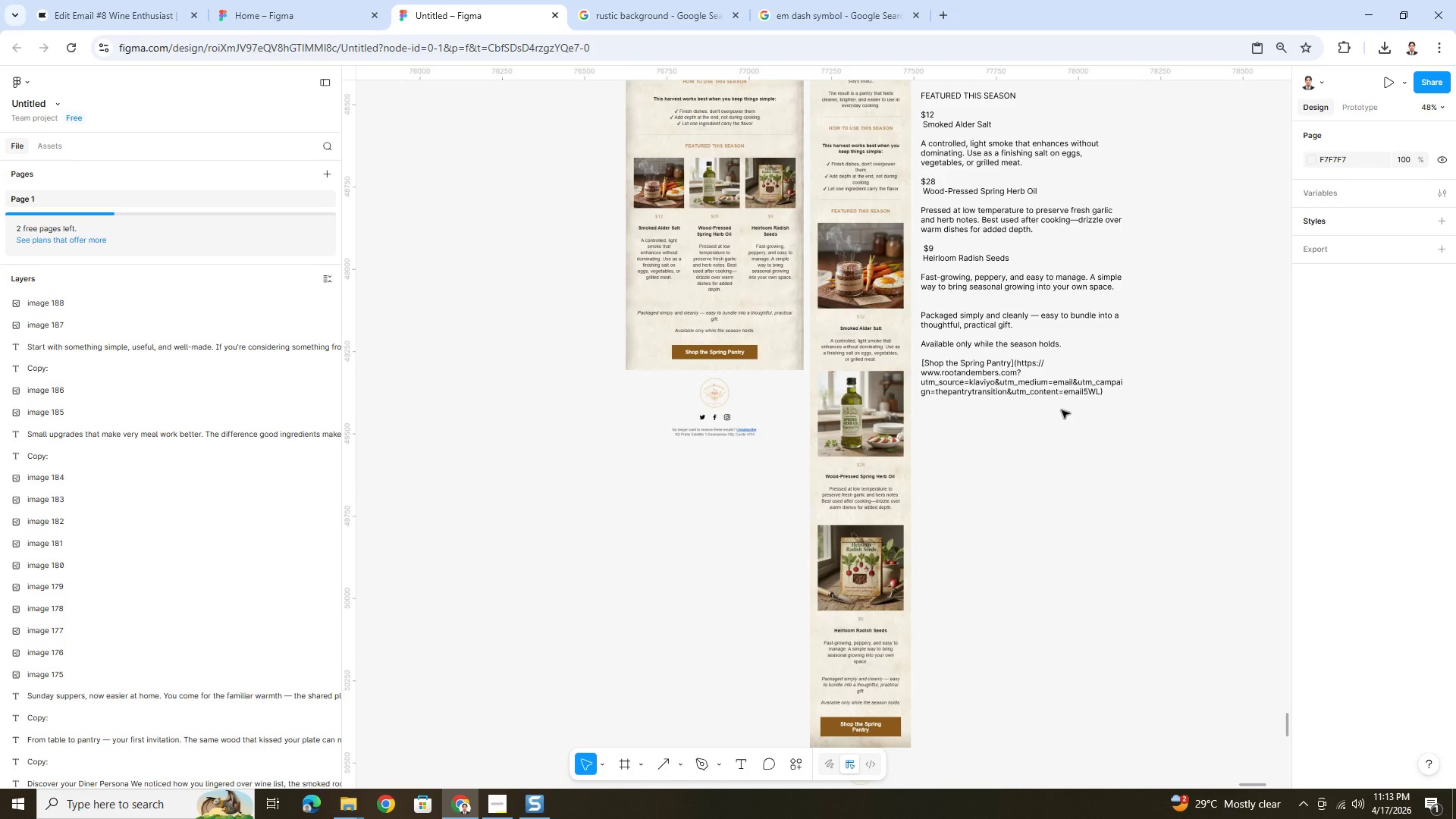 
scroll: coordinate [1062, 410], scroll_direction: down, amount: 4.0
 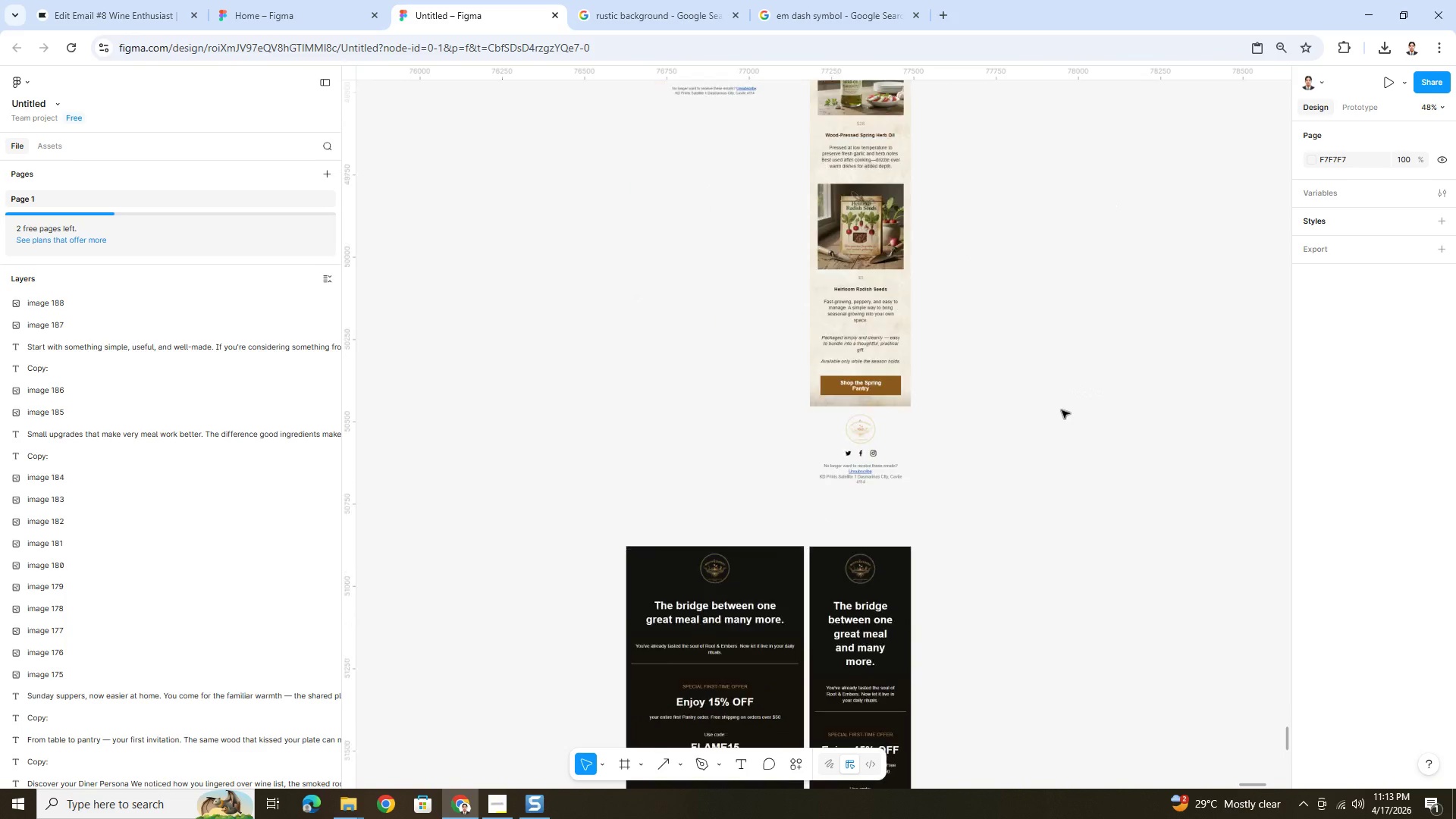 
scroll: coordinate [1062, 410], scroll_direction: up, amount: 4.0
 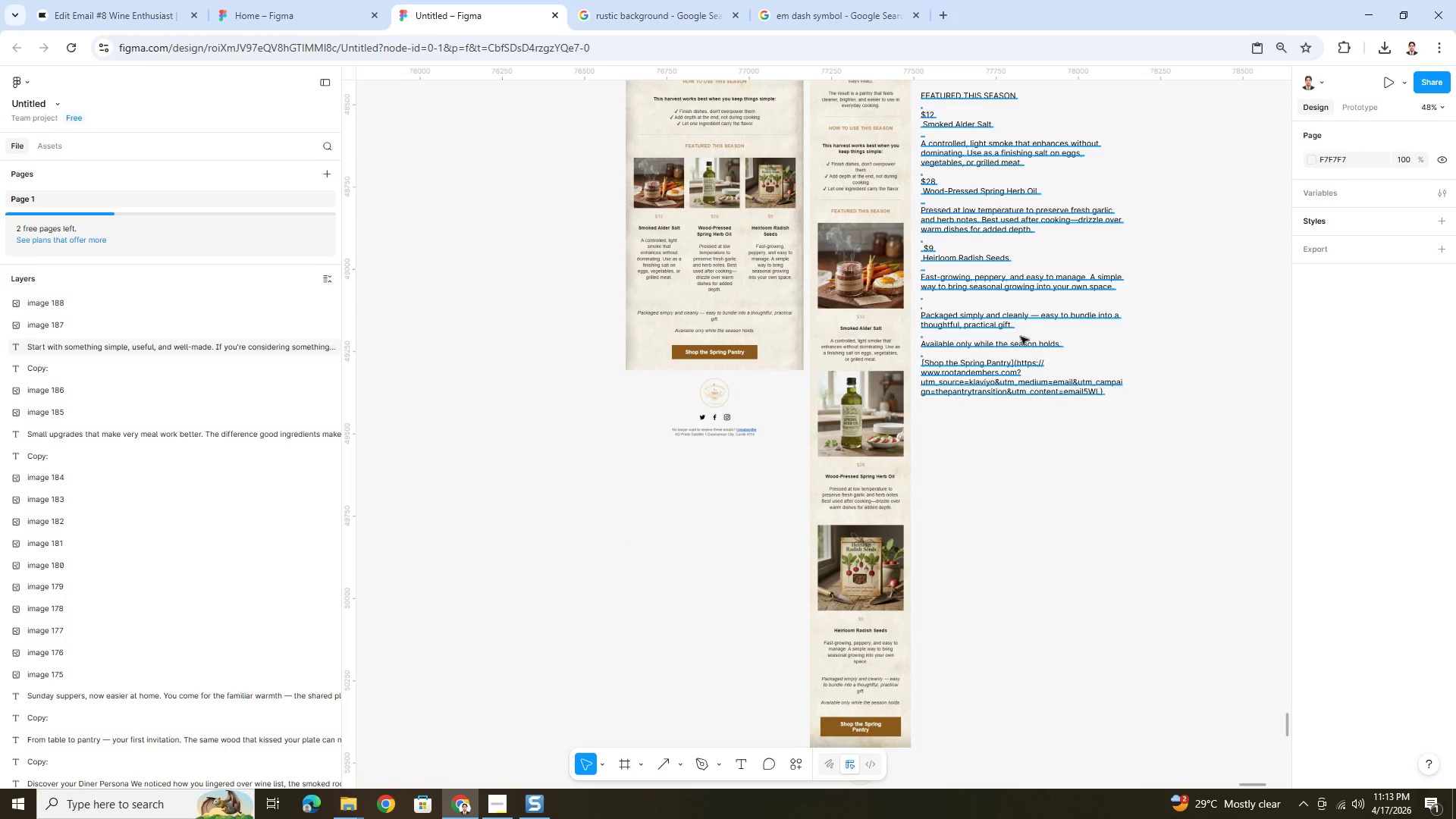 
left_click([1017, 327])
 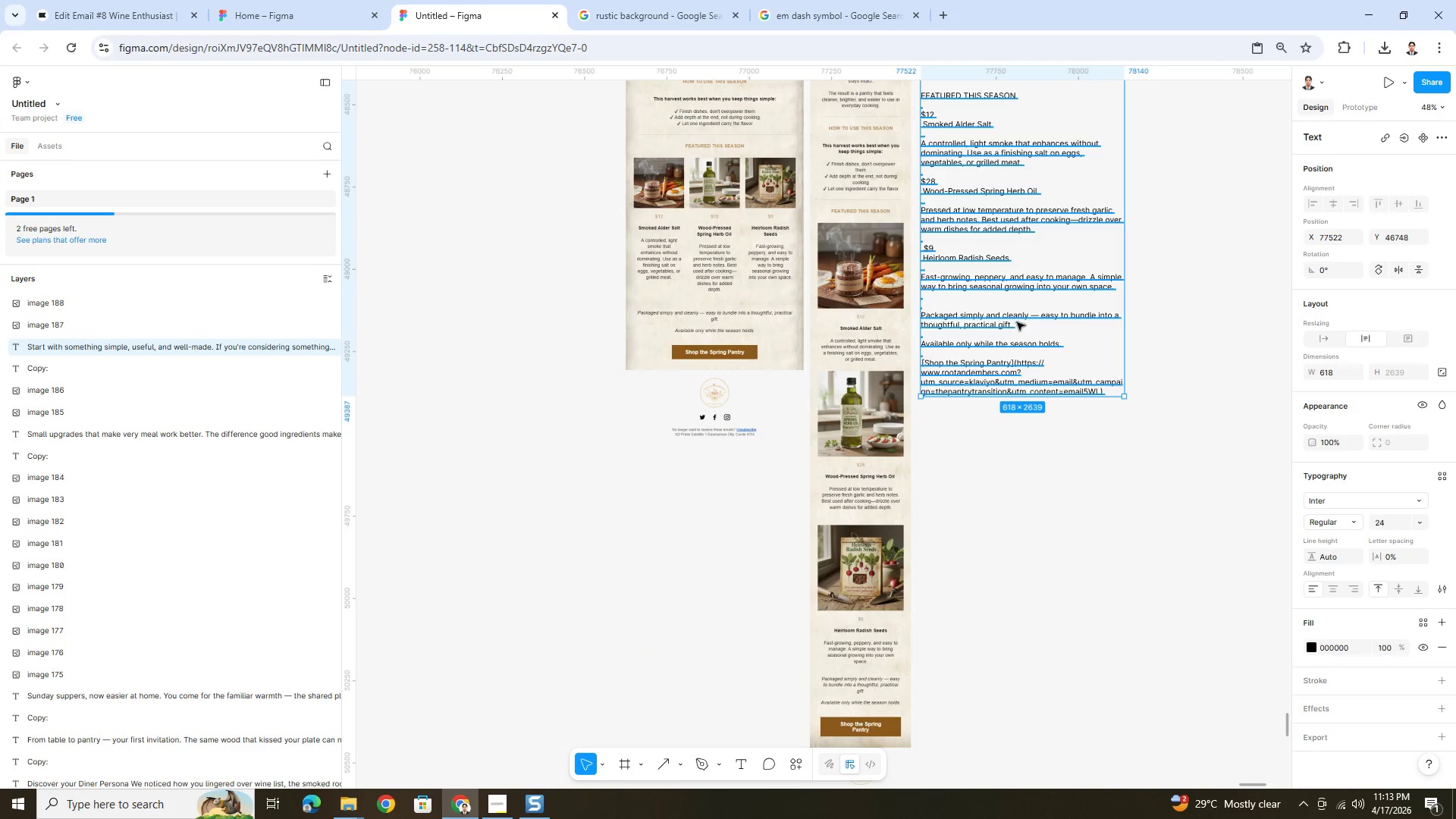 
scroll: coordinate [974, 216], scroll_direction: up, amount: 12.0
 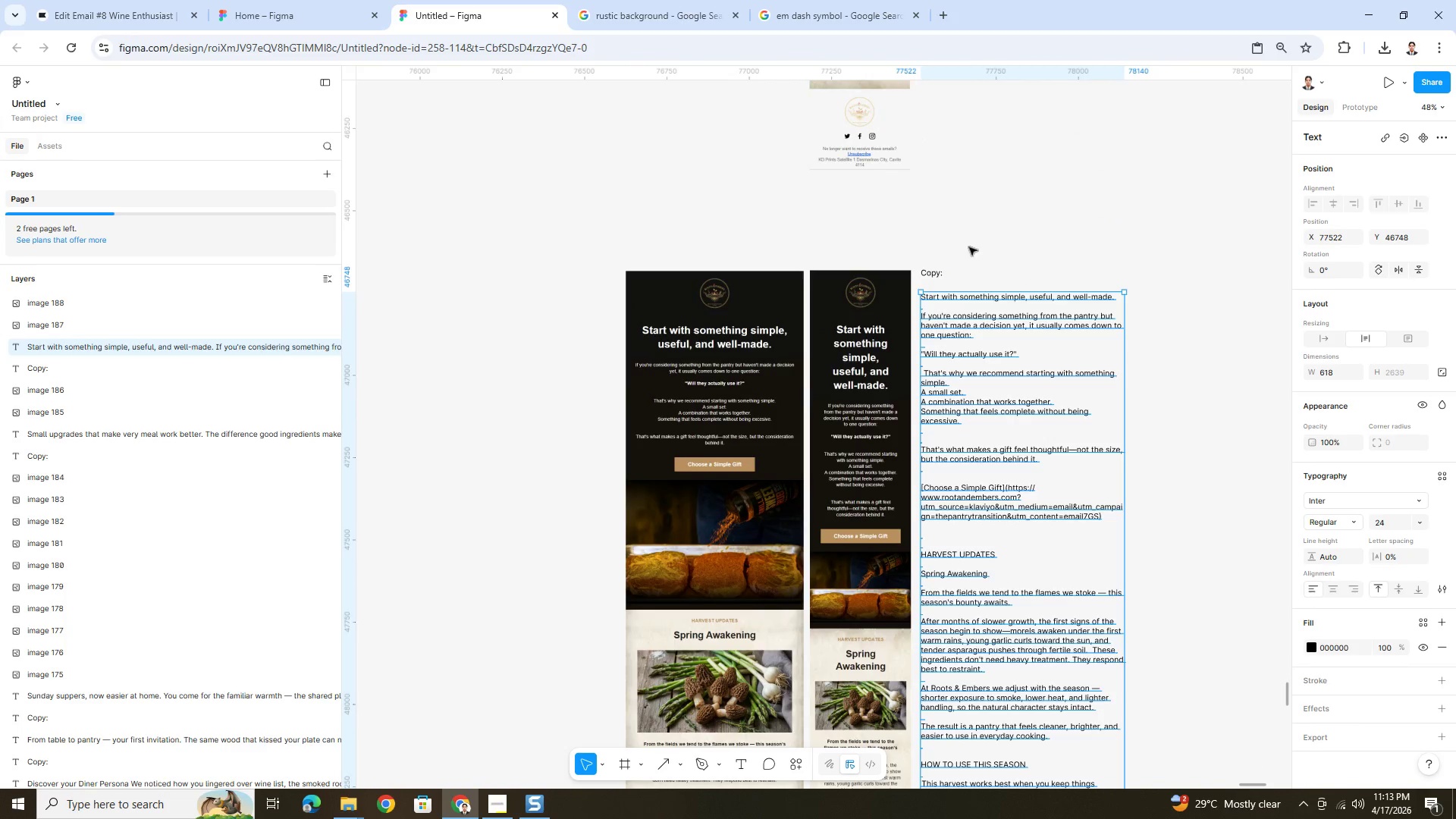 
hold_key(key=ShiftLeft, duration=0.69)
left_click([939, 270])
 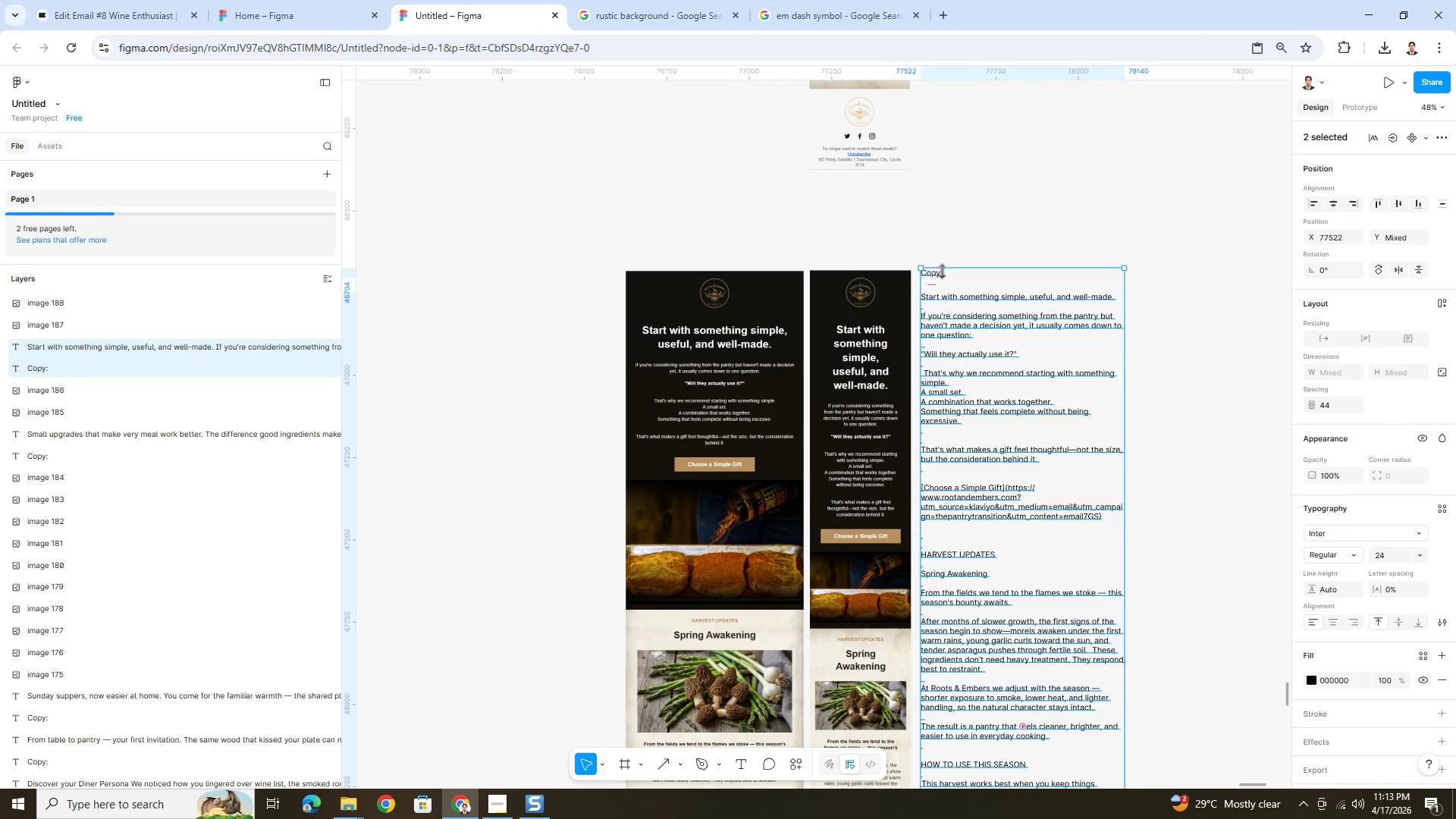 
key(Control+C)
 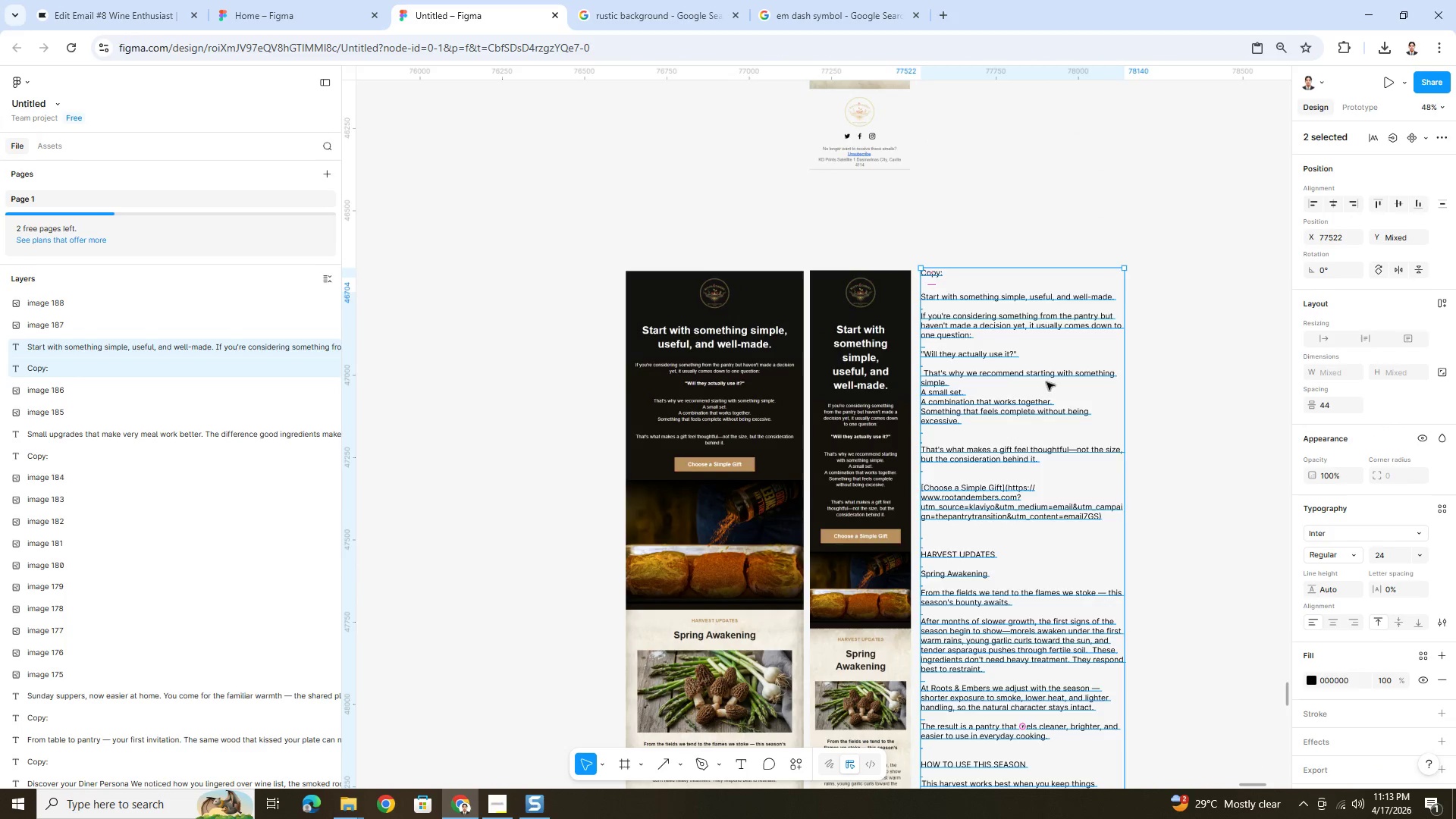 
scroll: coordinate [1045, 392], scroll_direction: down, amount: 21.0
 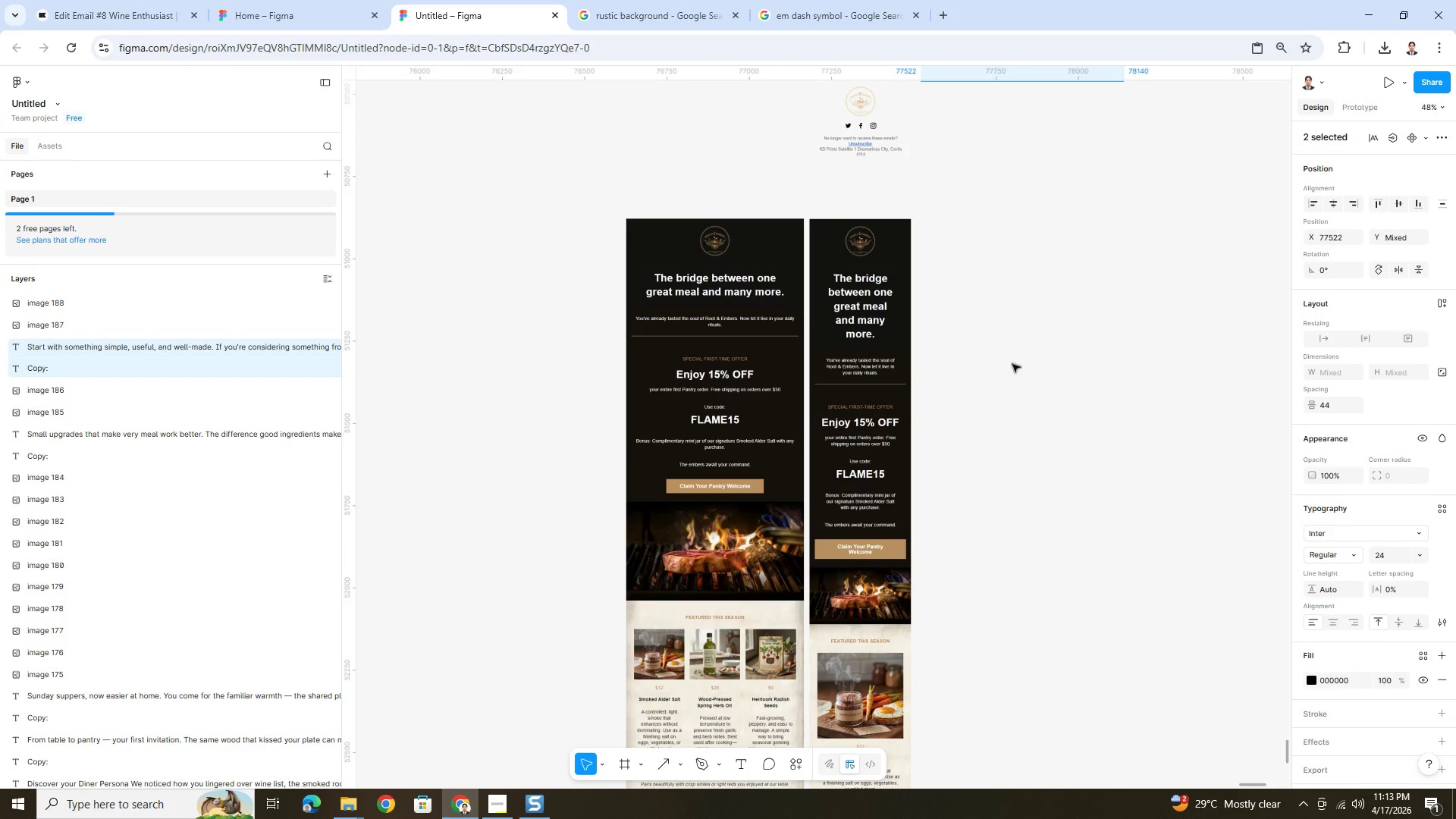 
left_click([1002, 341])
 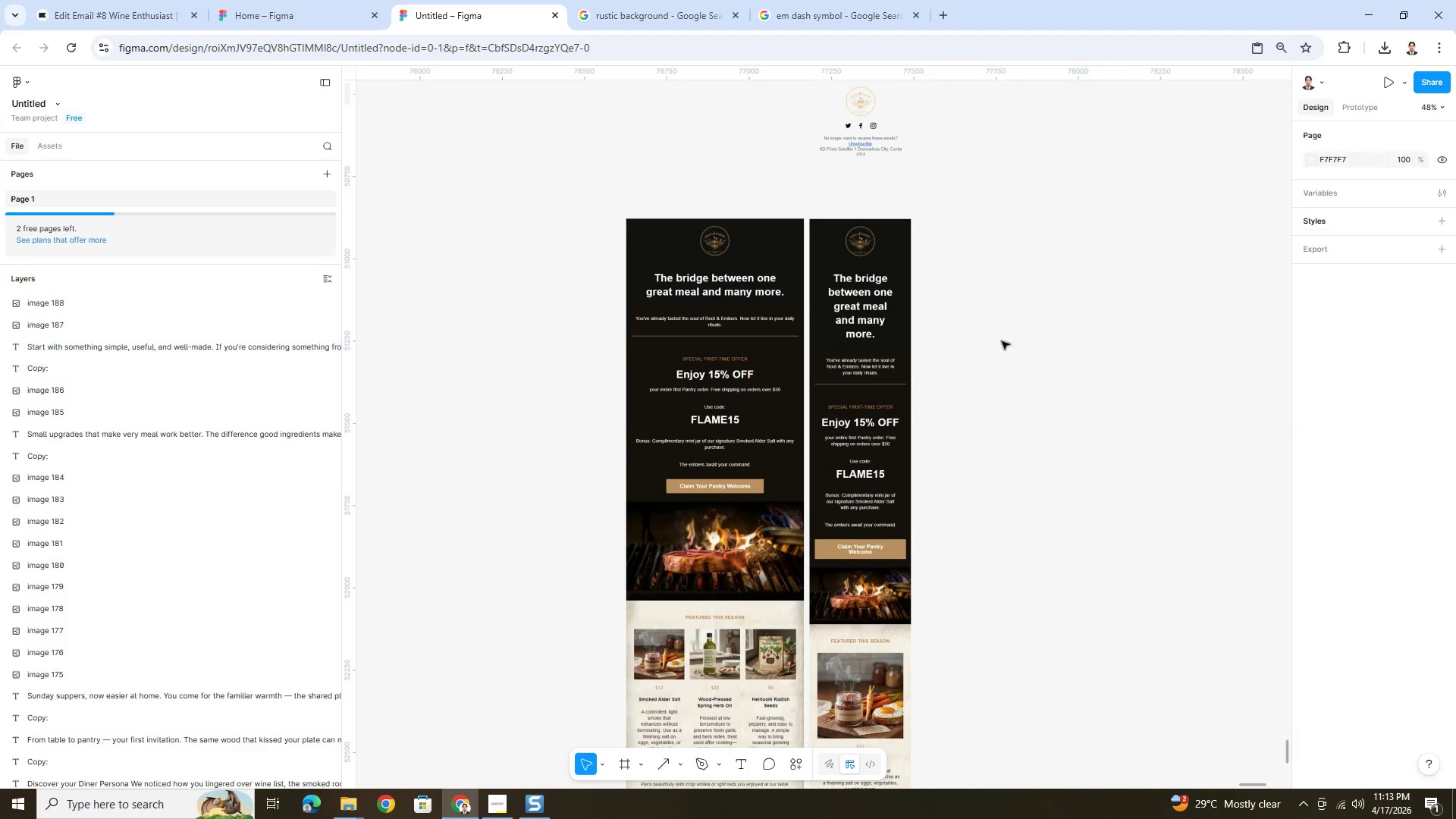 
key(Control+V)
 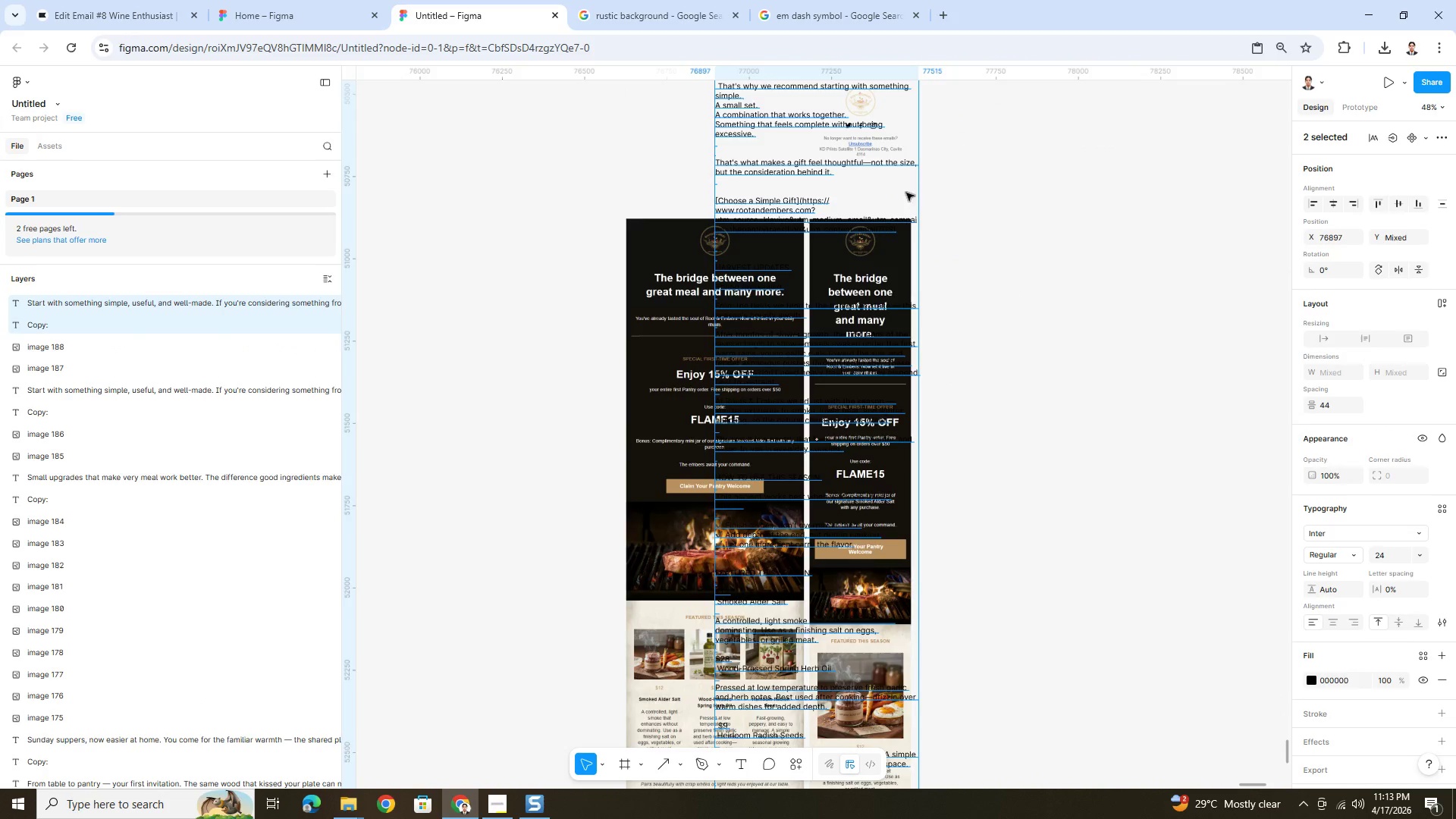 
left_click_drag(start_coordinate=[814, 158], to_coordinate=[1022, 399])
 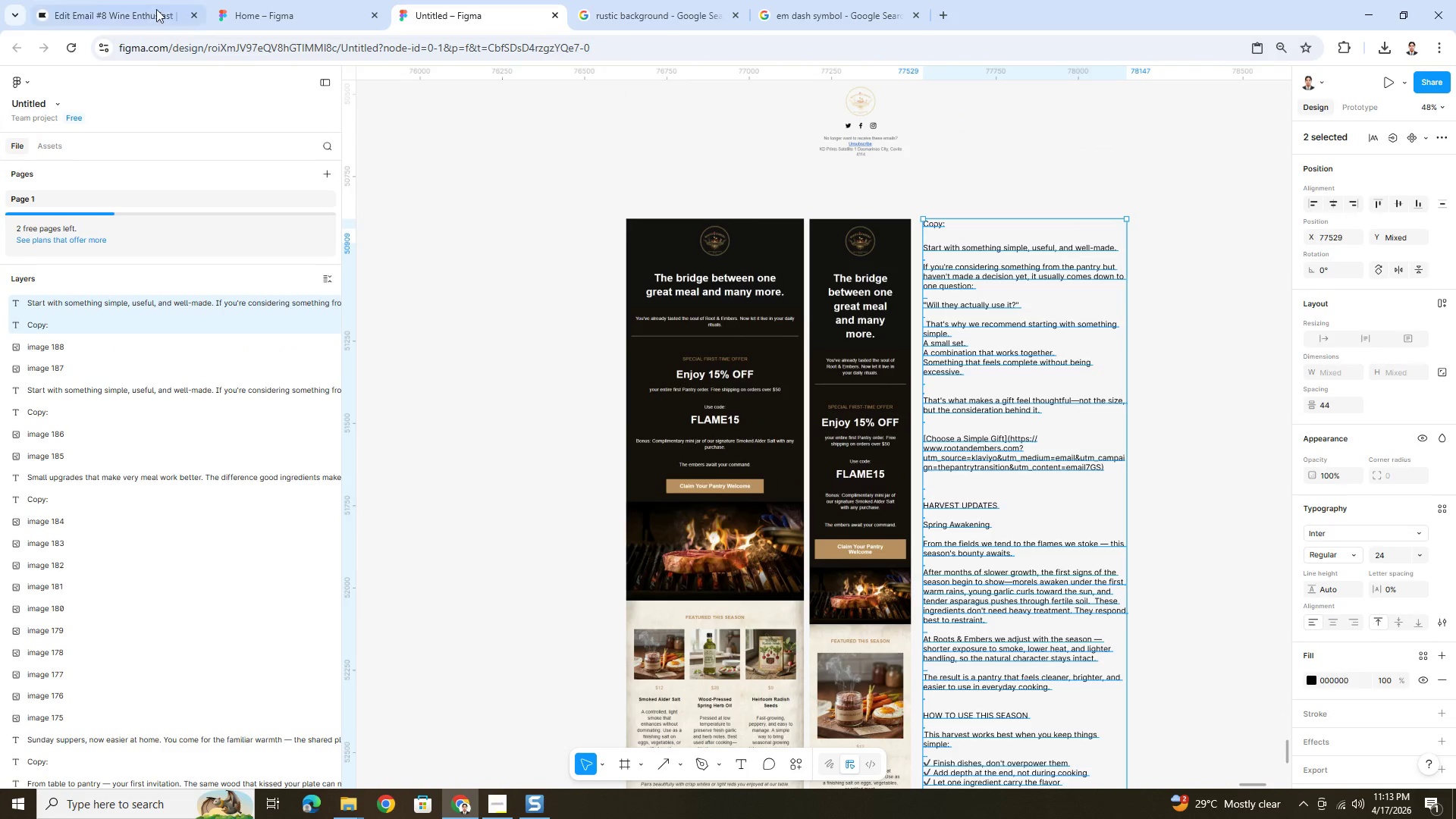 
left_click([78, 0])
 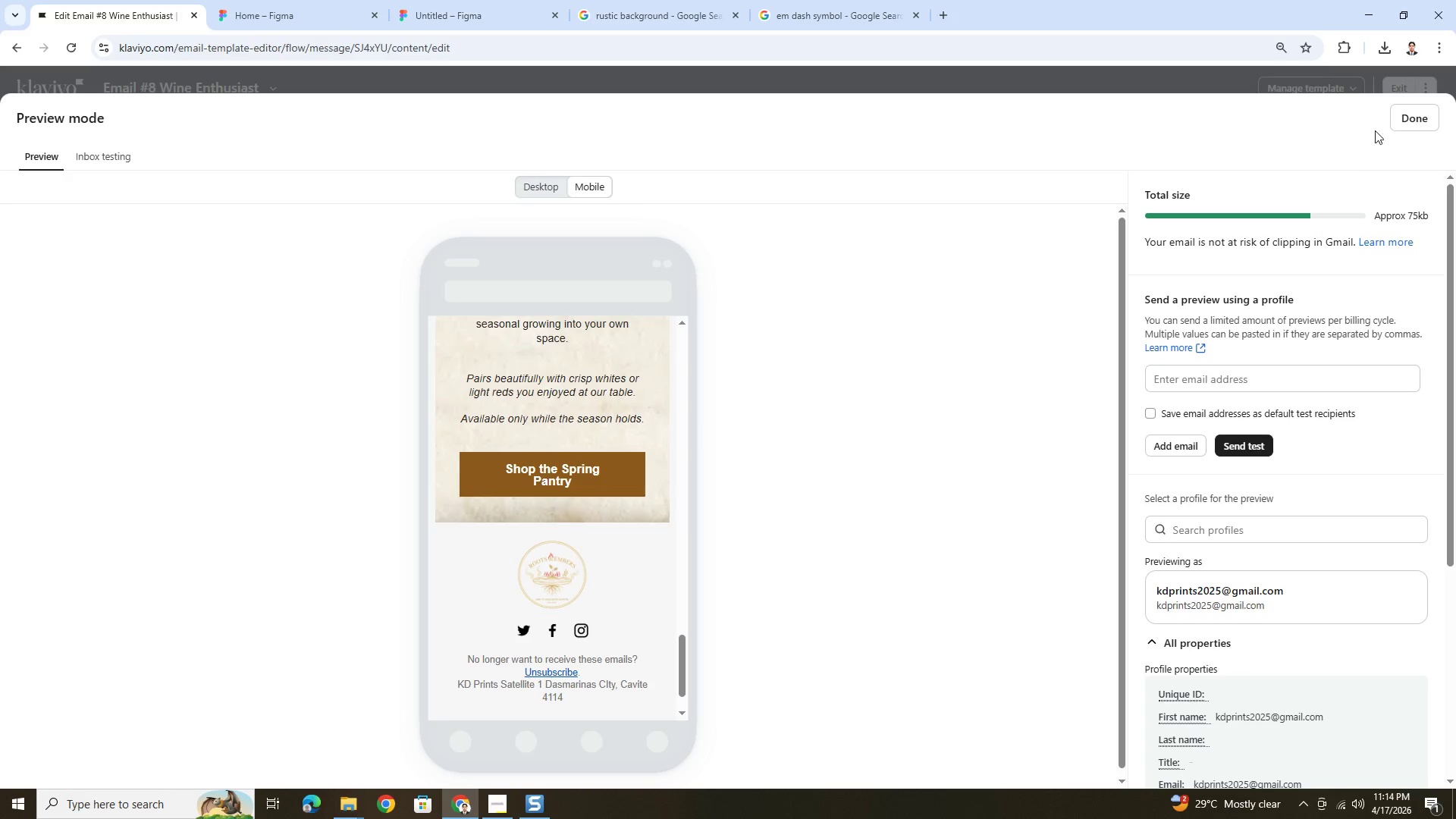 
left_click([1404, 122])
 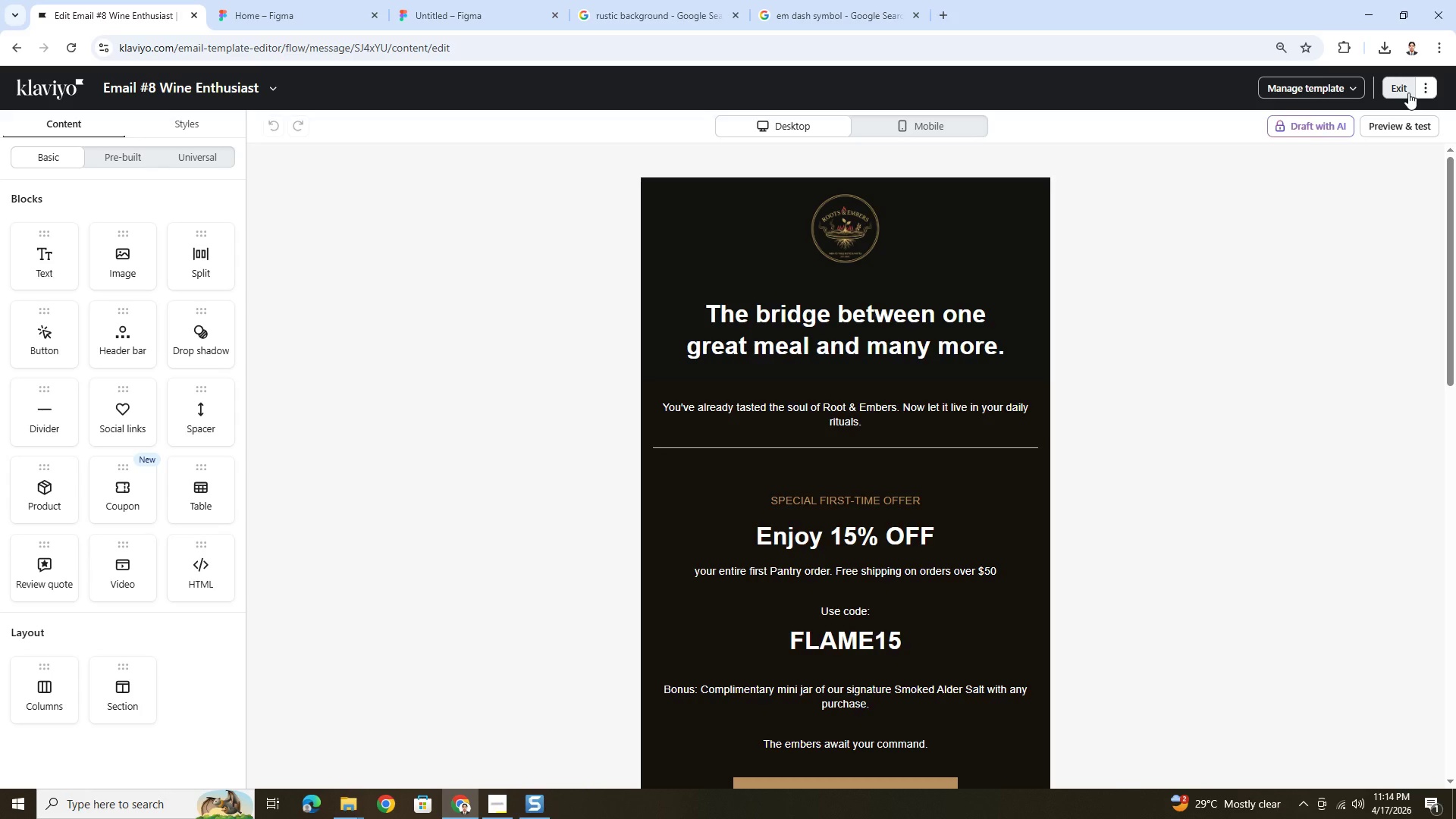 
left_click([1408, 93])
 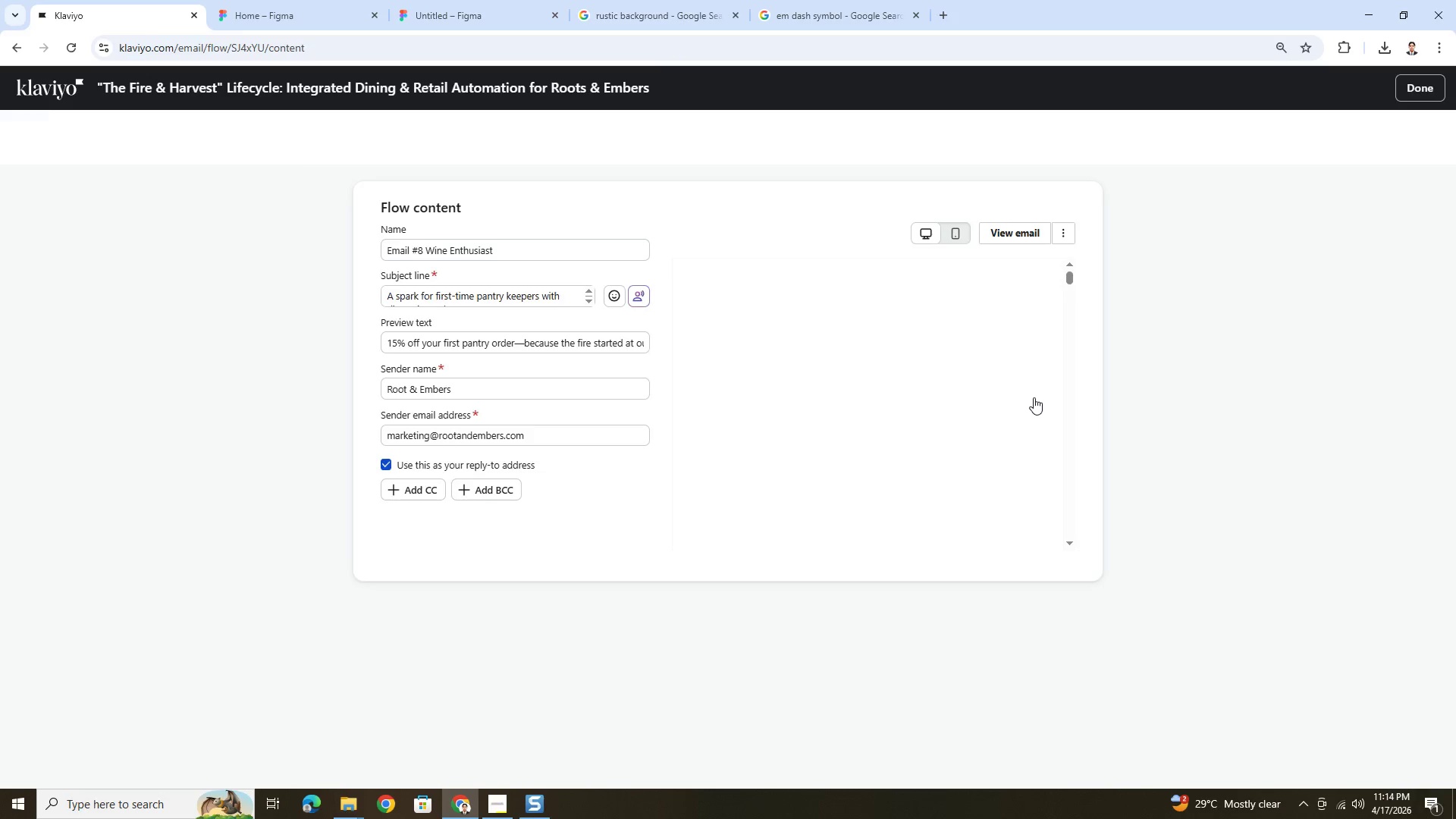 
left_click([1066, 258])
 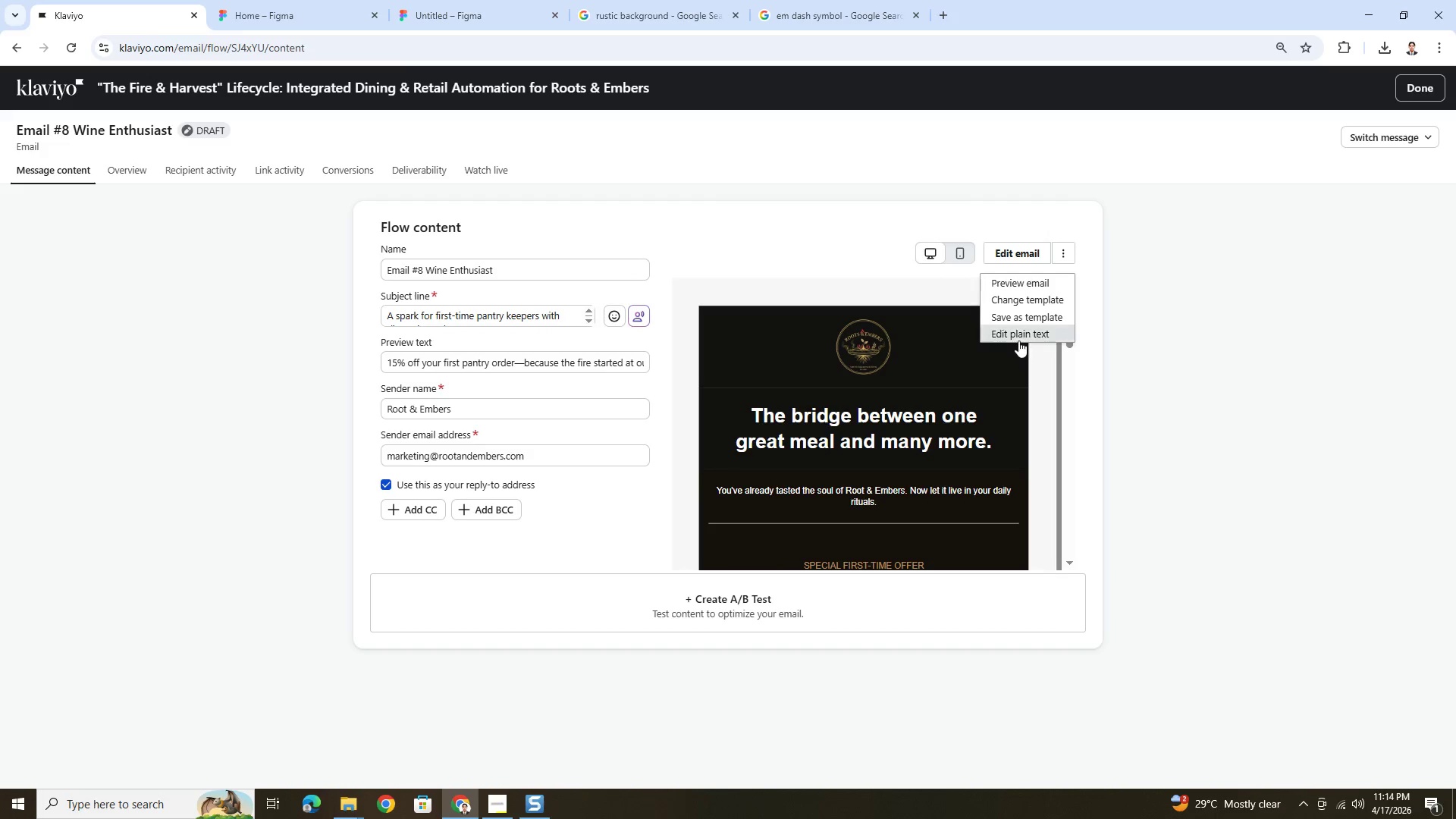 
left_click([1020, 335])
 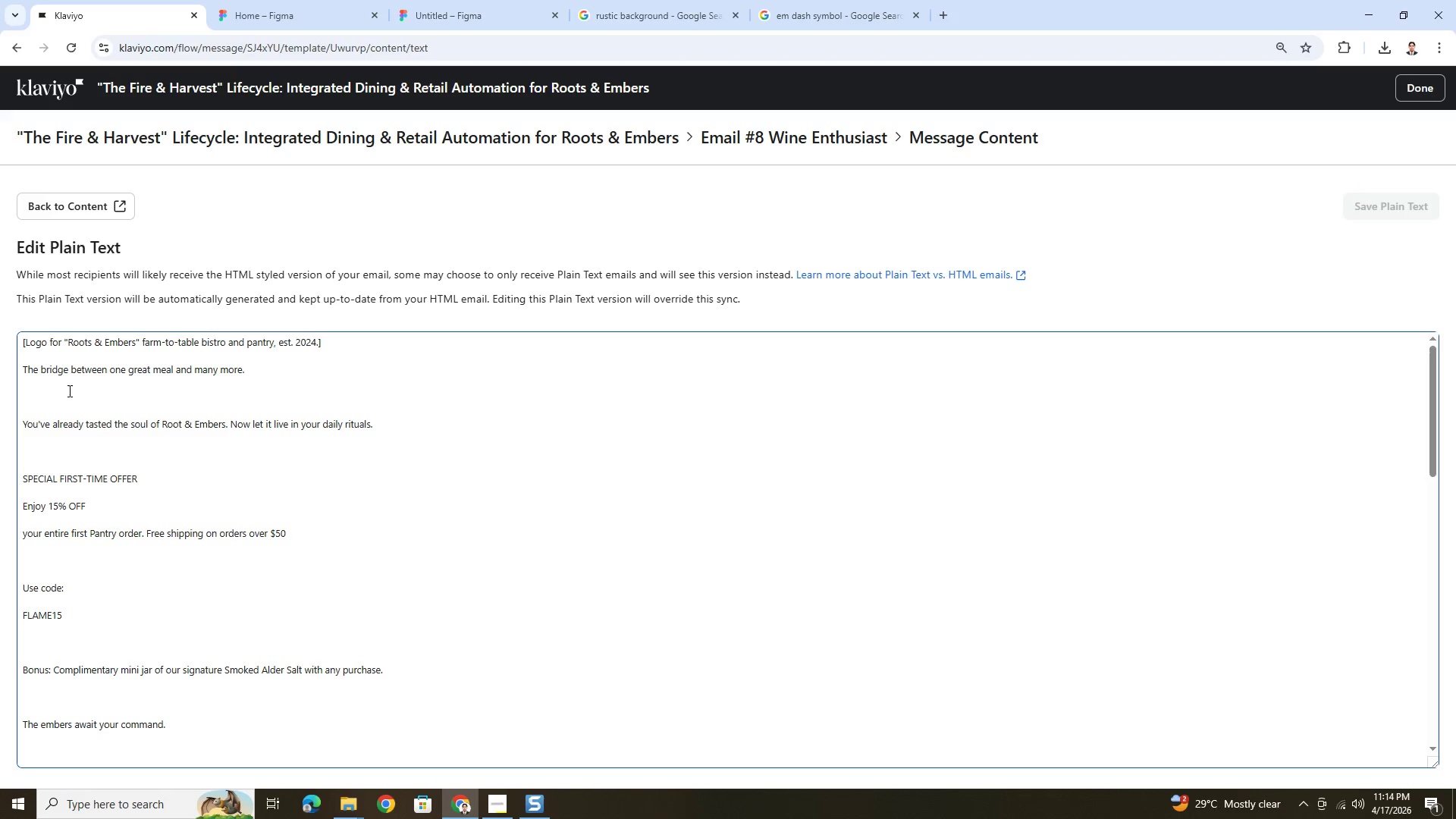 
left_click_drag(start_coordinate=[25, 370], to_coordinate=[292, 601])
 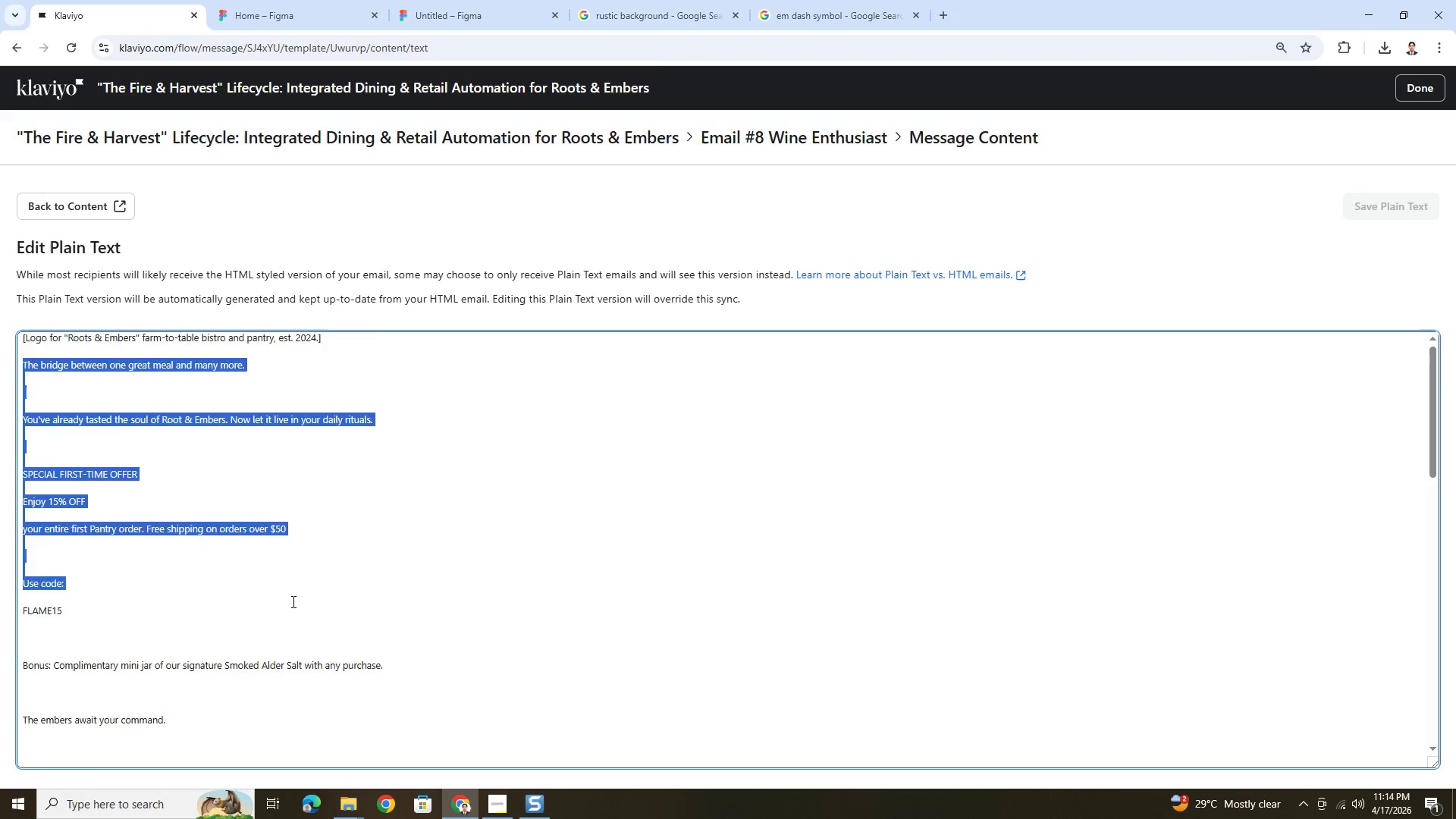 
scroll: coordinate [292, 600], scroll_direction: down, amount: 9.0
 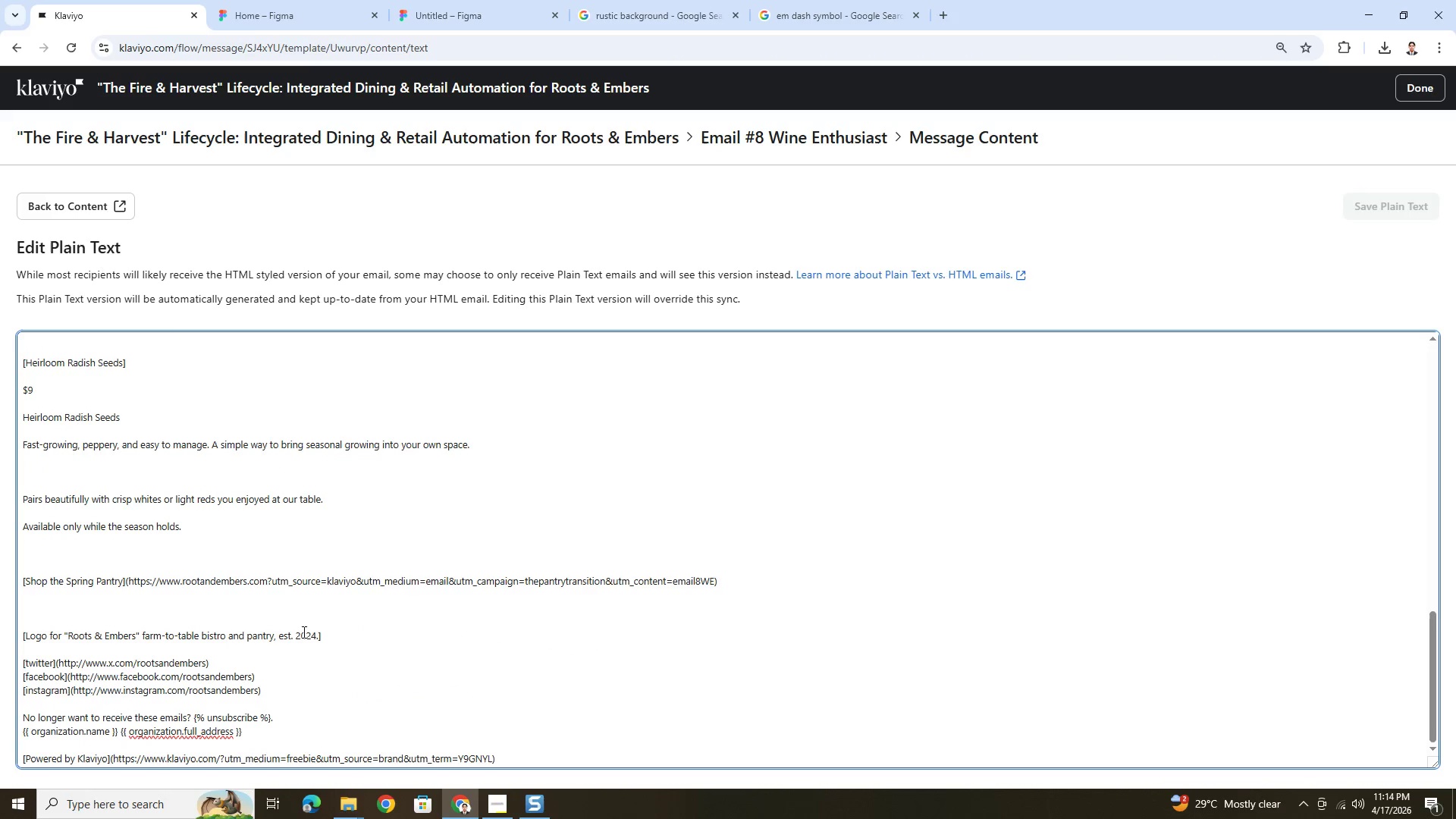 
hold_key(key=ShiftLeft, duration=1.5)
 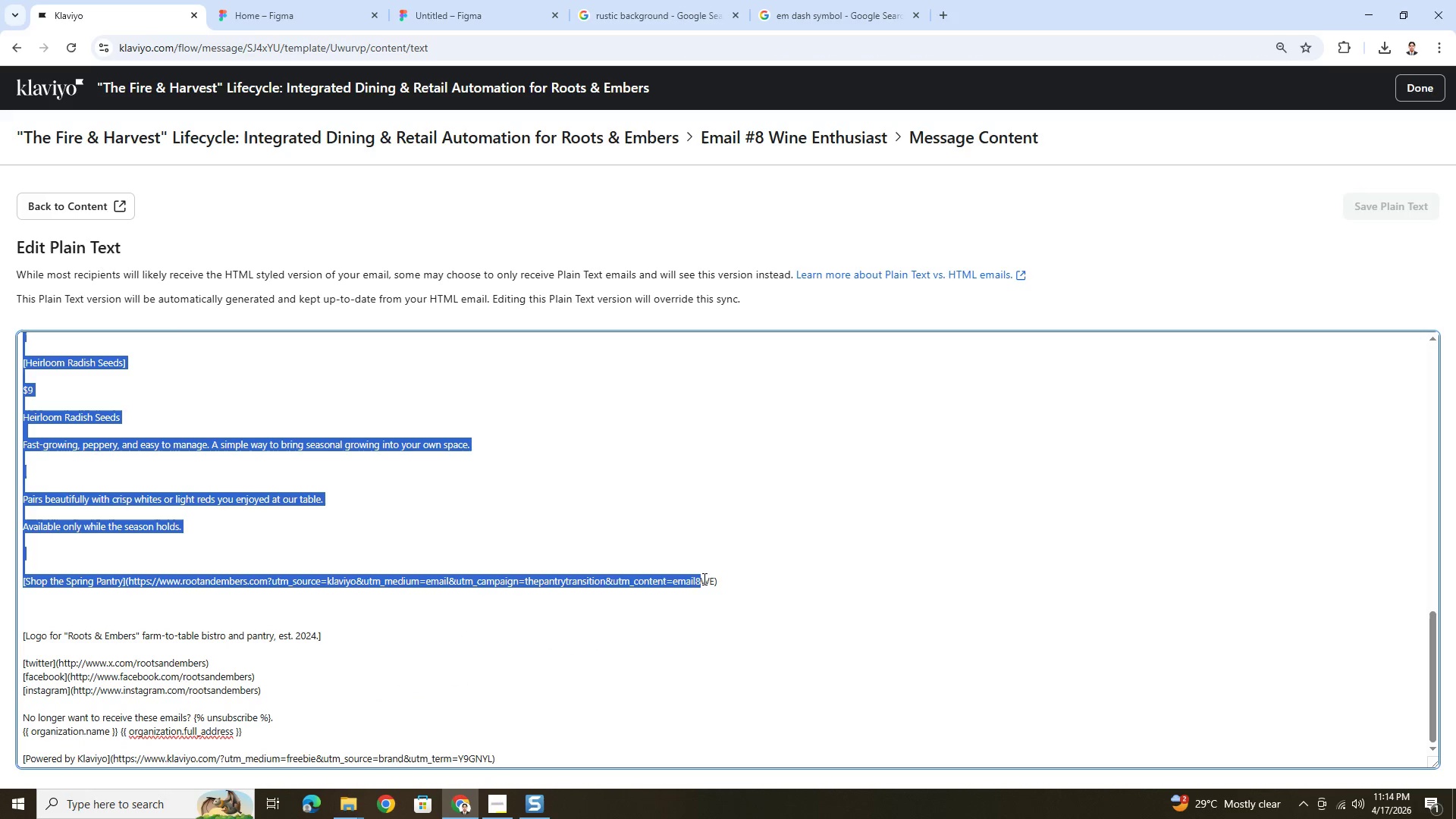 
hold_key(key=ShiftLeft, duration=1.19)
left_click([700, 579])
 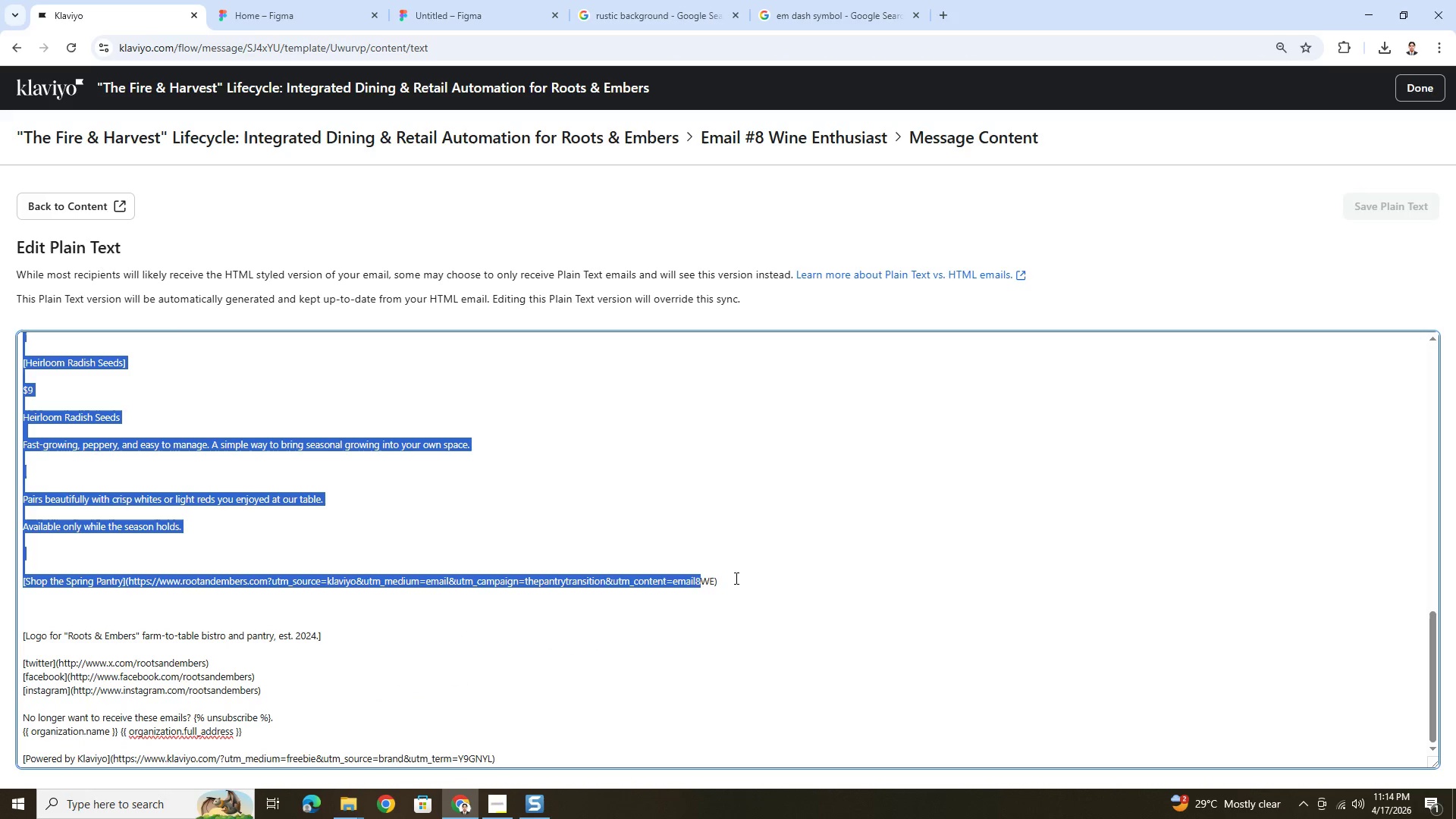 
left_click([735, 578])
 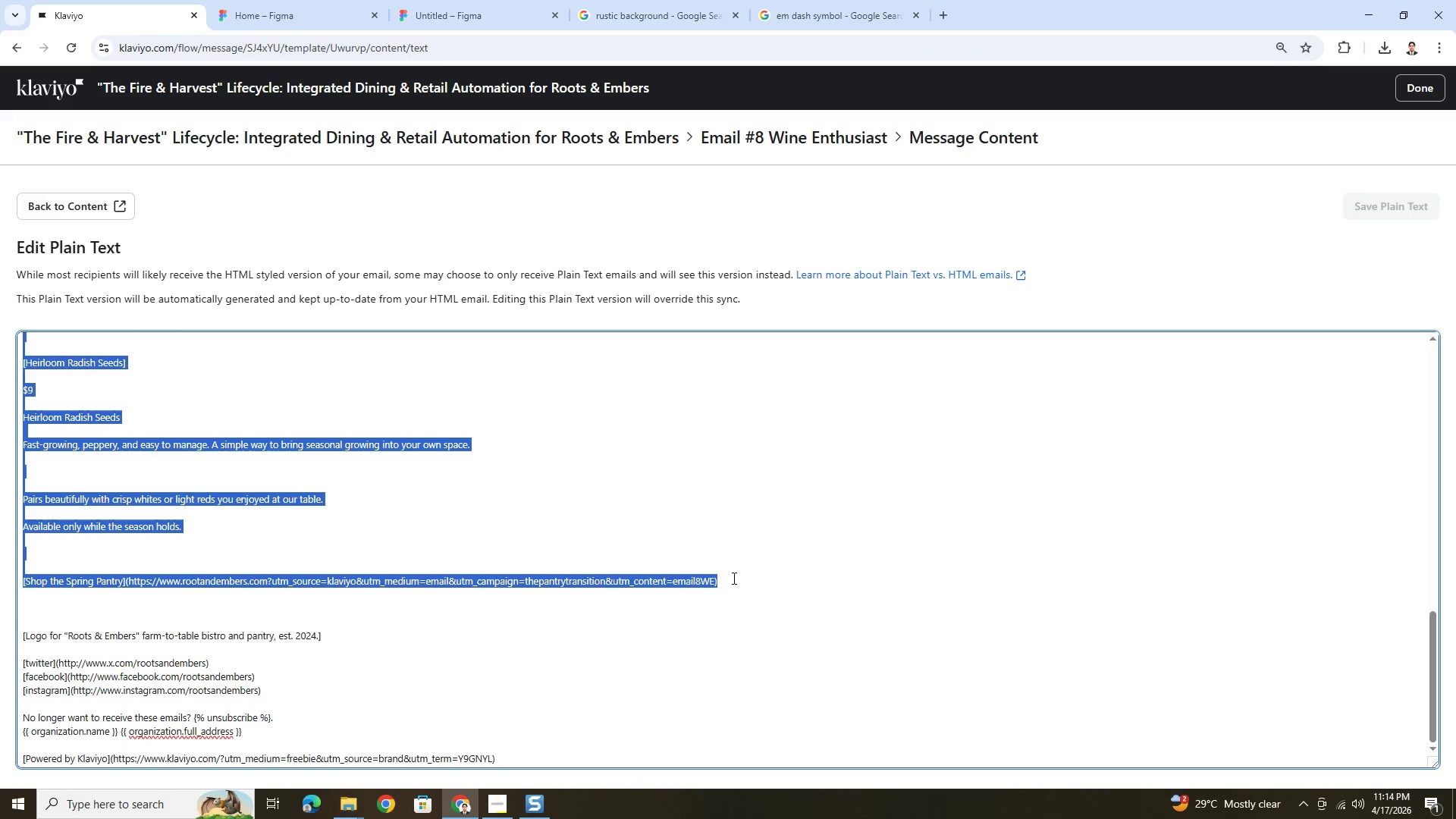 
key(Control+C)
 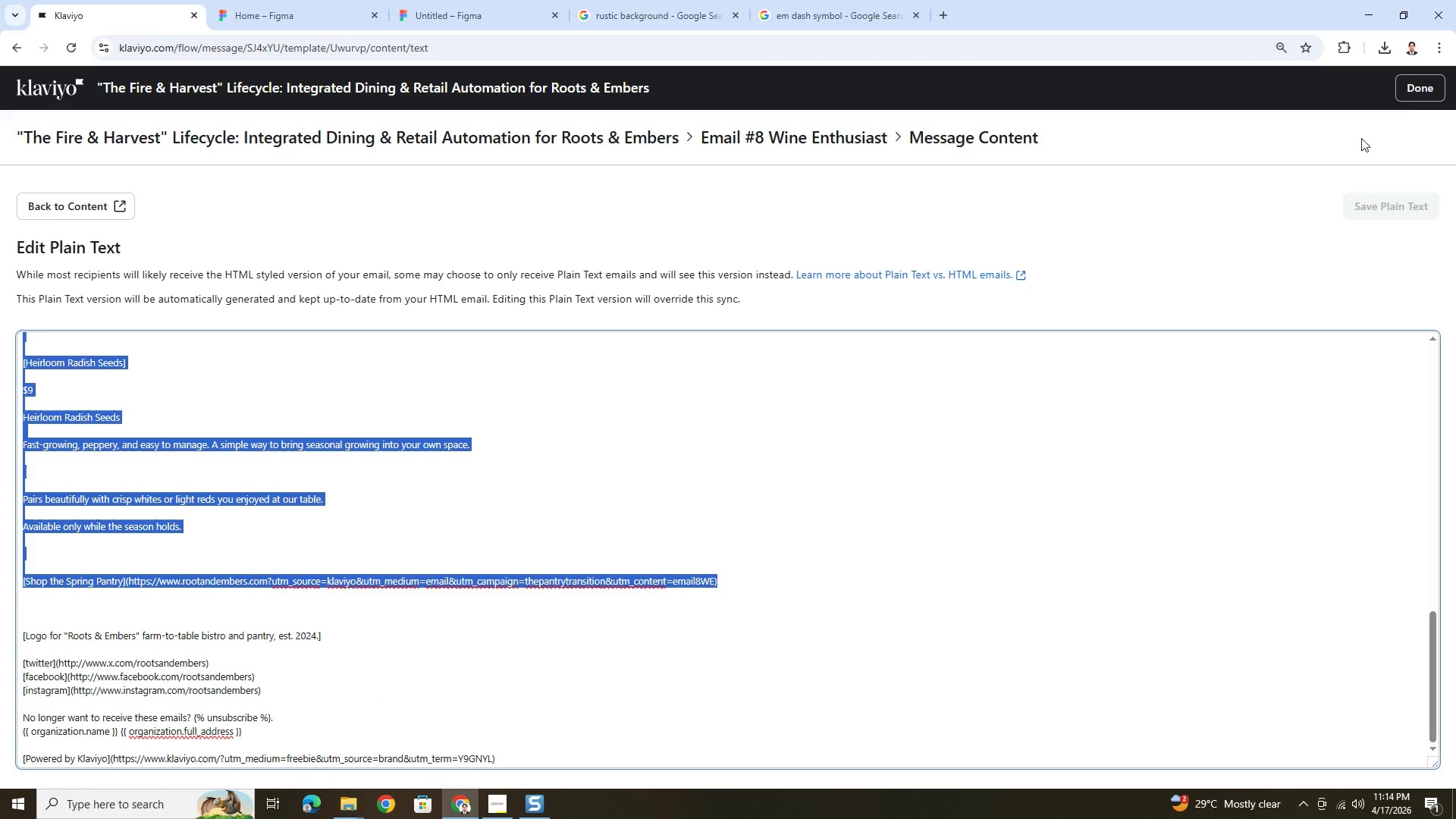 
left_click([1419, 96])
 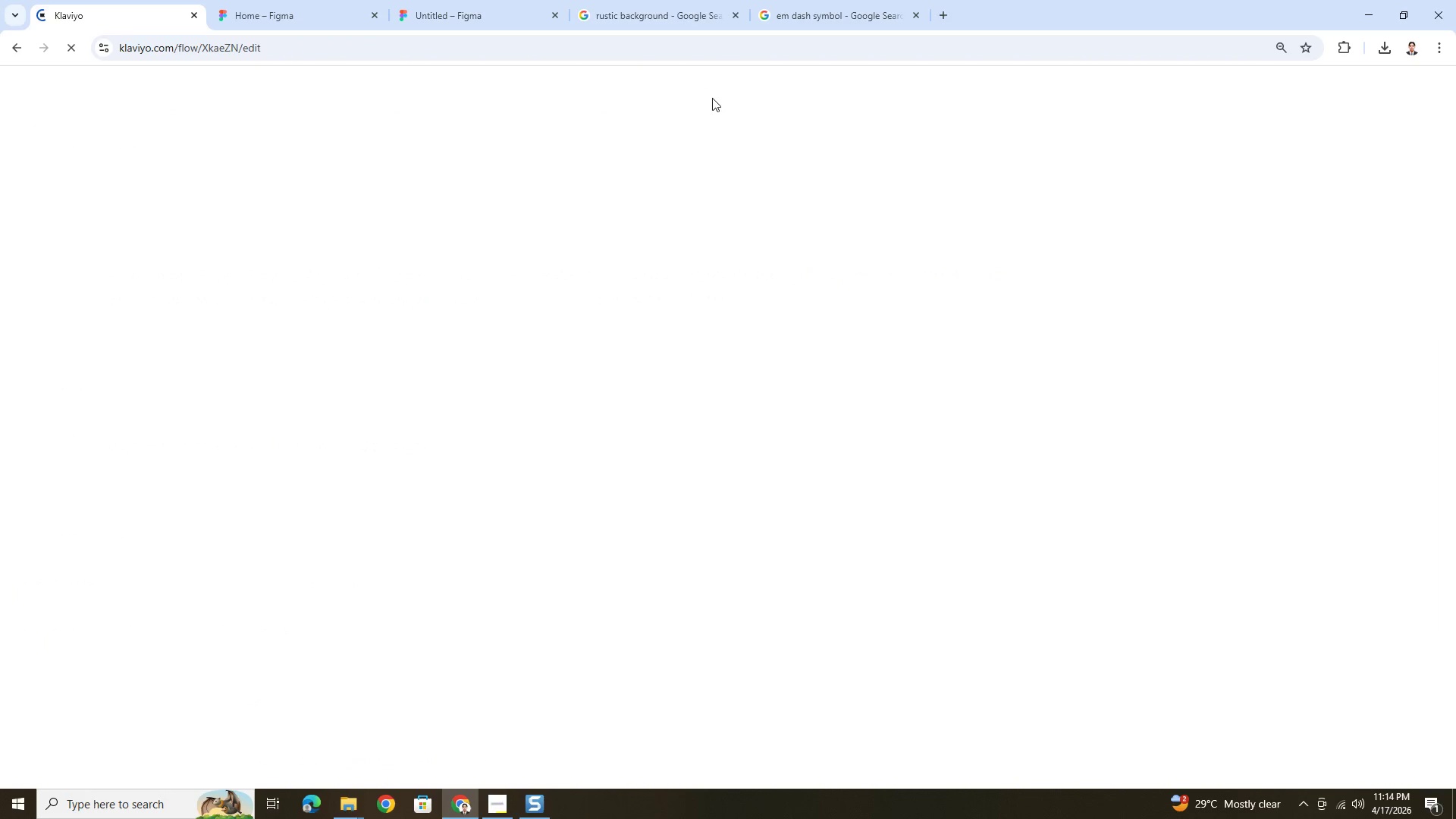 
left_click([467, 0])
 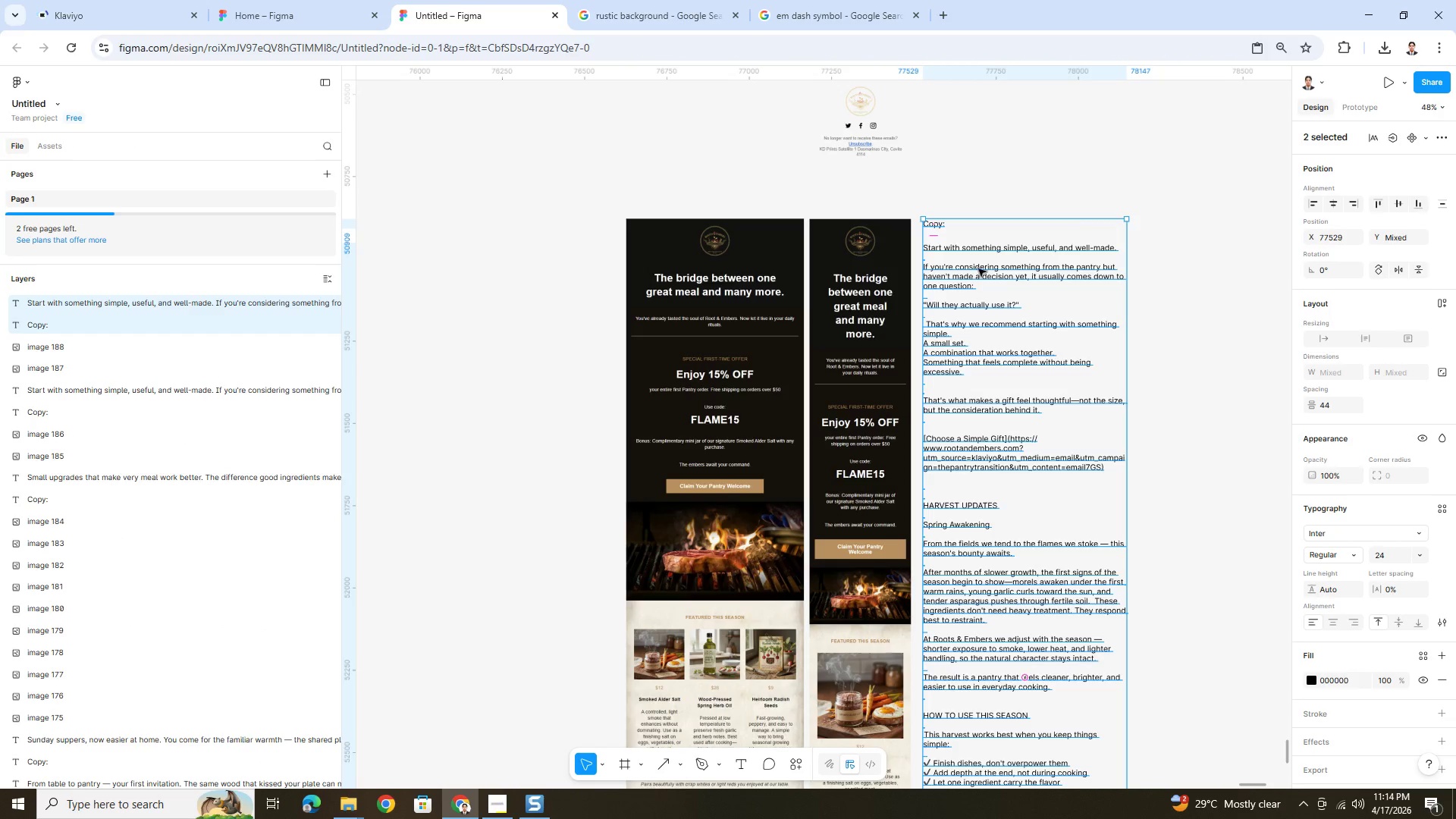 
double_click([977, 266])
 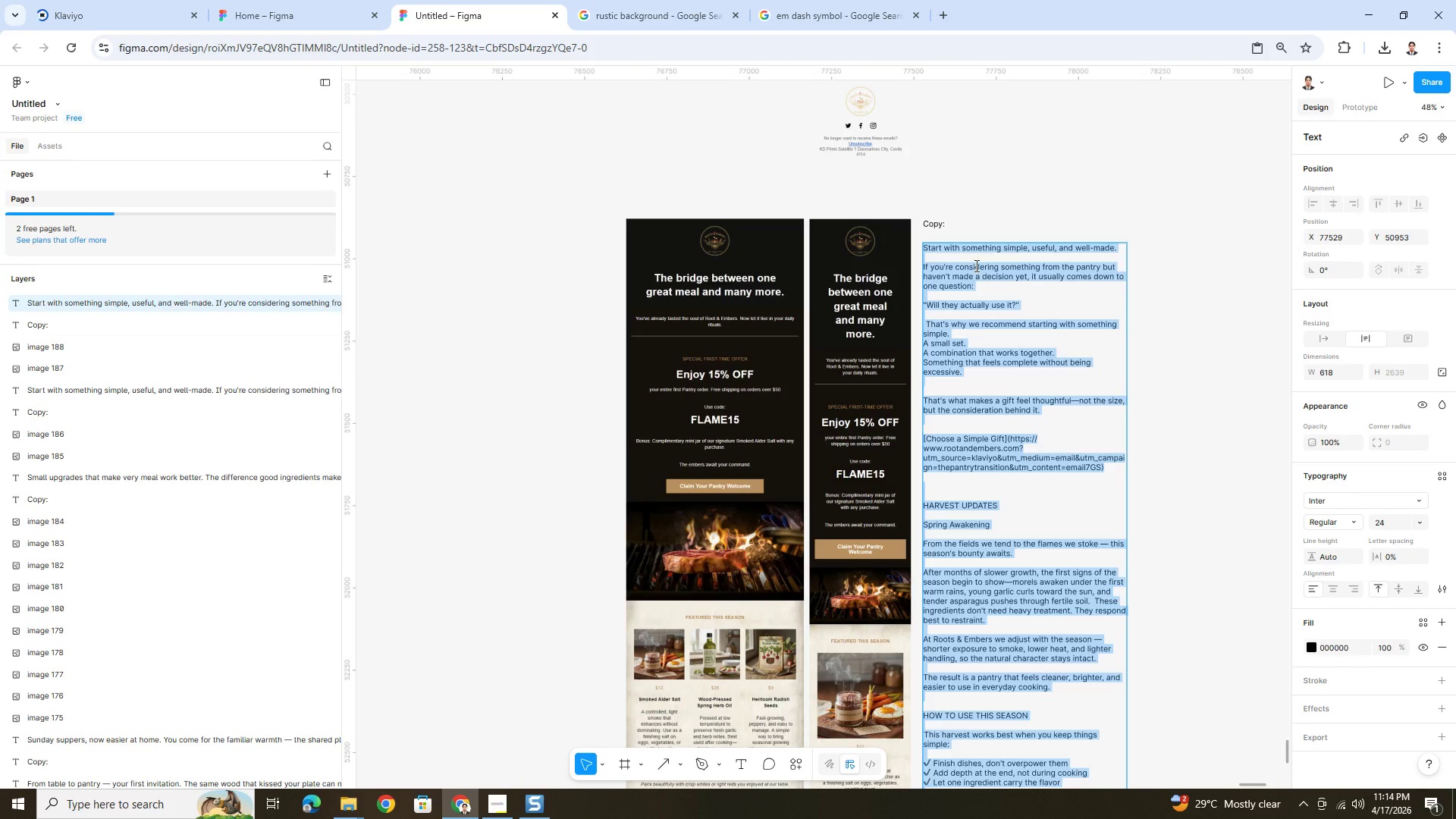 
key(Control+V)
 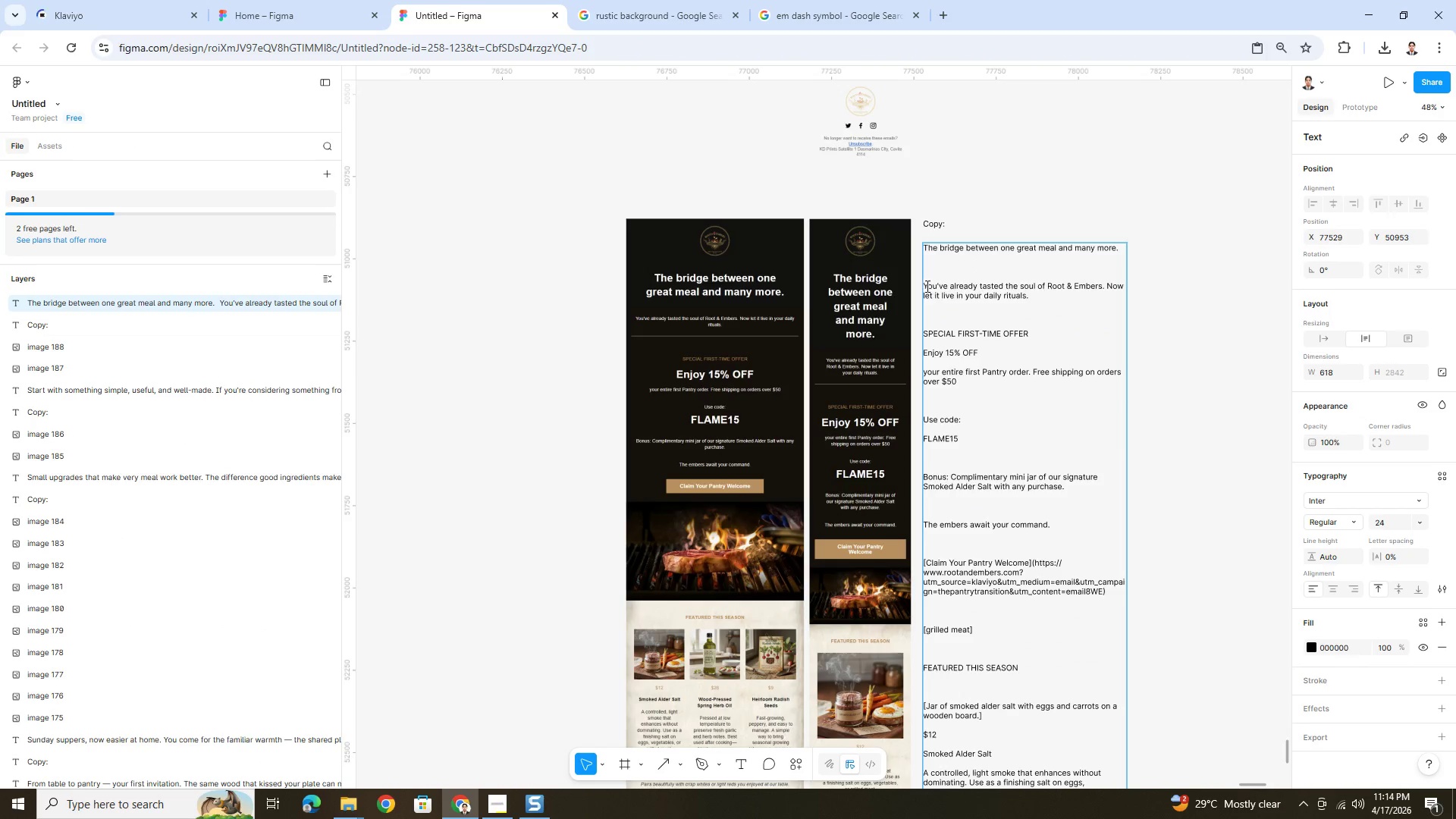 
left_click([925, 287])
 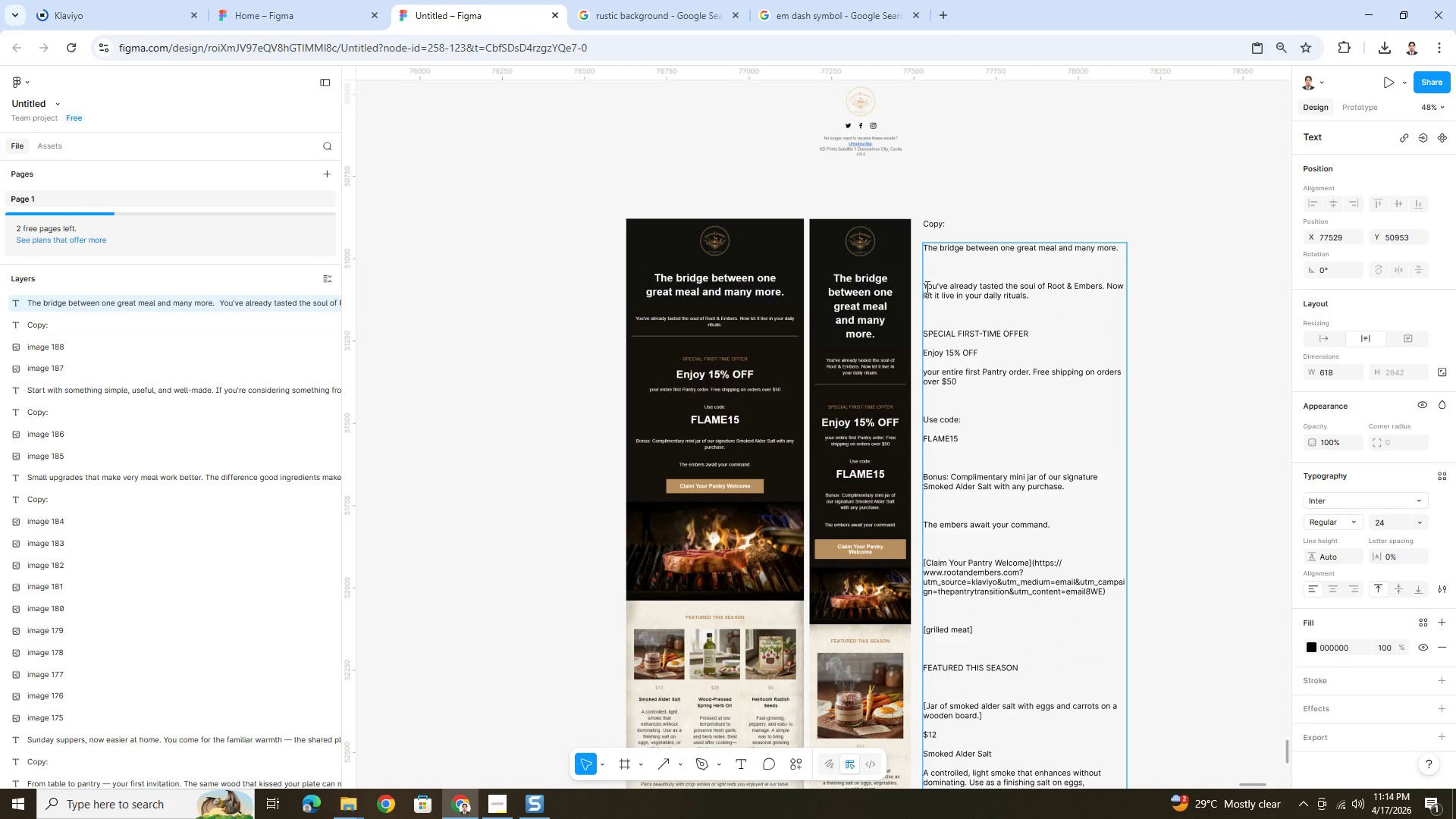 
key(Backspace)
 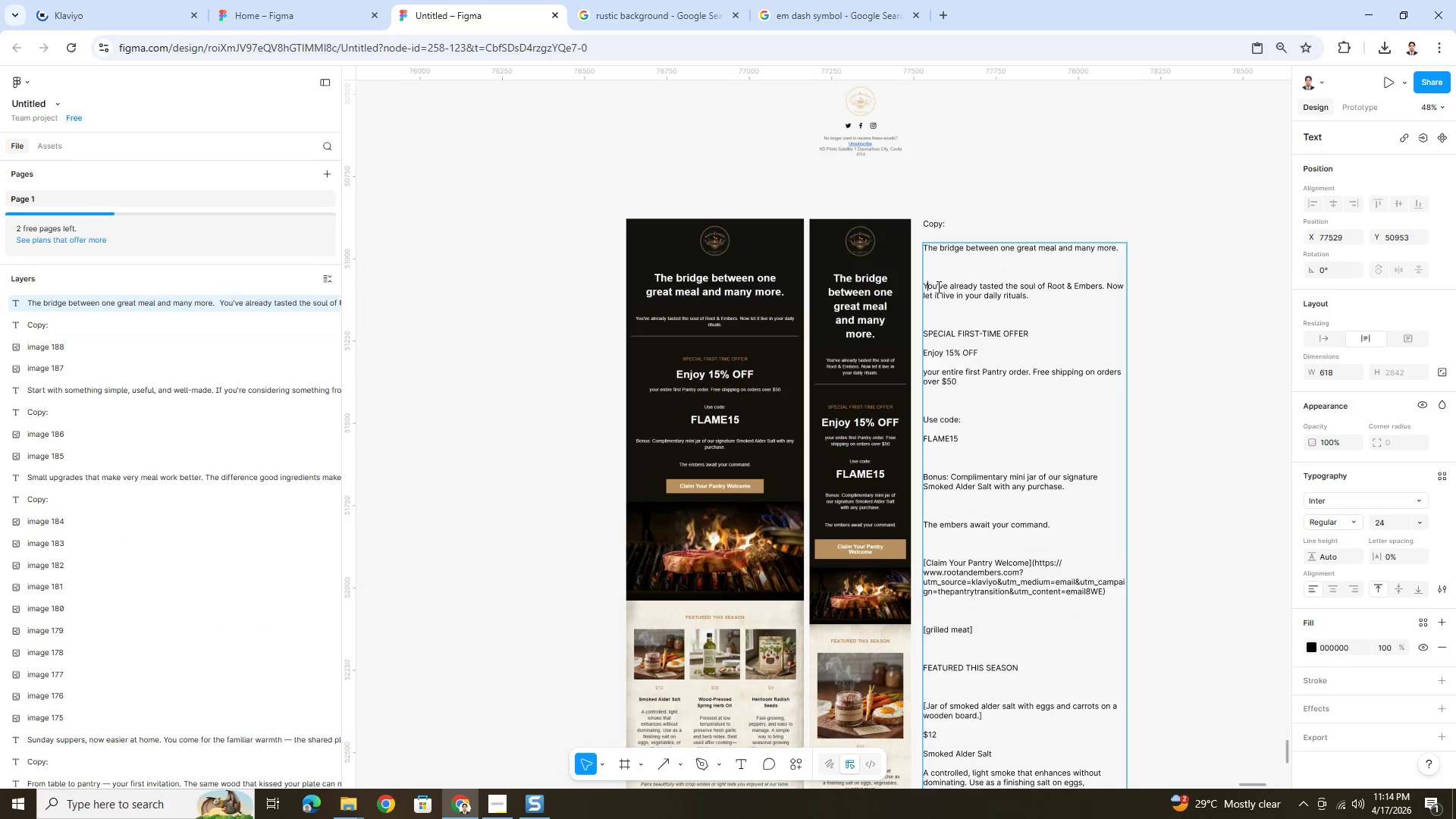 
key(Backspace)
 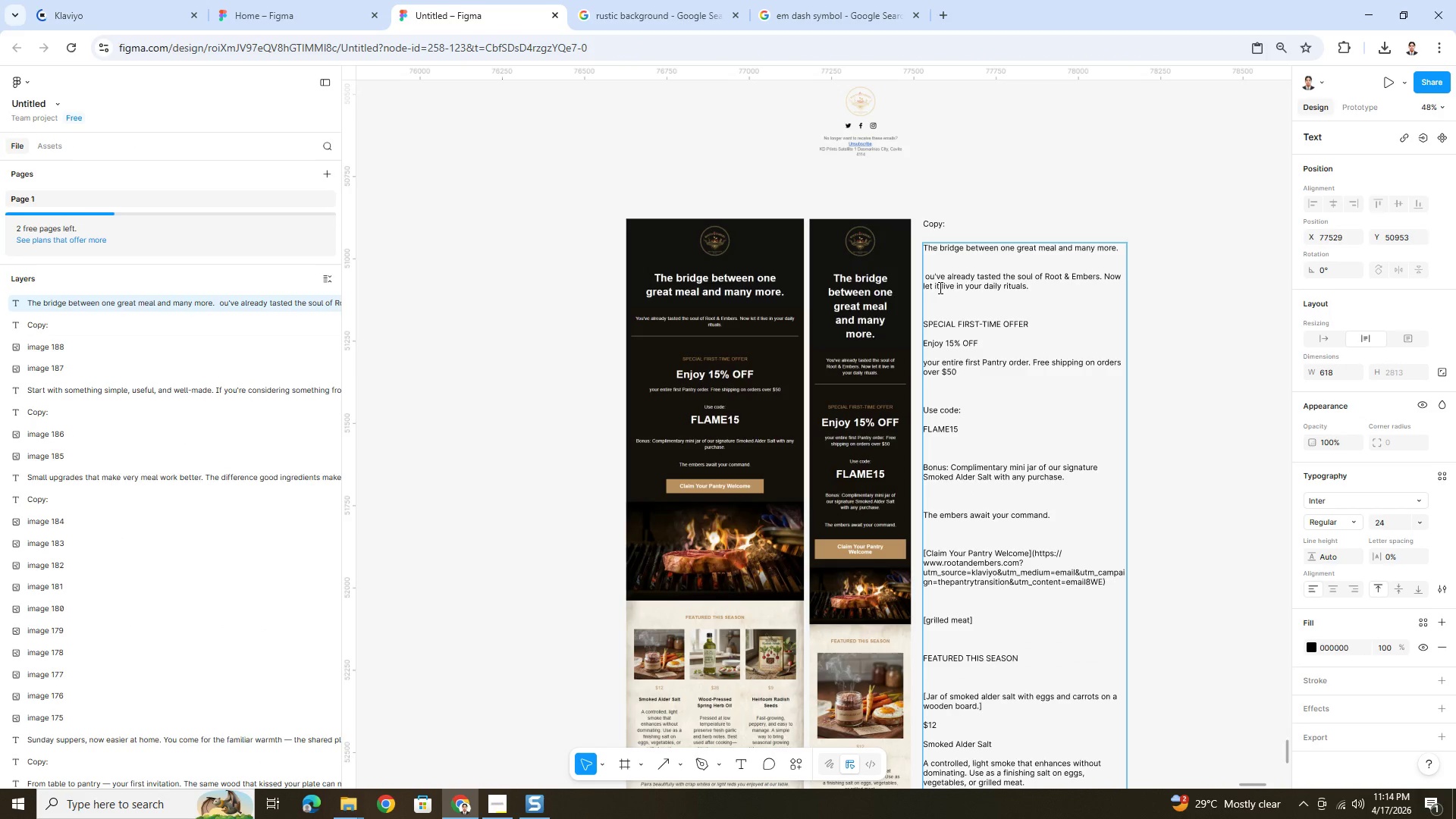 
key(Backspace)
 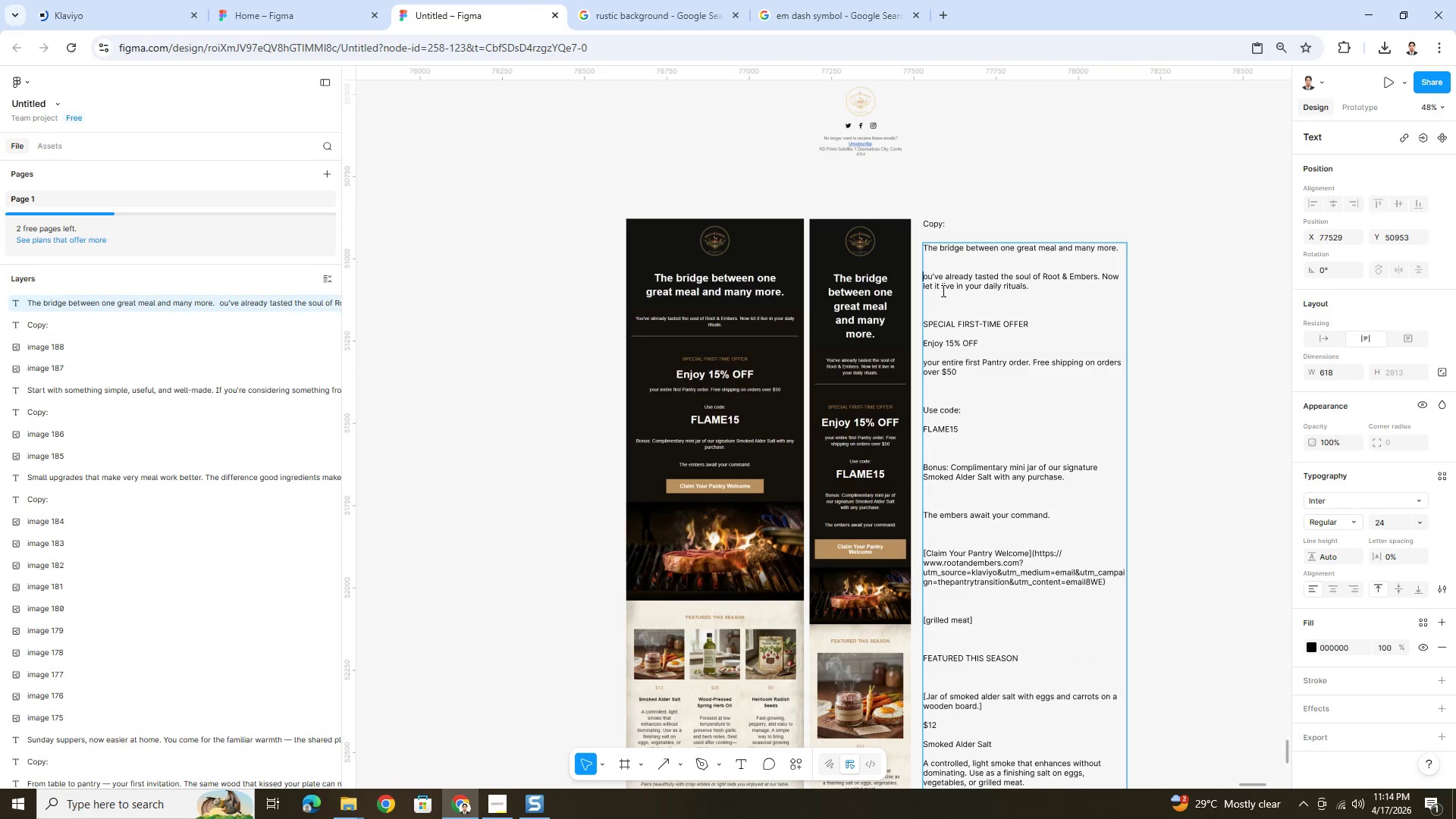 
key(Backspace)
 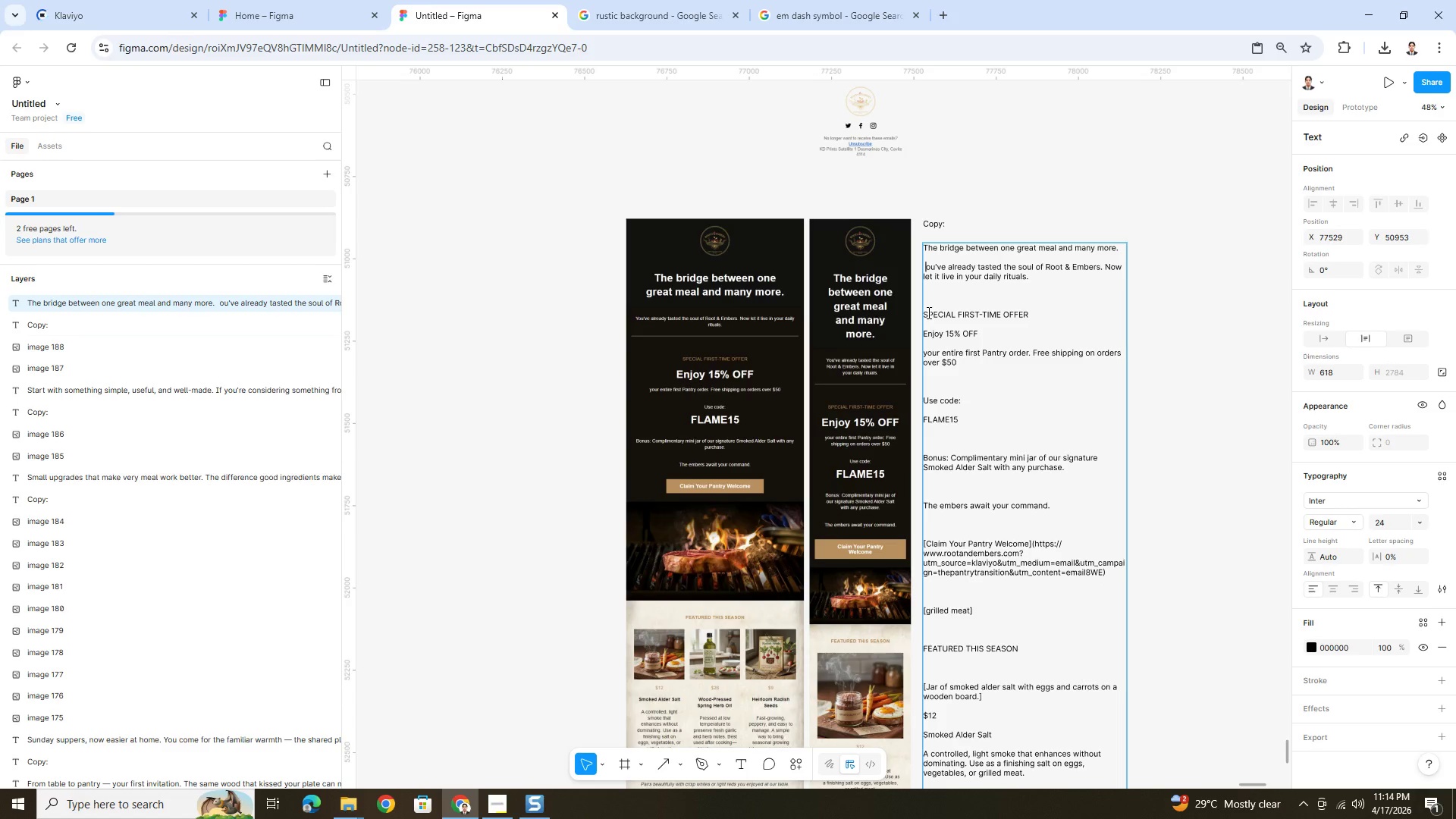 
left_click([926, 315])
 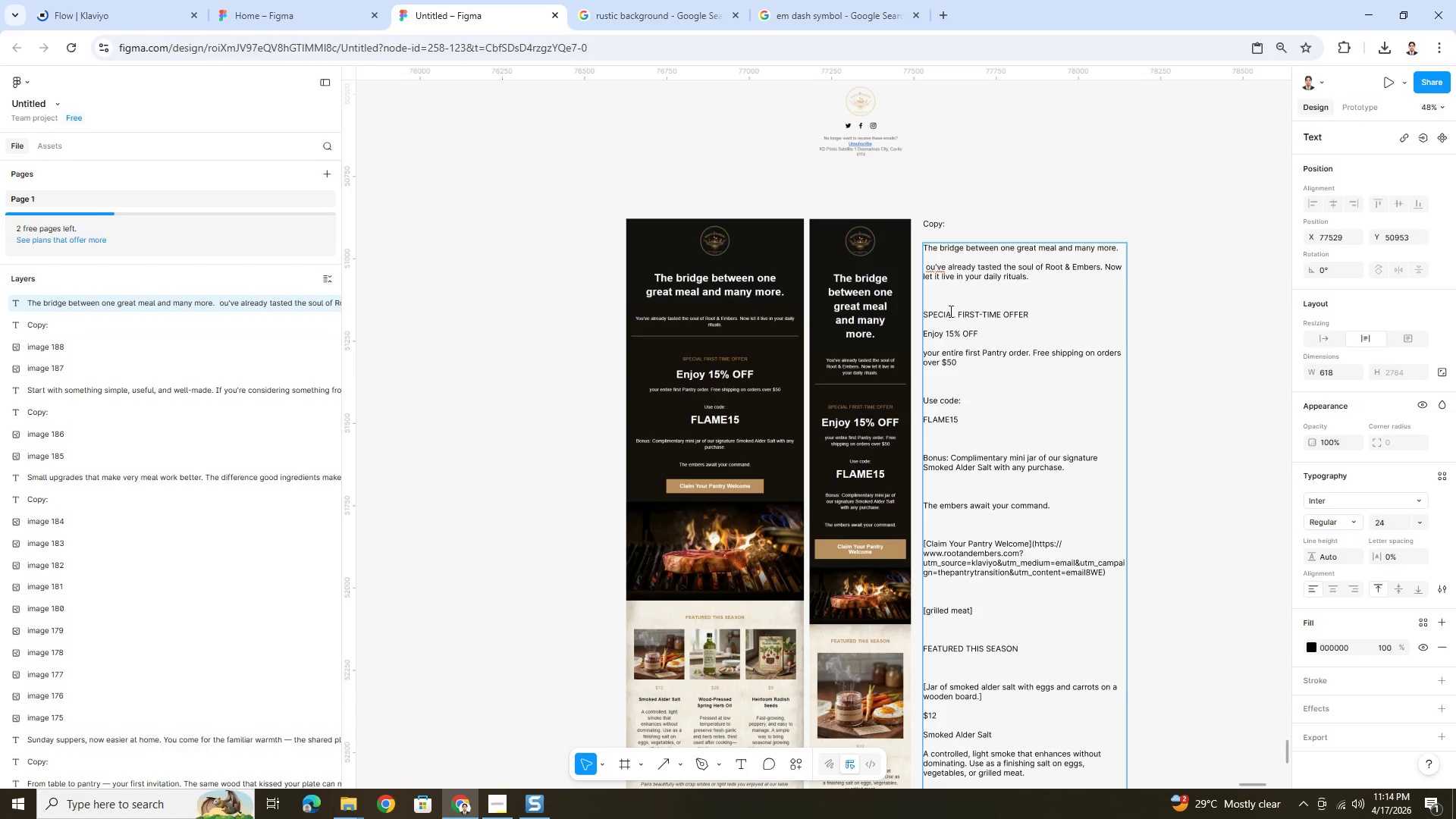 
key(Control+Z)
 